 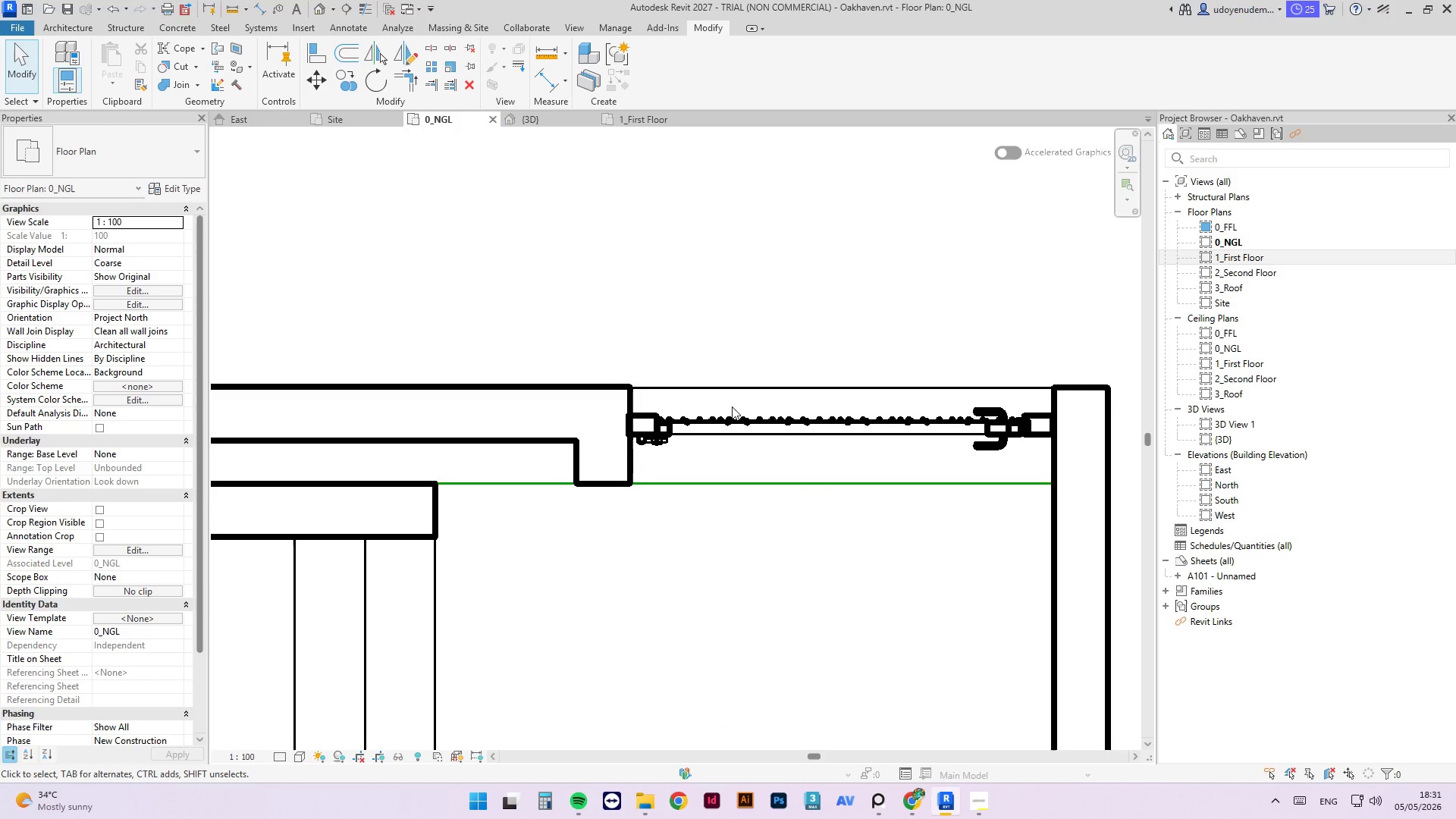 
left_click([732, 406])
 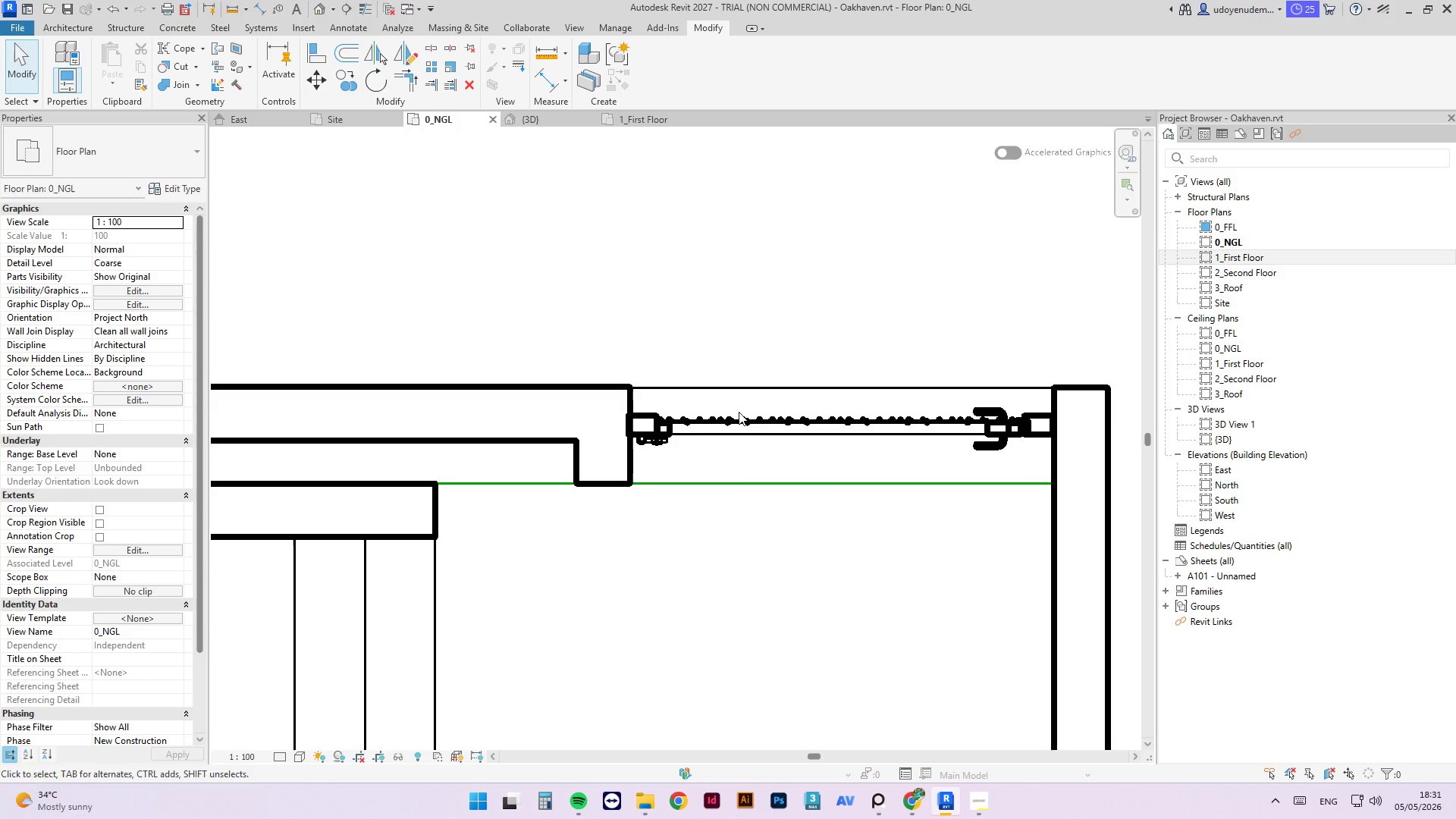 
scroll: coordinate [731, 352], scroll_direction: up, amount: 6.0
 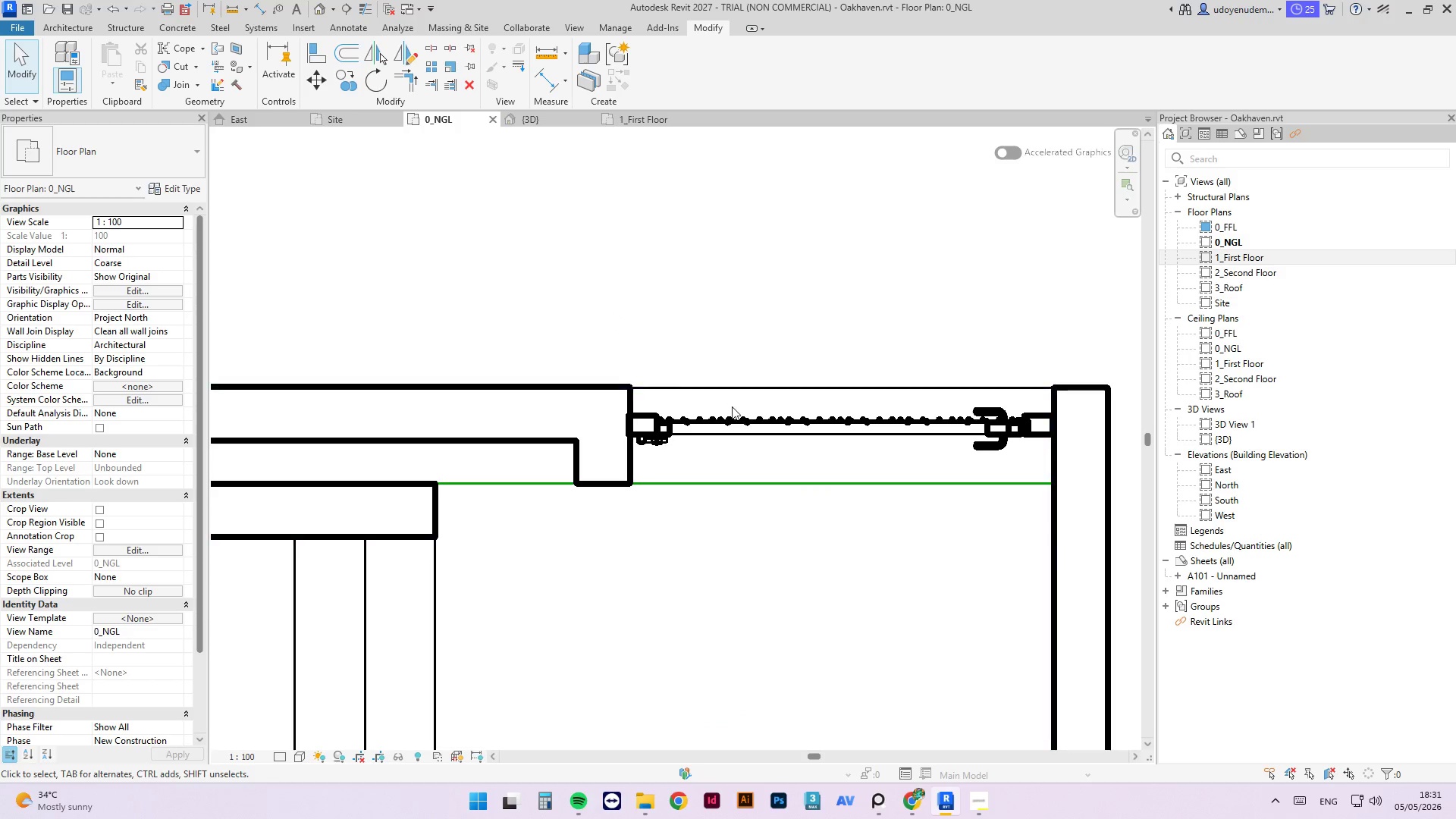 
left_click([739, 417])
 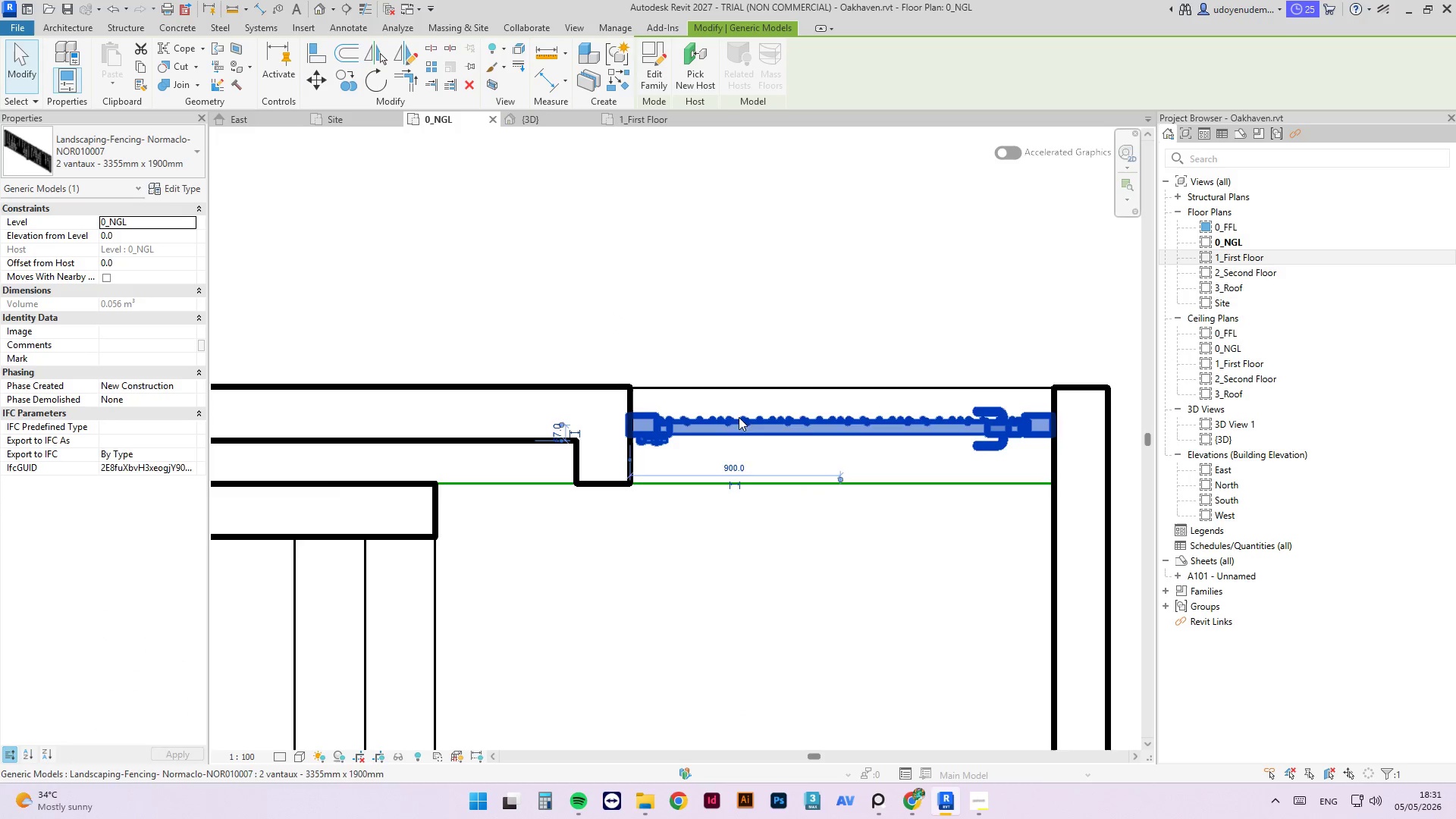 
key(ArrowDown)
 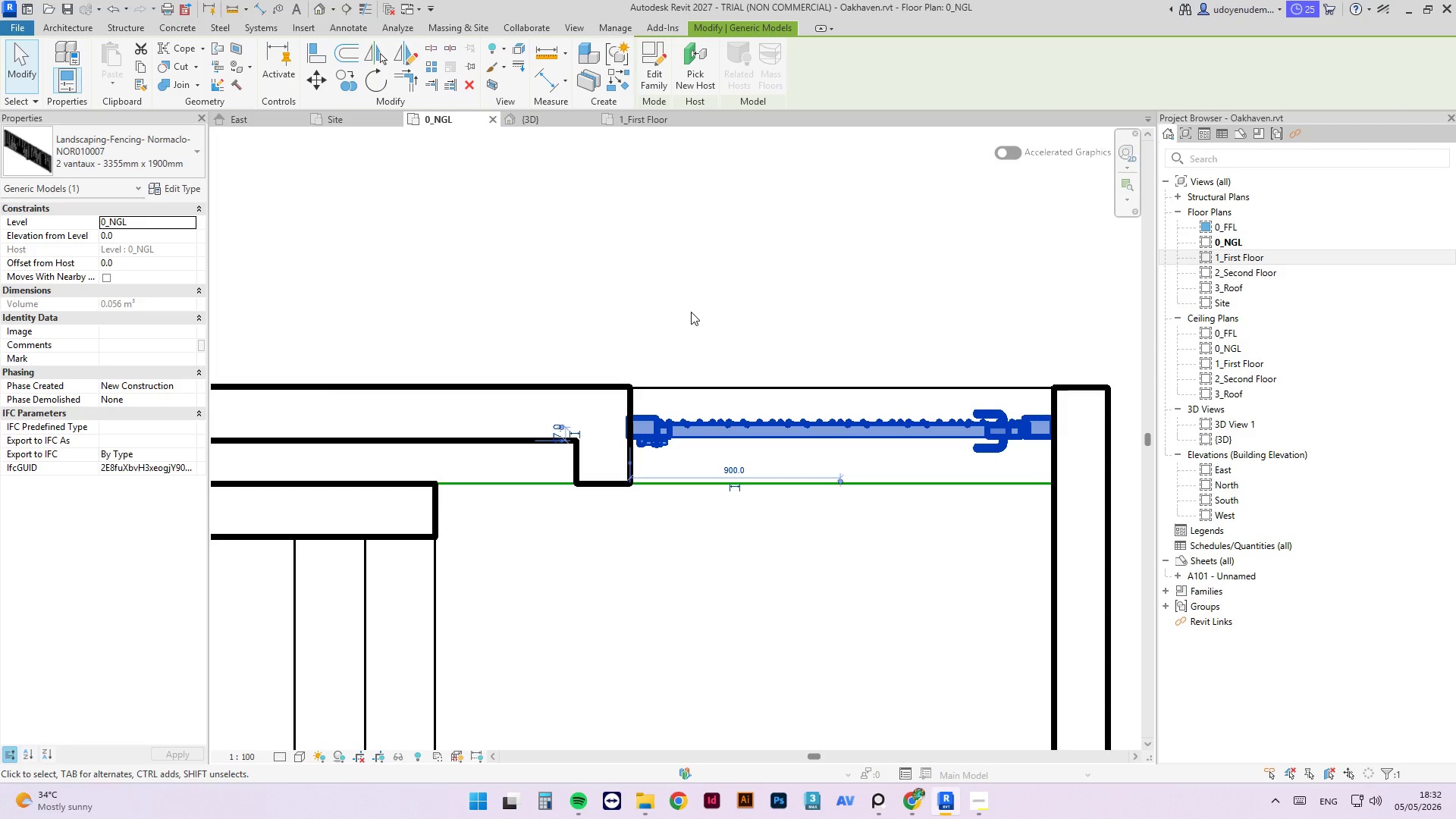 
wait(12.73)
 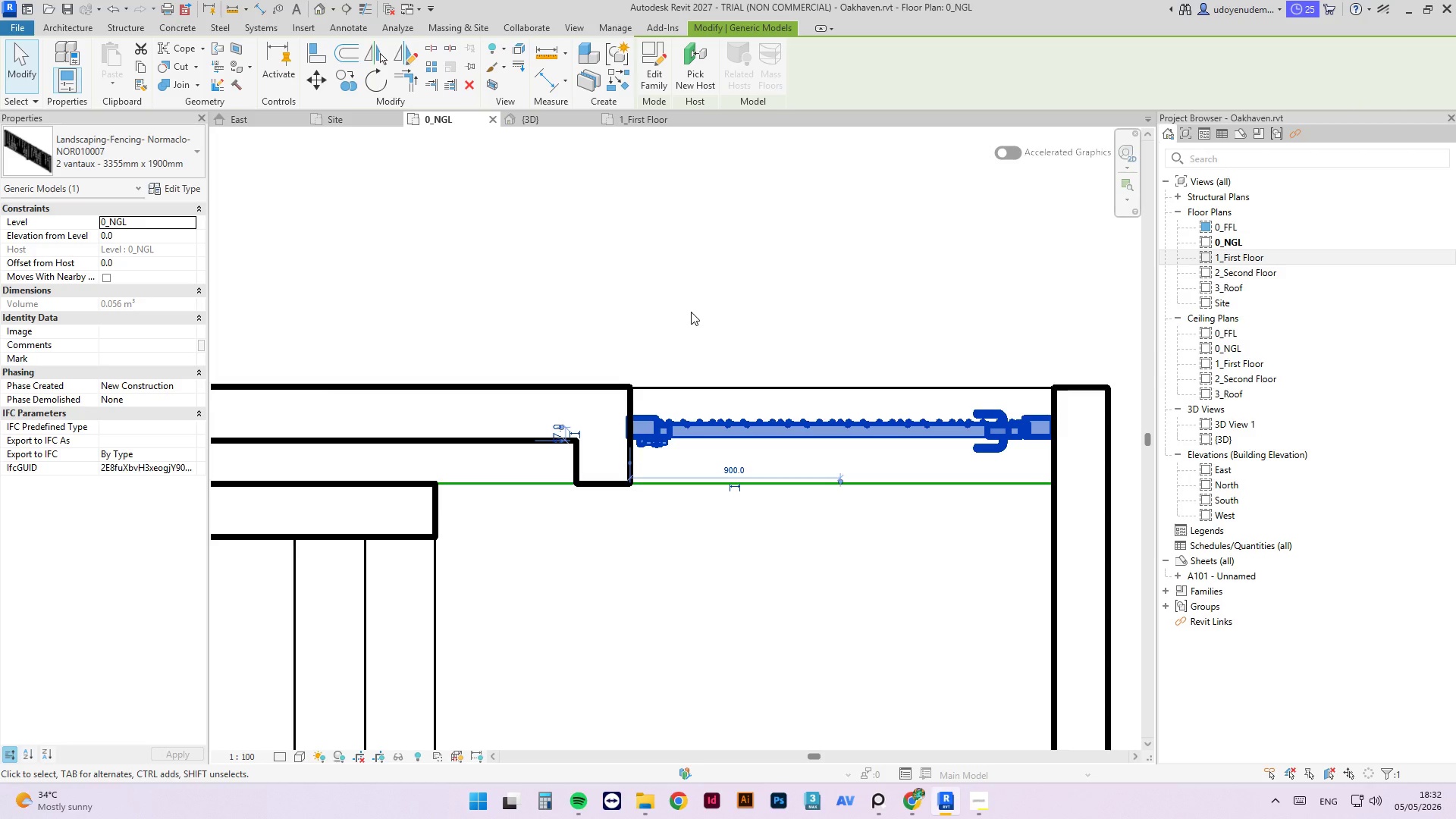 
left_click([788, 318])
 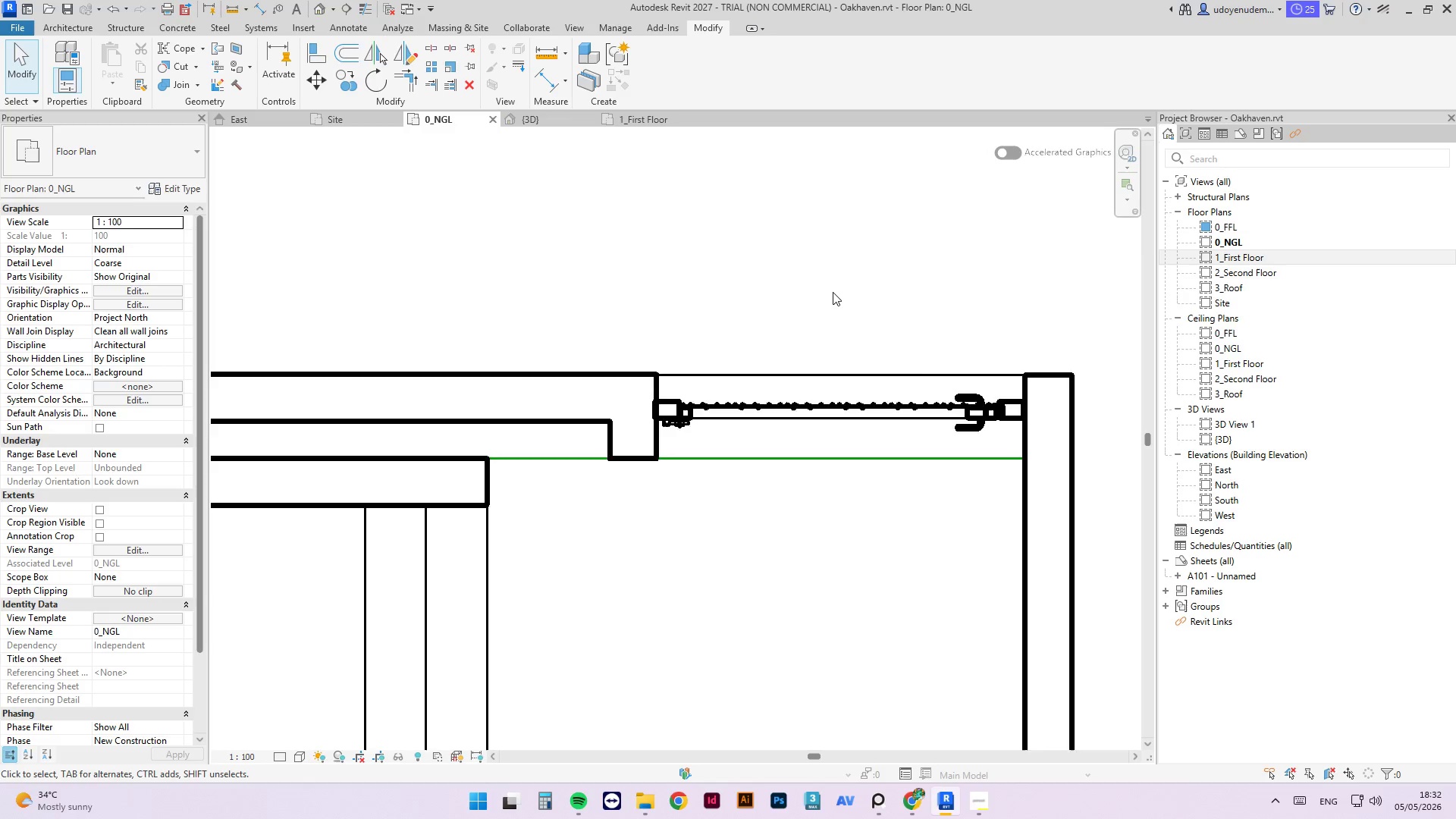 
scroll: coordinate [924, 444], scroll_direction: down, amount: 11.0
 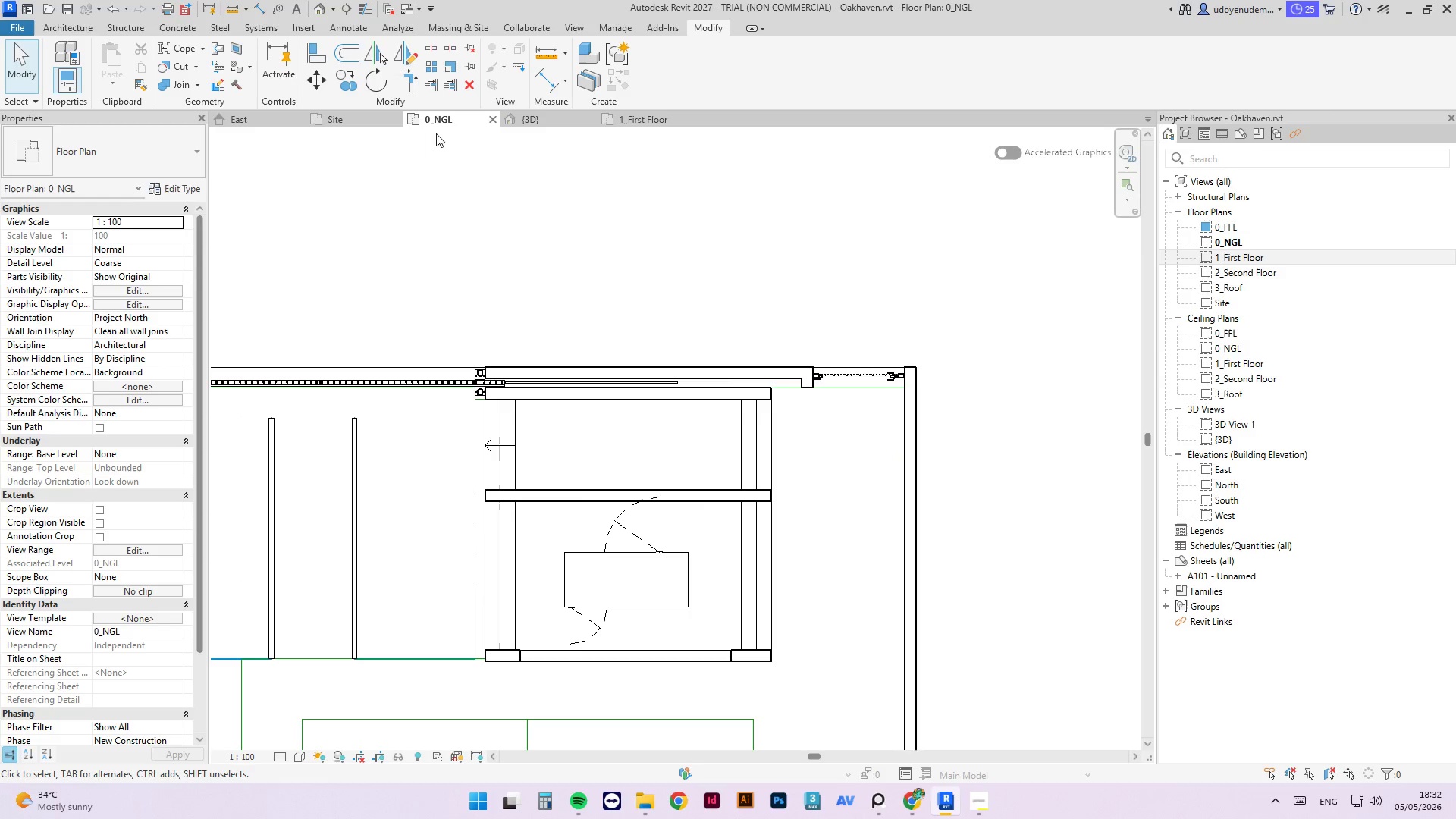 
left_click([516, 119])
 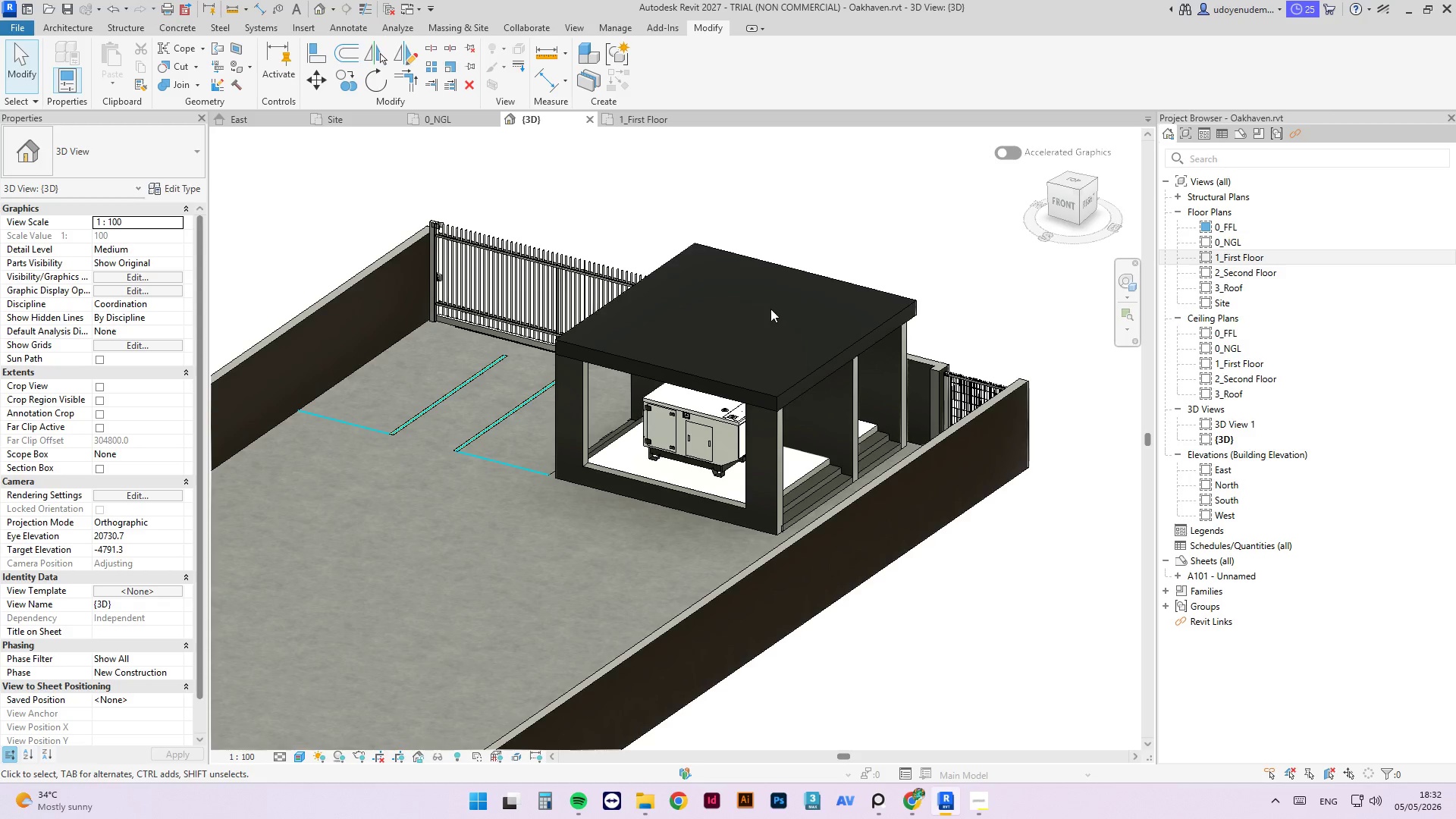 
hold_key(key=ShiftLeft, duration=1.0)
 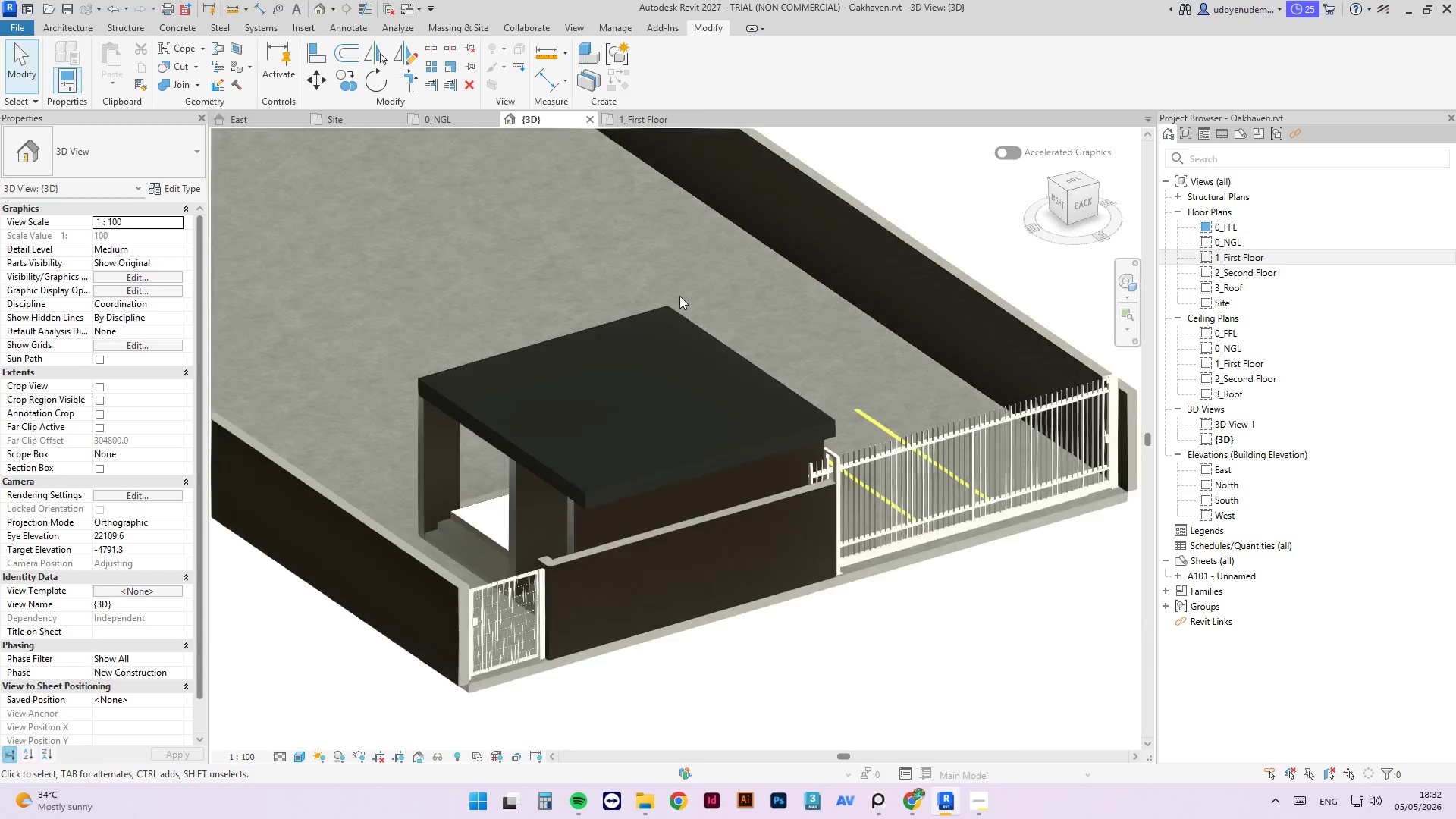 
scroll: coordinate [979, 385], scroll_direction: up, amount: 3.0
 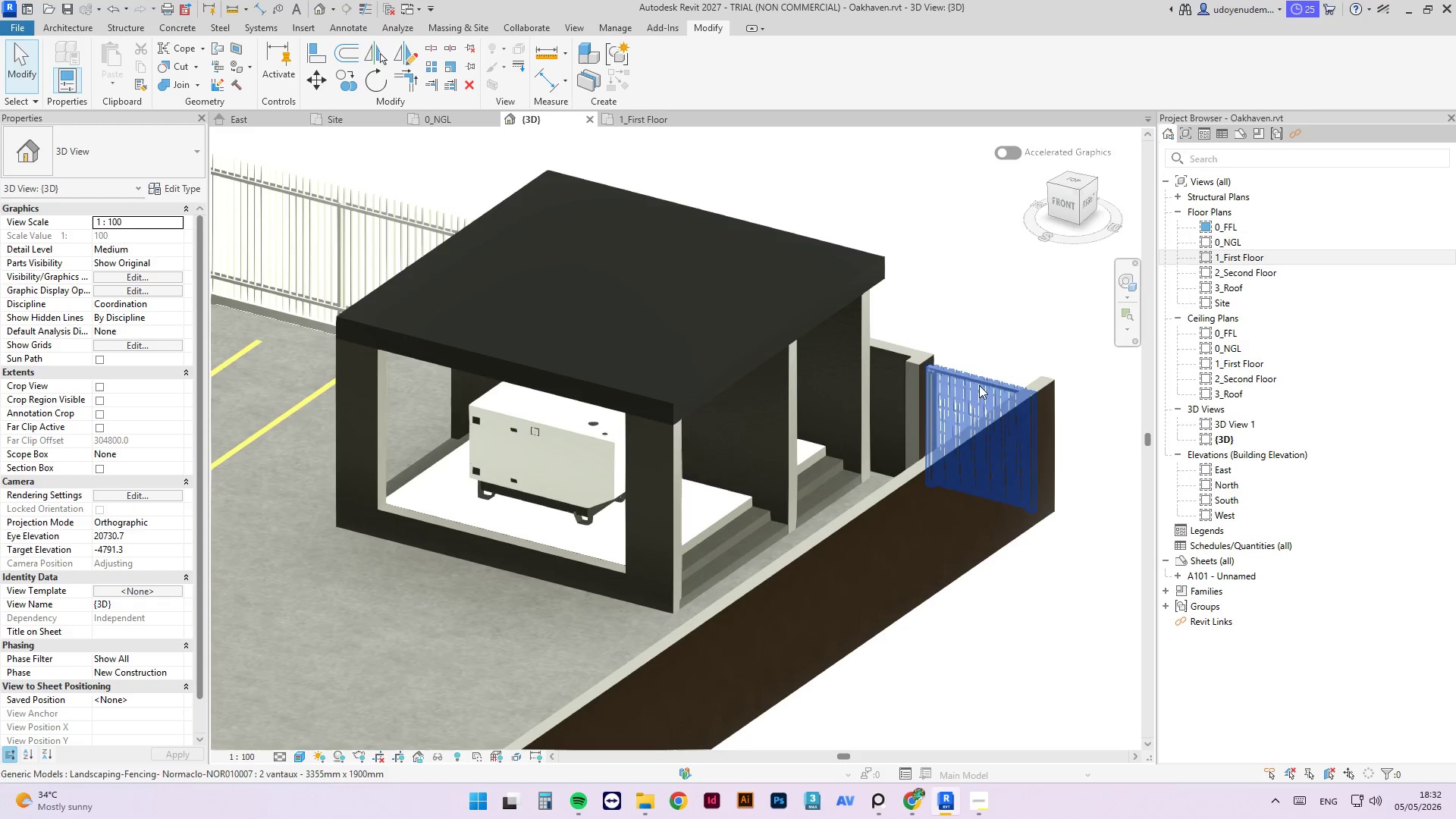 
hold_key(key=ShiftLeft, duration=2.91)
 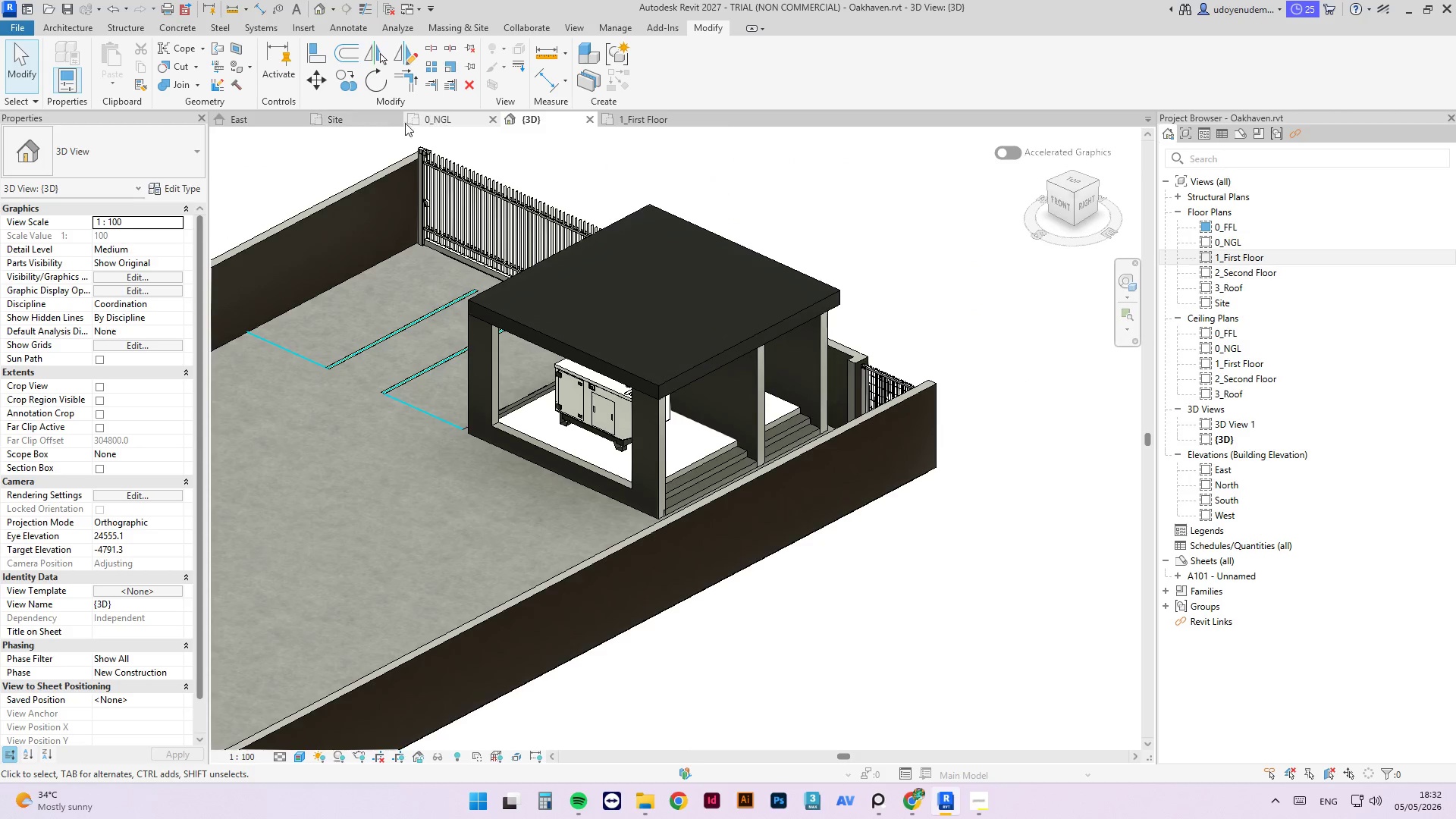 
scroll: coordinate [679, 296], scroll_direction: down, amount: 3.0
 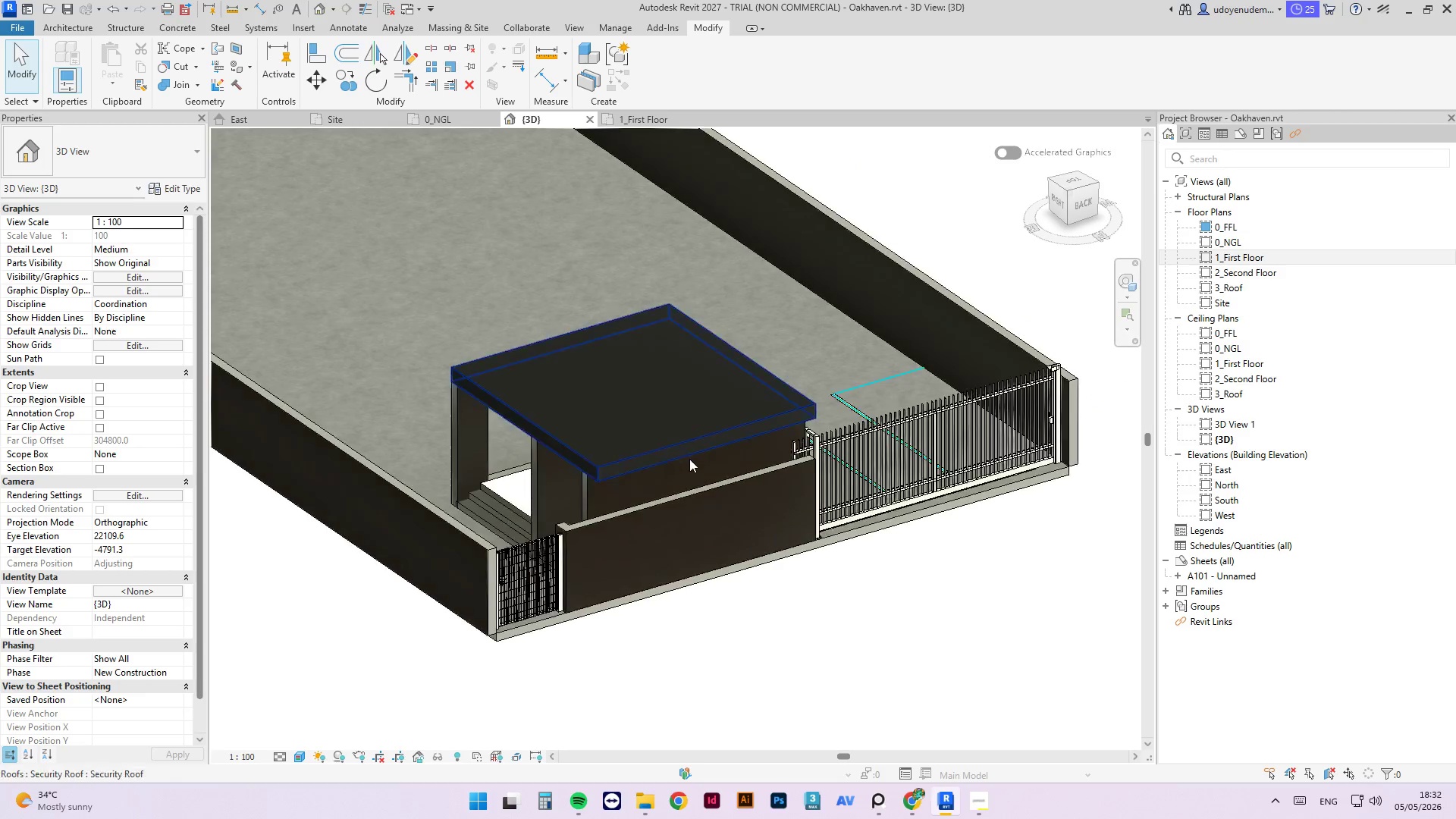 
left_click([417, 123])
 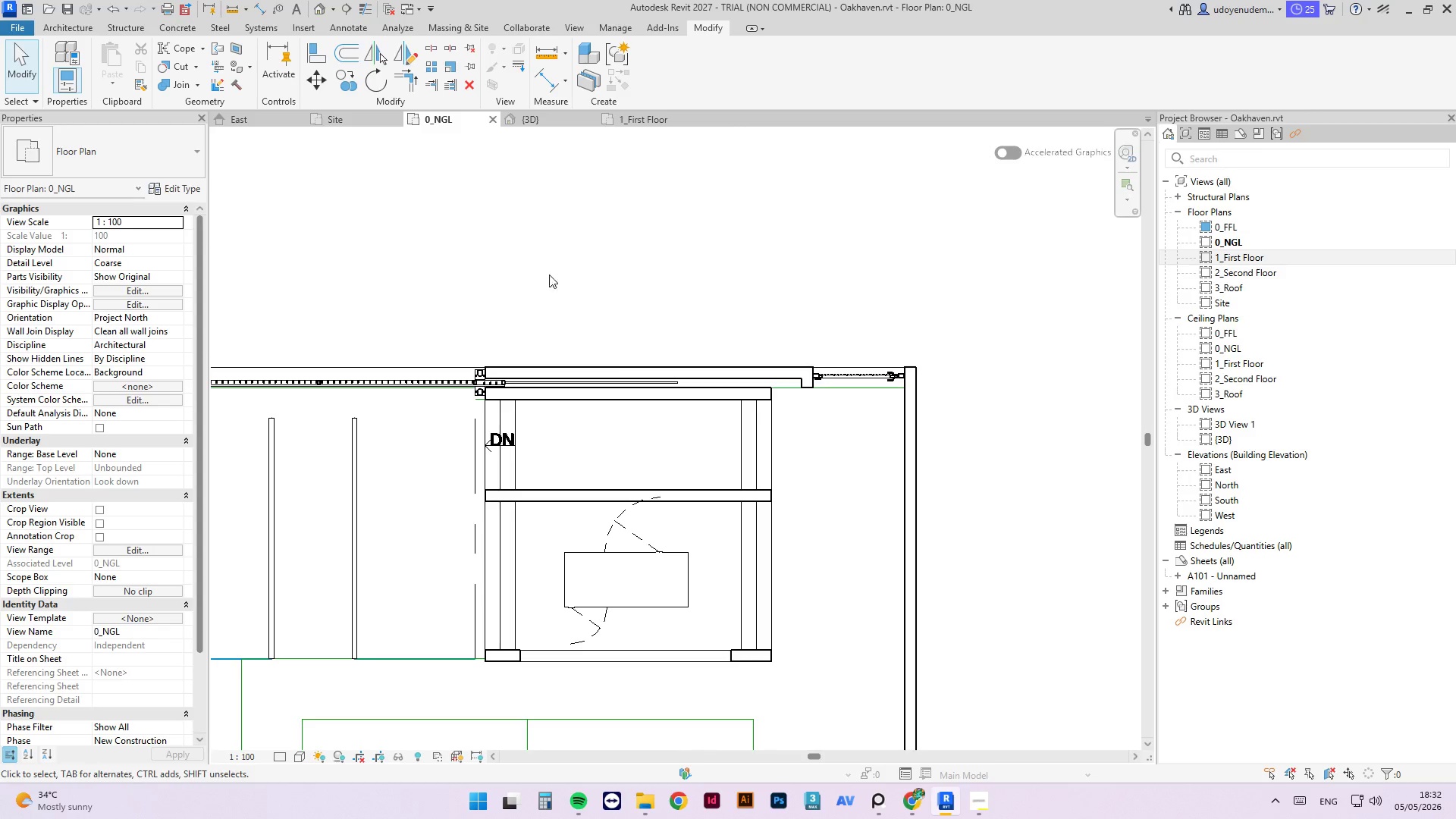 
scroll: coordinate [780, 315], scroll_direction: down, amount: 5.0
 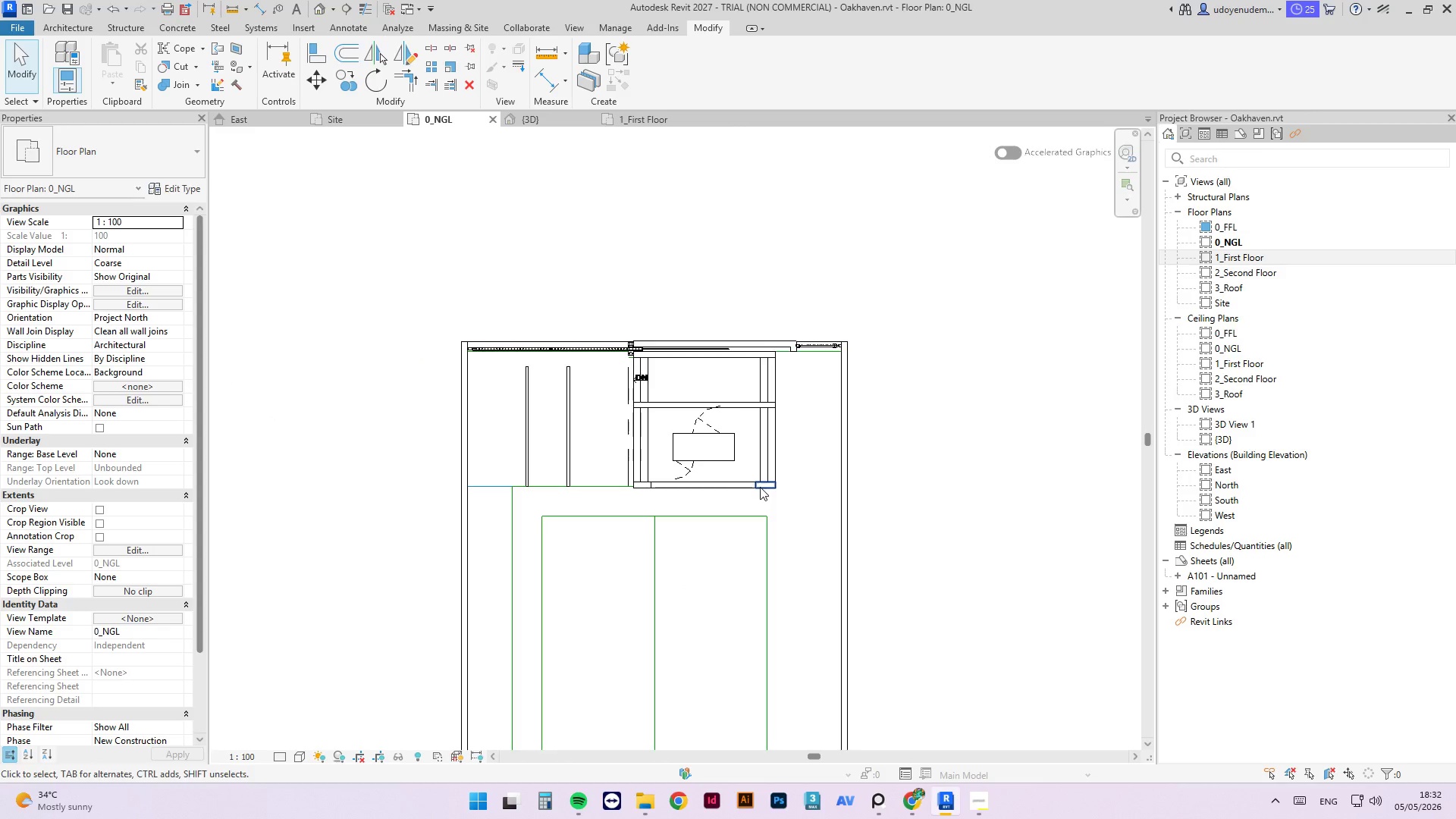 
scroll: coordinate [814, 328], scroll_direction: up, amount: 7.0
 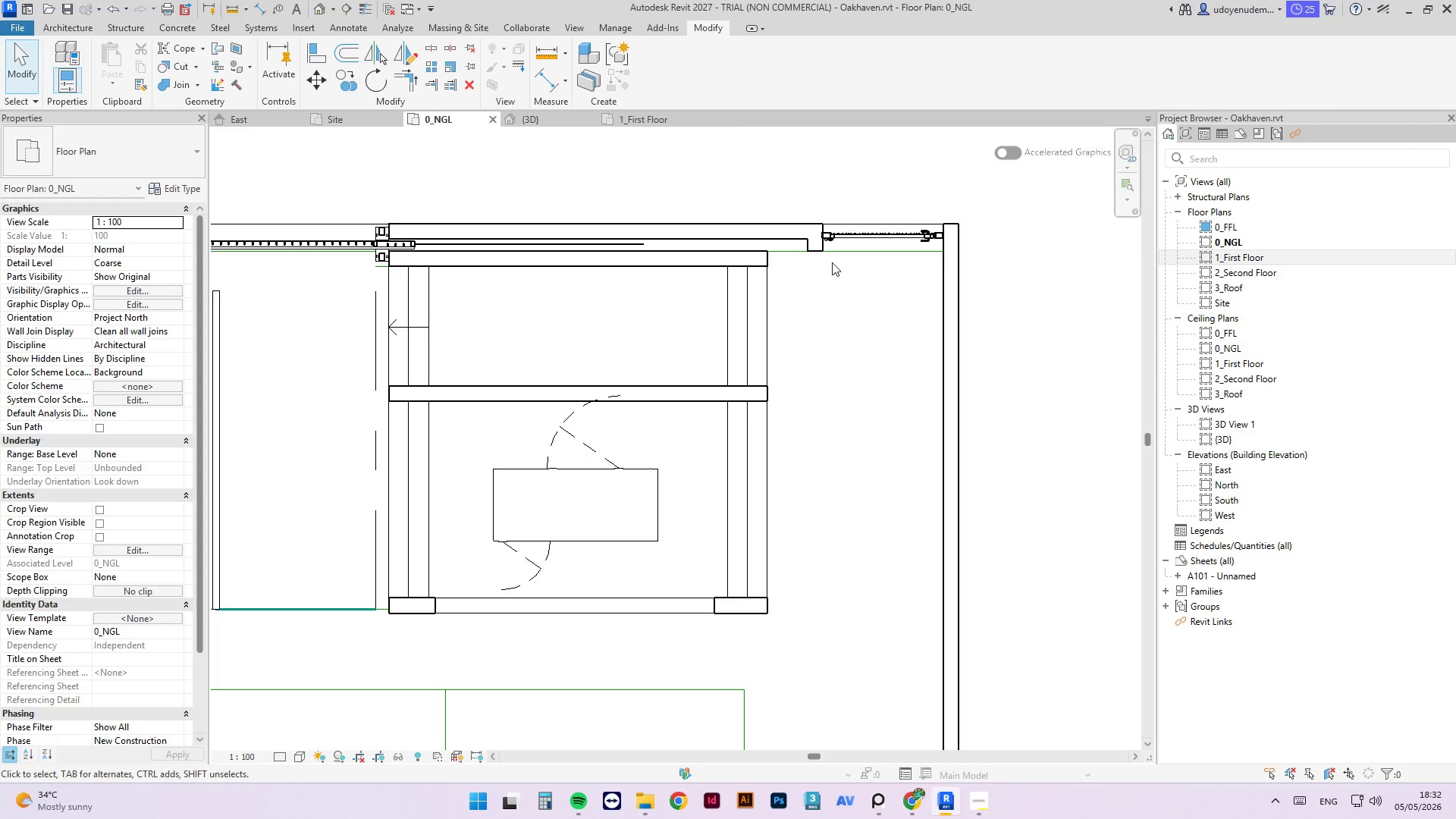 
scroll: coordinate [796, 383], scroll_direction: down, amount: 12.0
 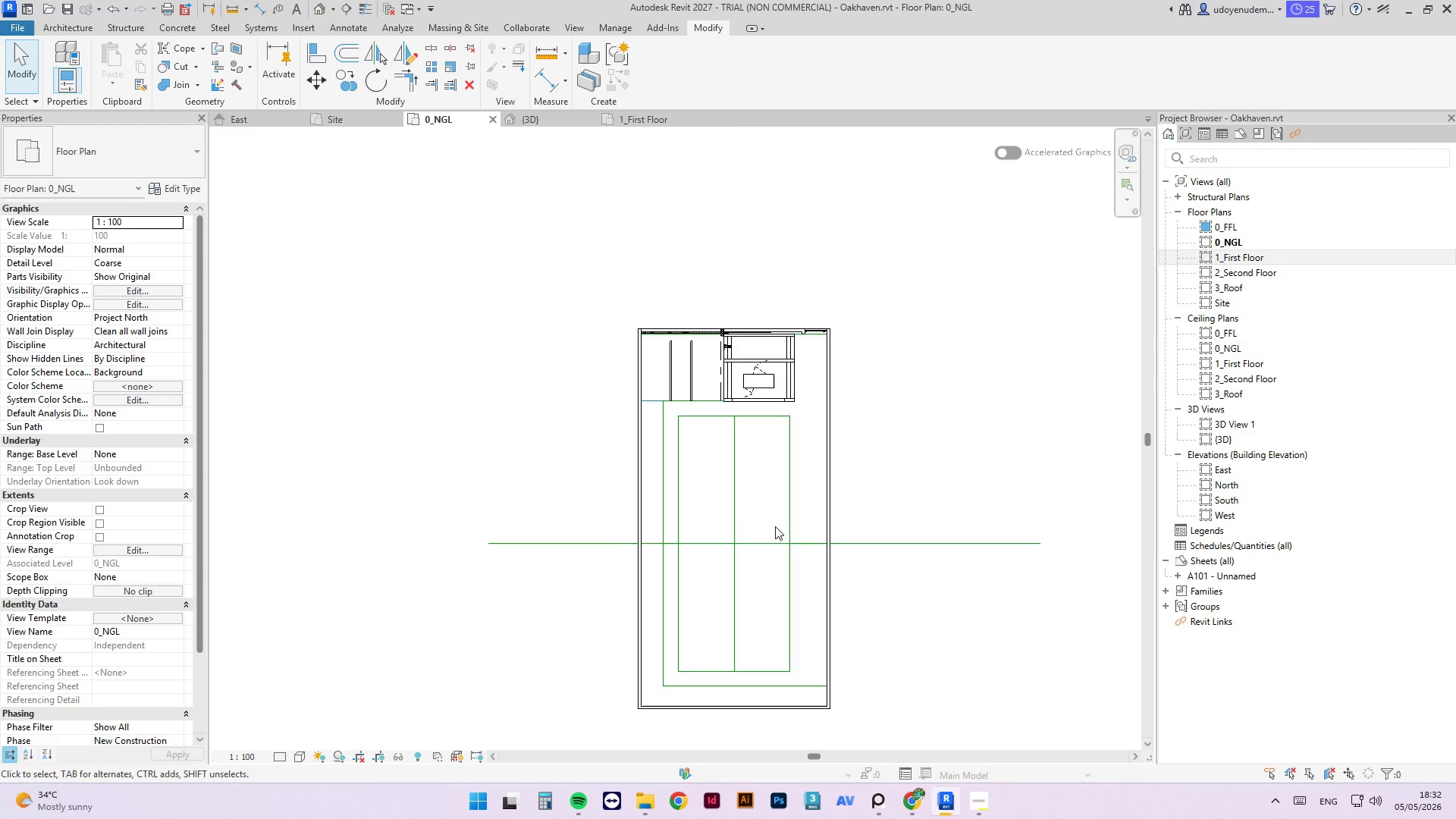 
left_click([869, 537])
 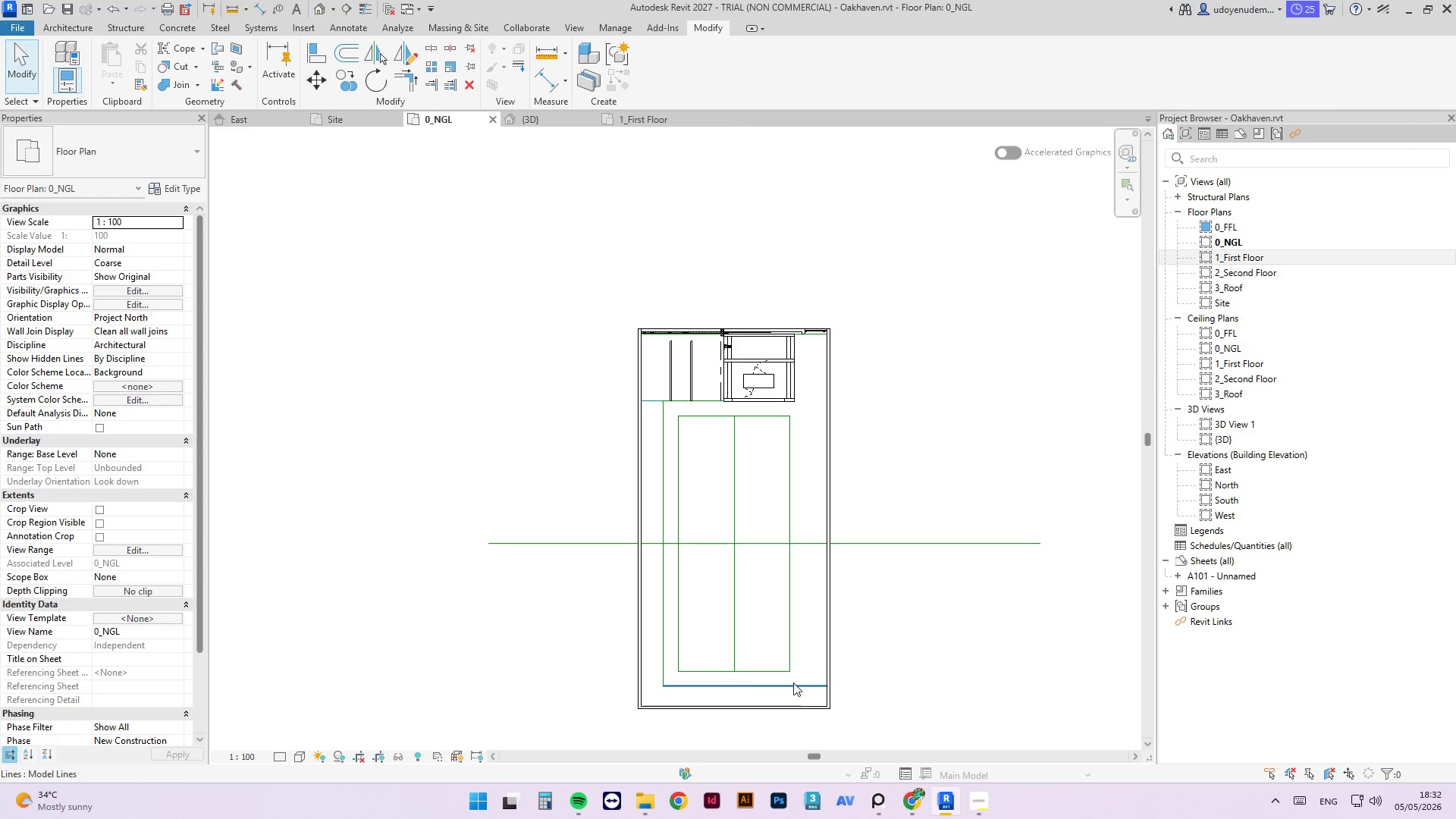 
scroll: coordinate [691, 243], scroll_direction: up, amount: 7.0
 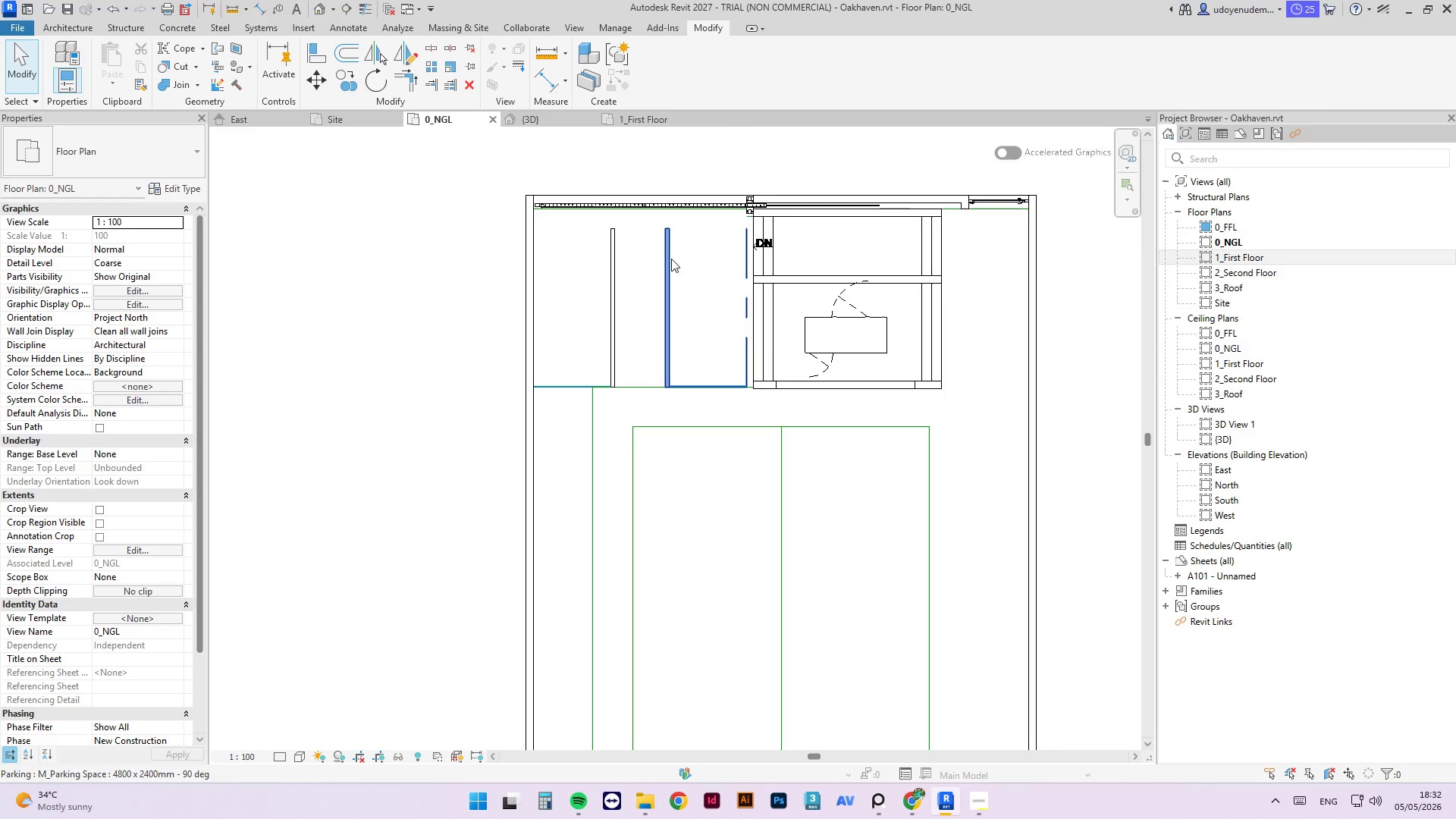 
left_click([671, 258])
 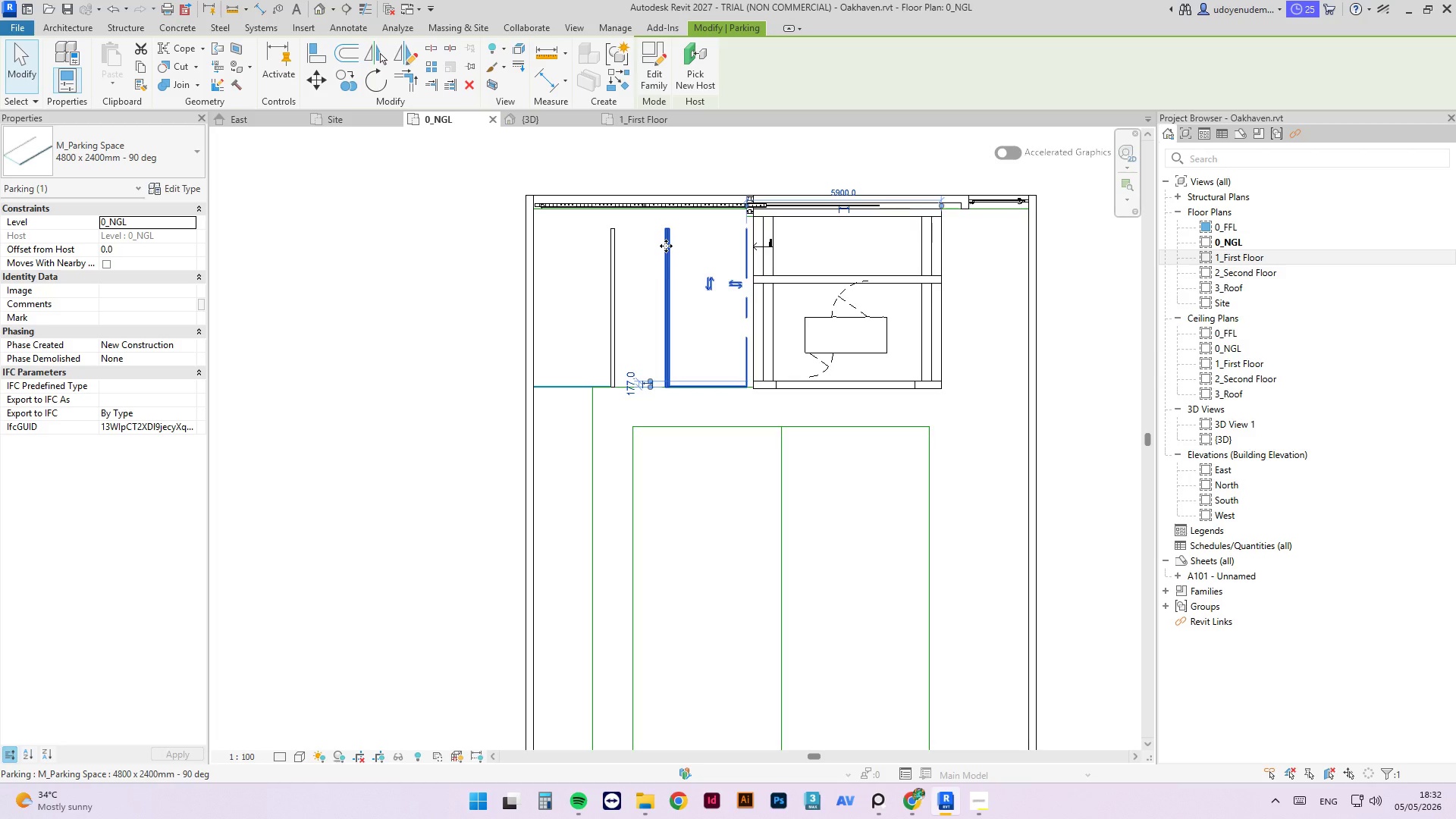 
key(ArrowLeft)
 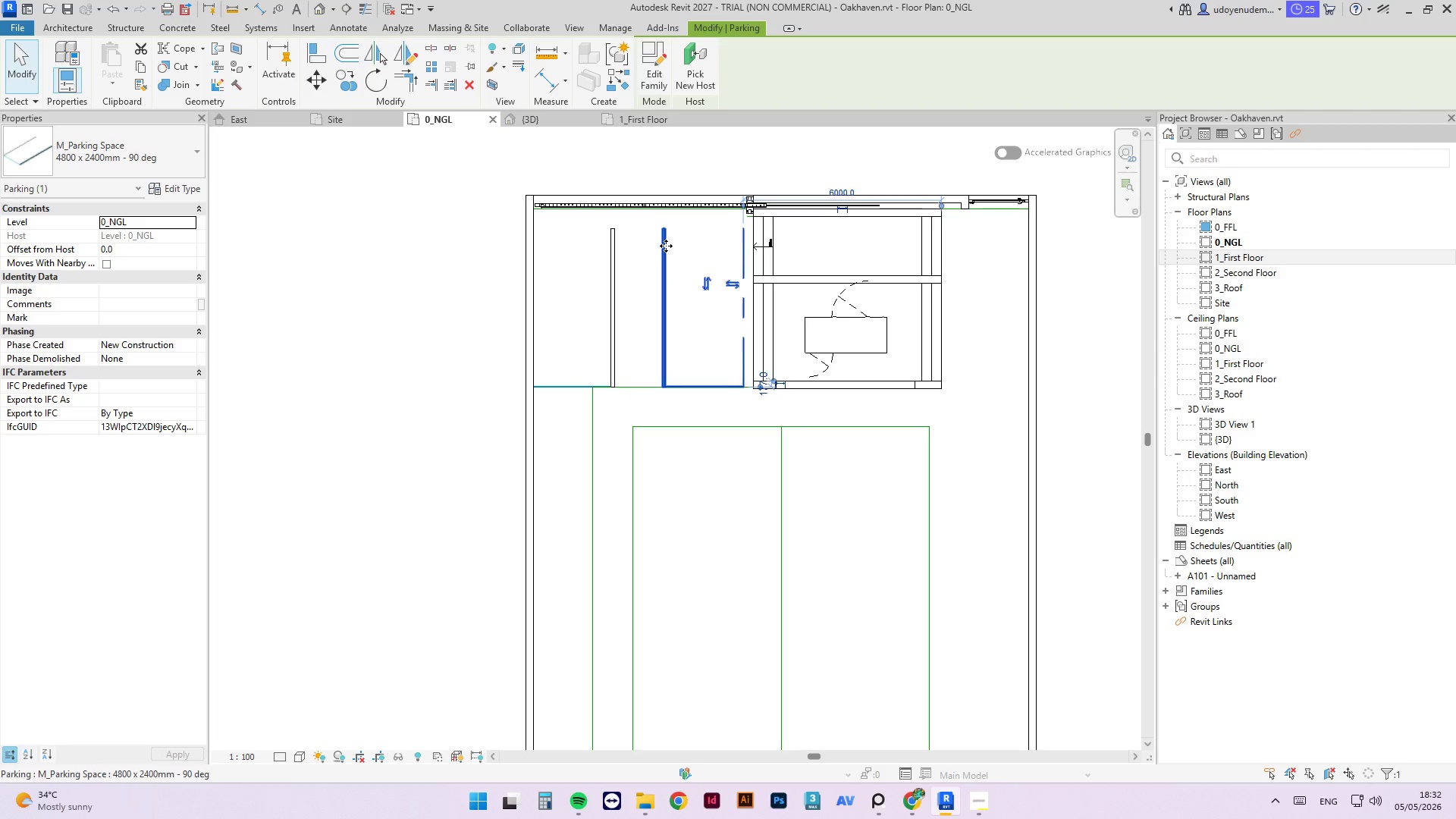 
key(ArrowLeft)
 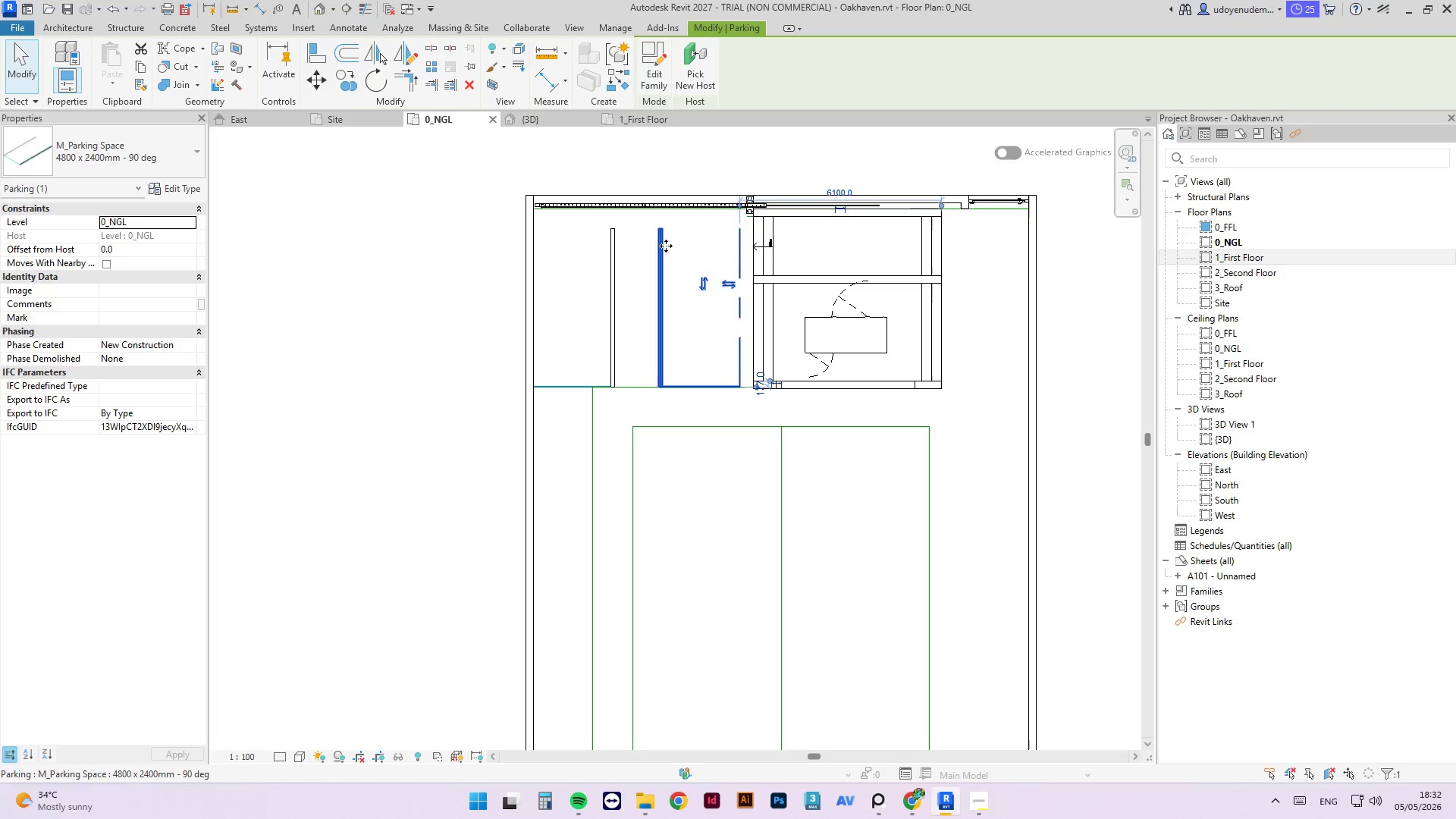 
key(ArrowLeft)
 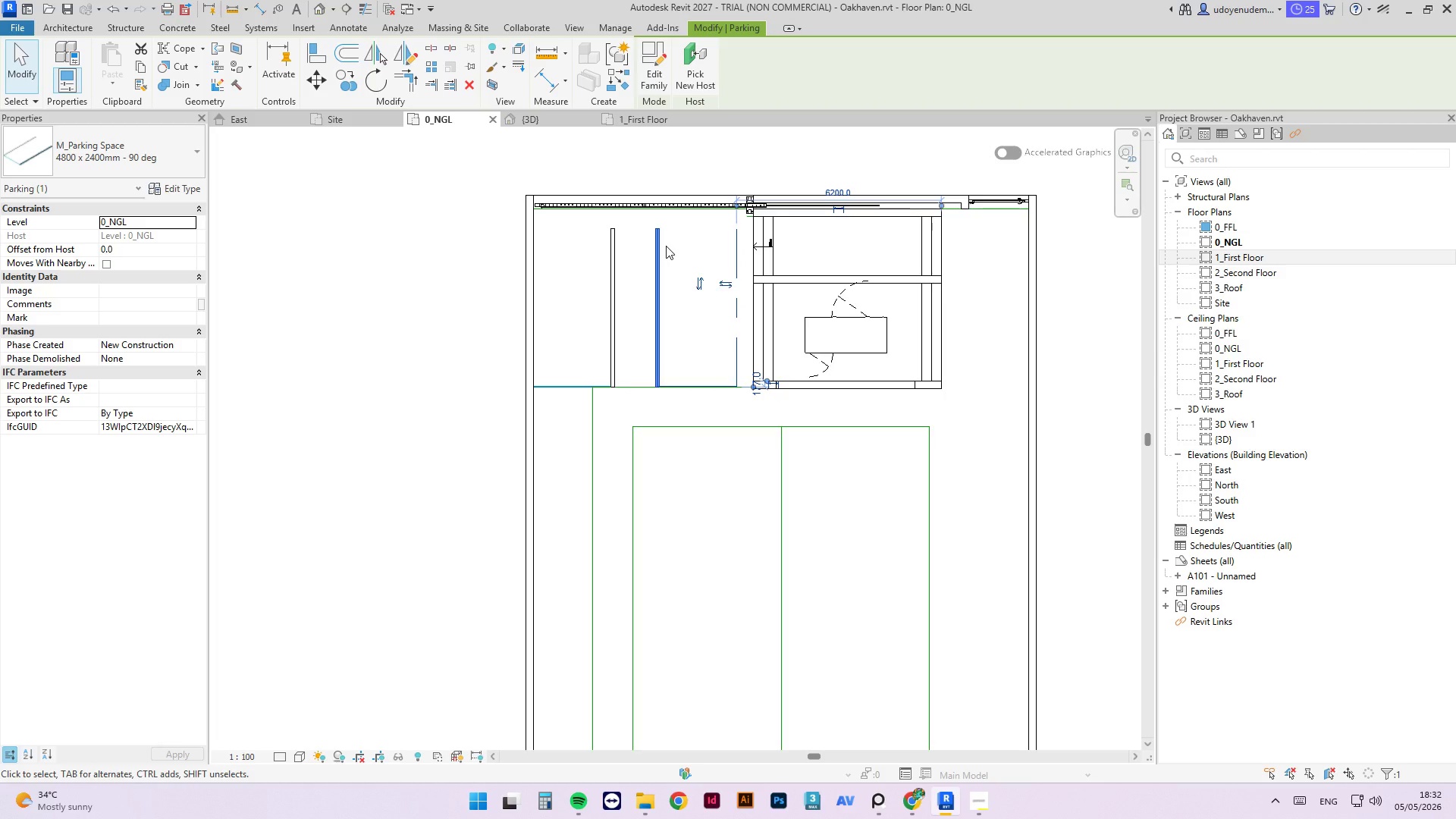 
key(ArrowRight)
 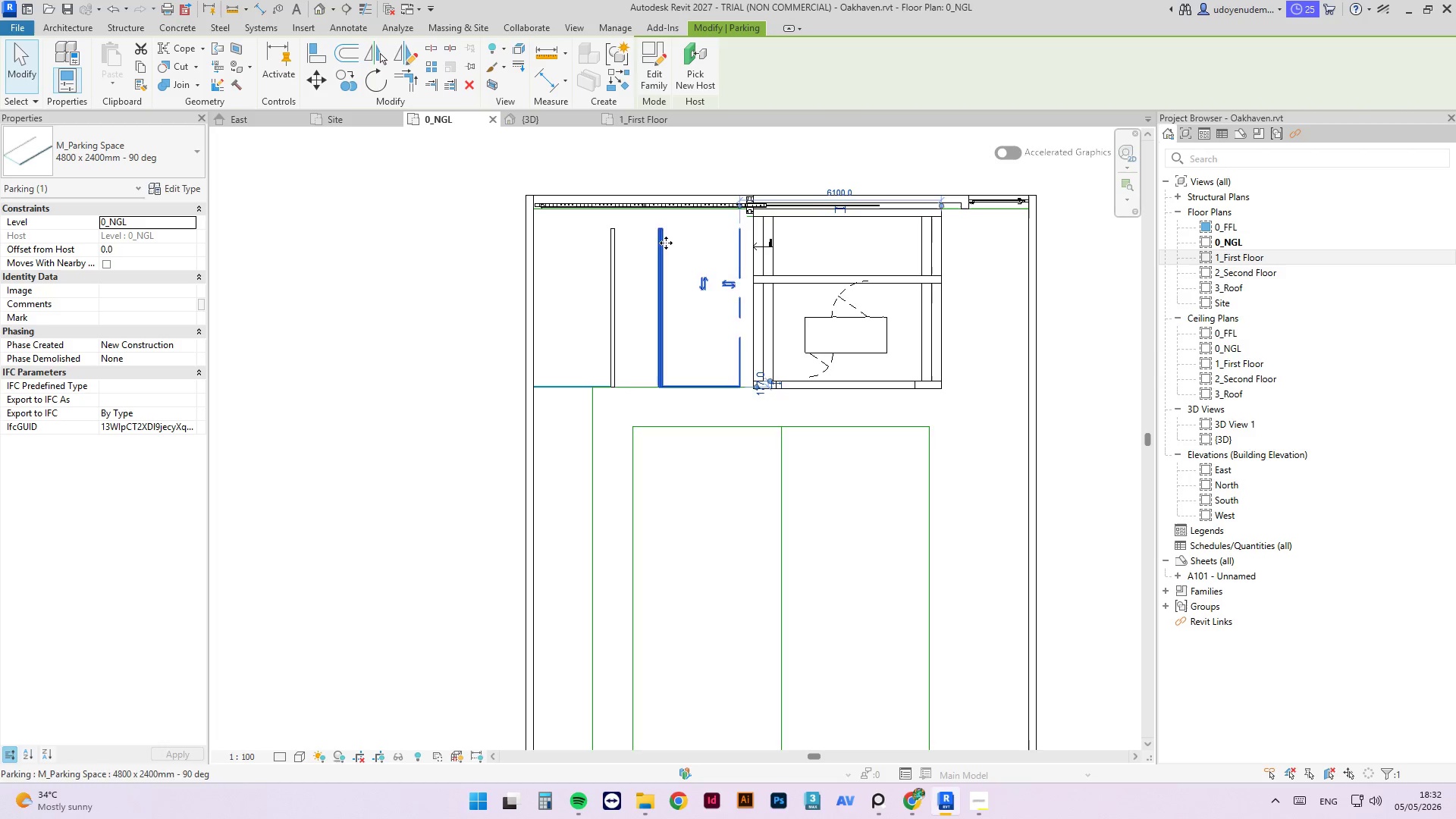 
key(ArrowRight)
 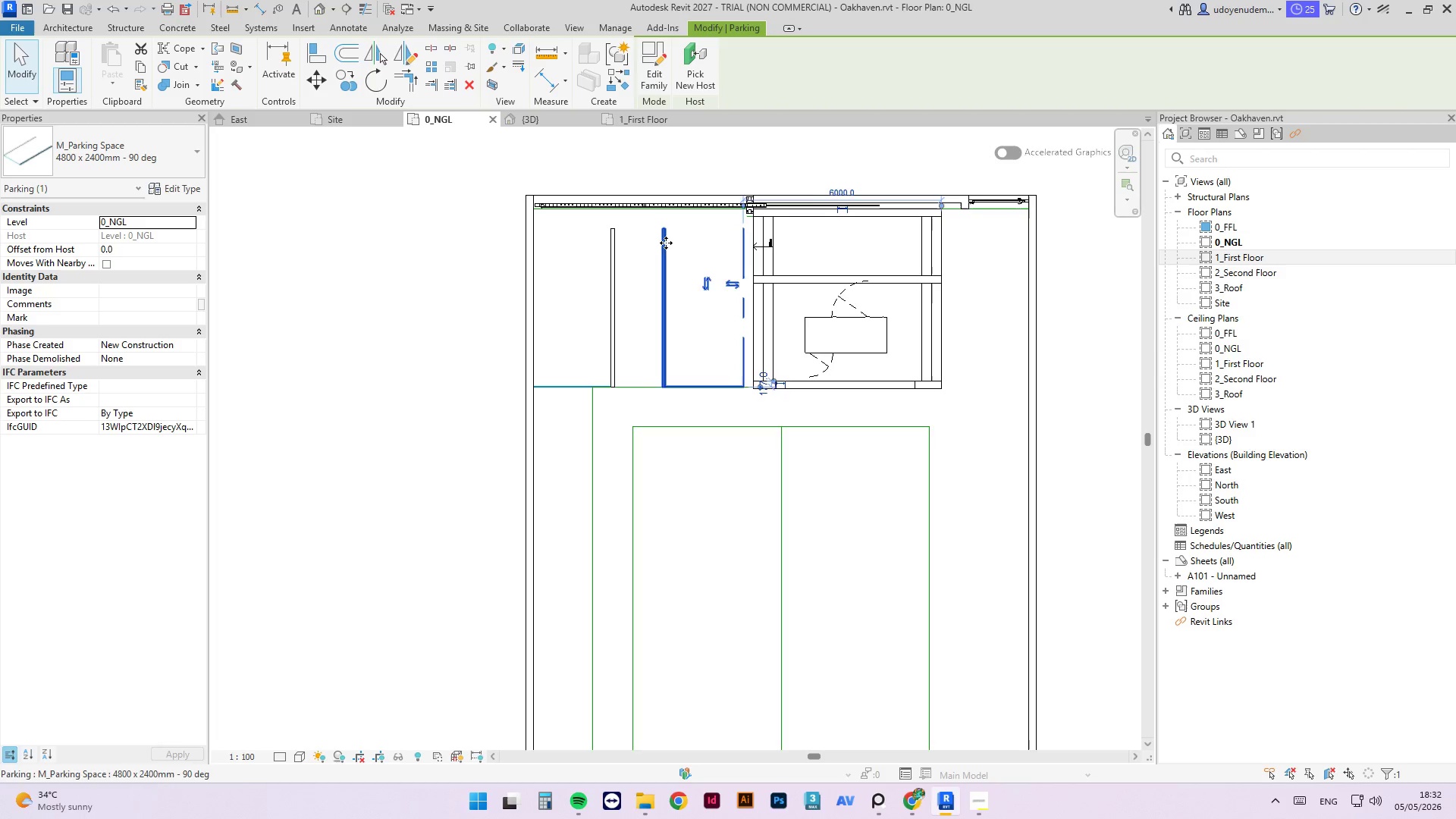 
key(ArrowRight)
 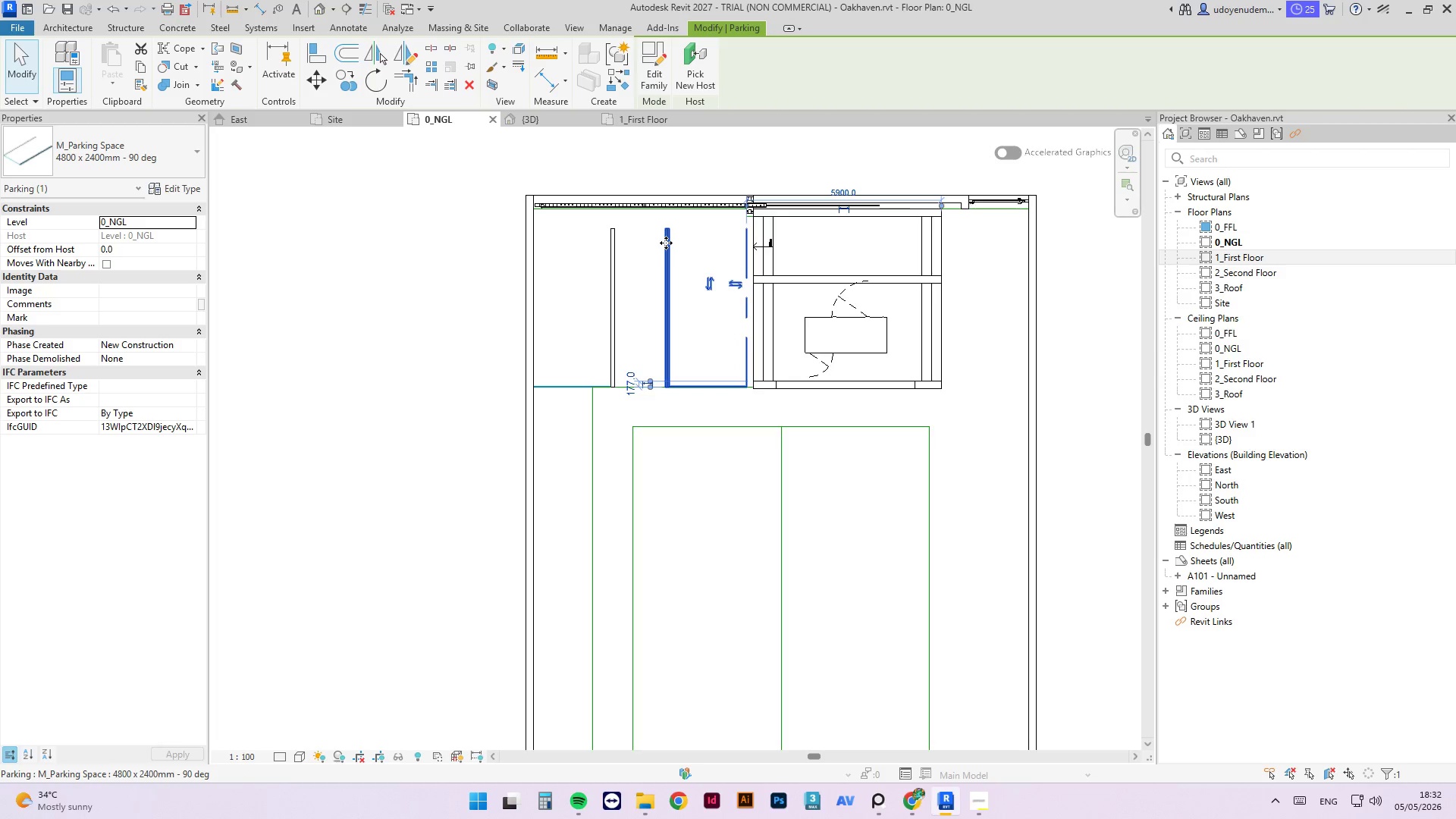 
key(ArrowLeft)
 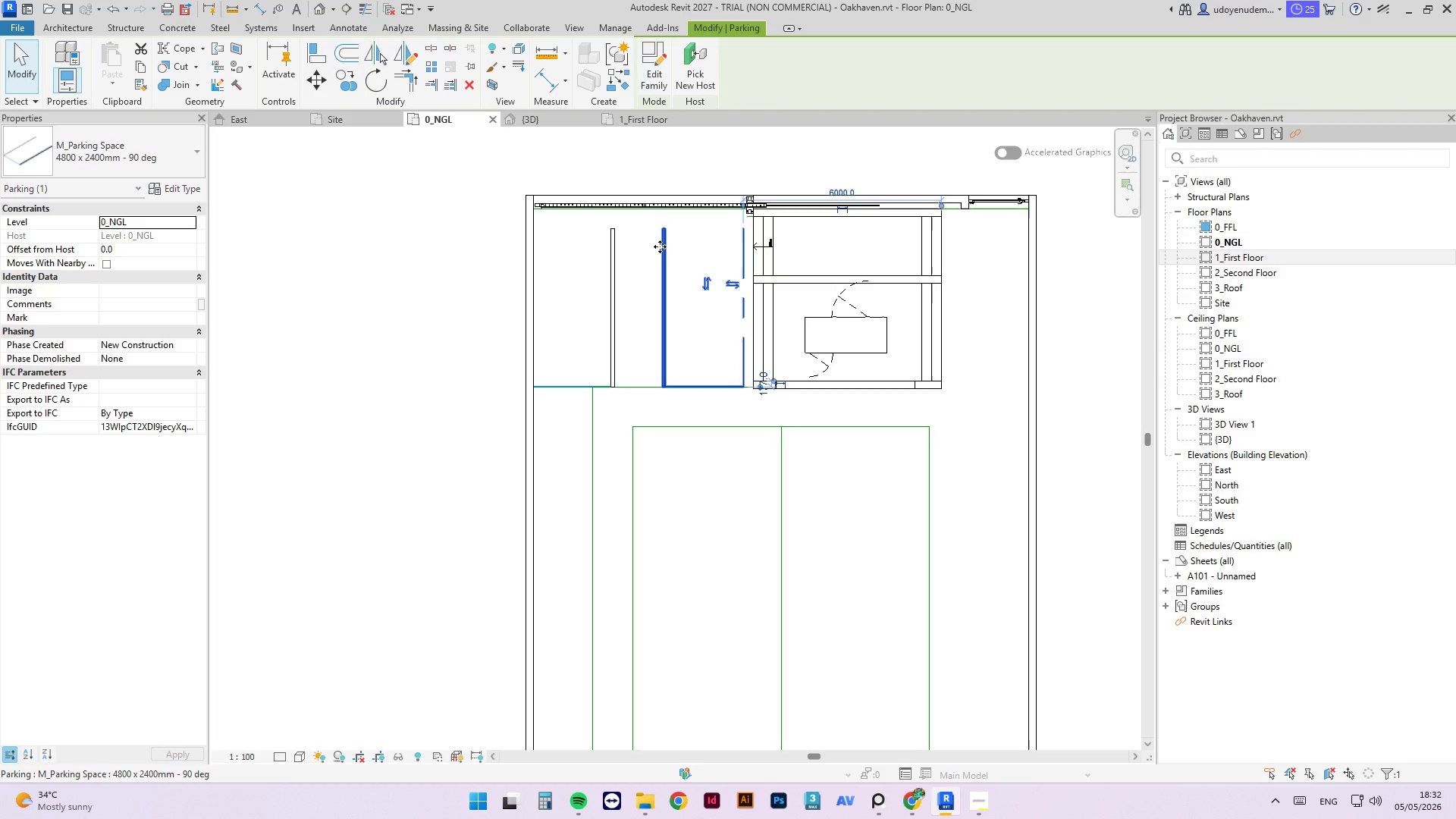 
left_click([616, 256])
 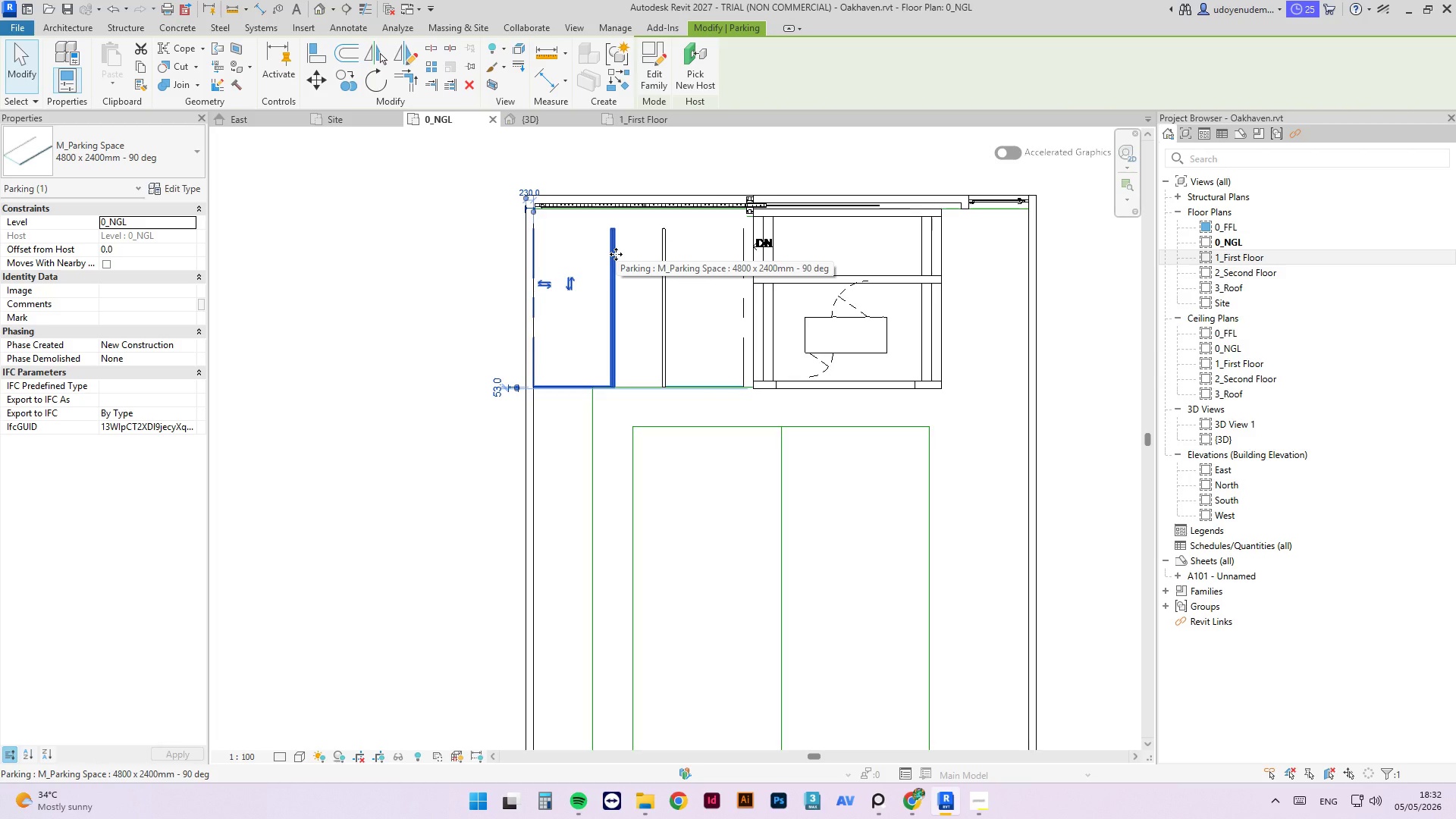 
key(ArrowLeft)
 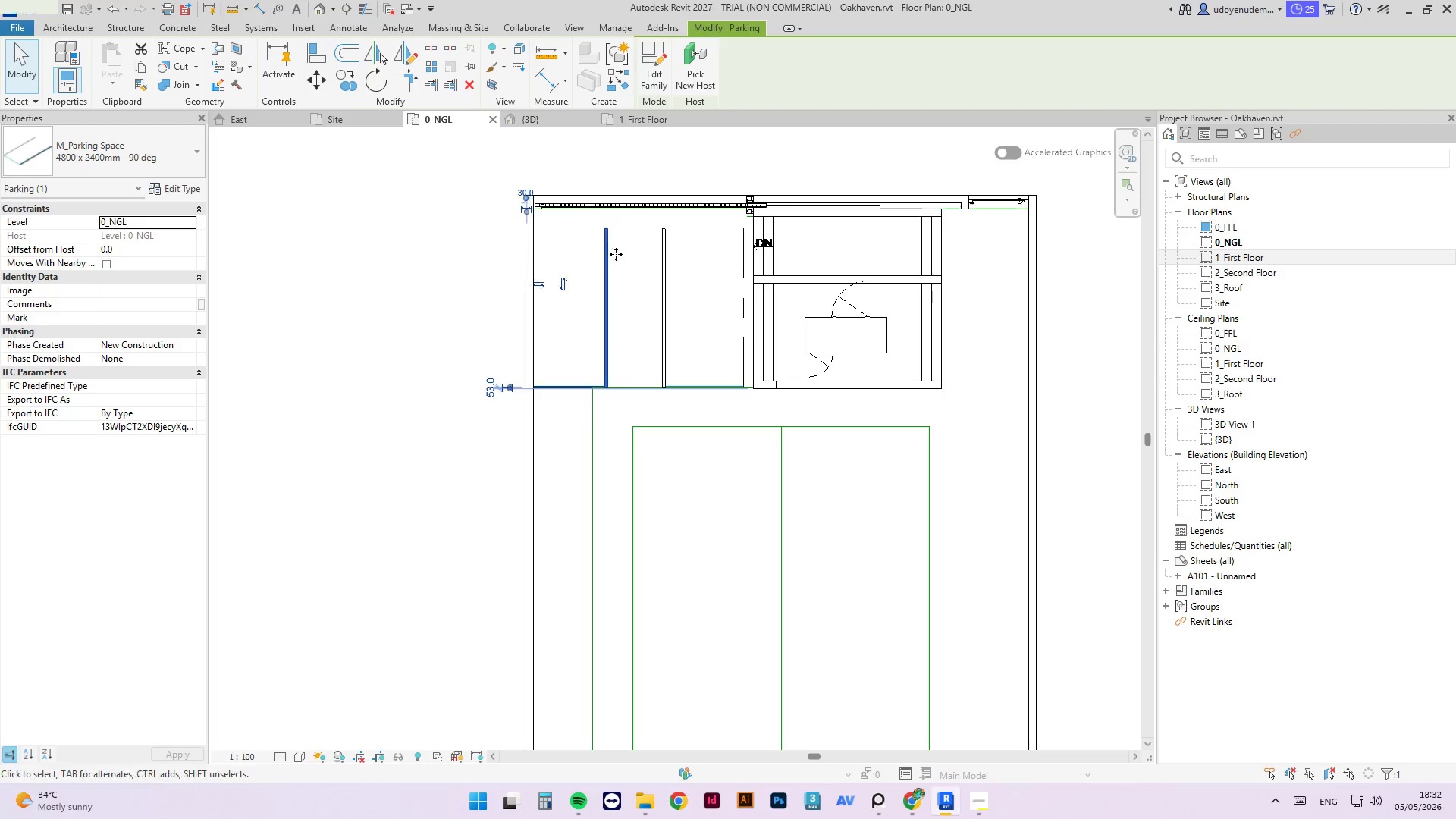 
key(ArrowLeft)
 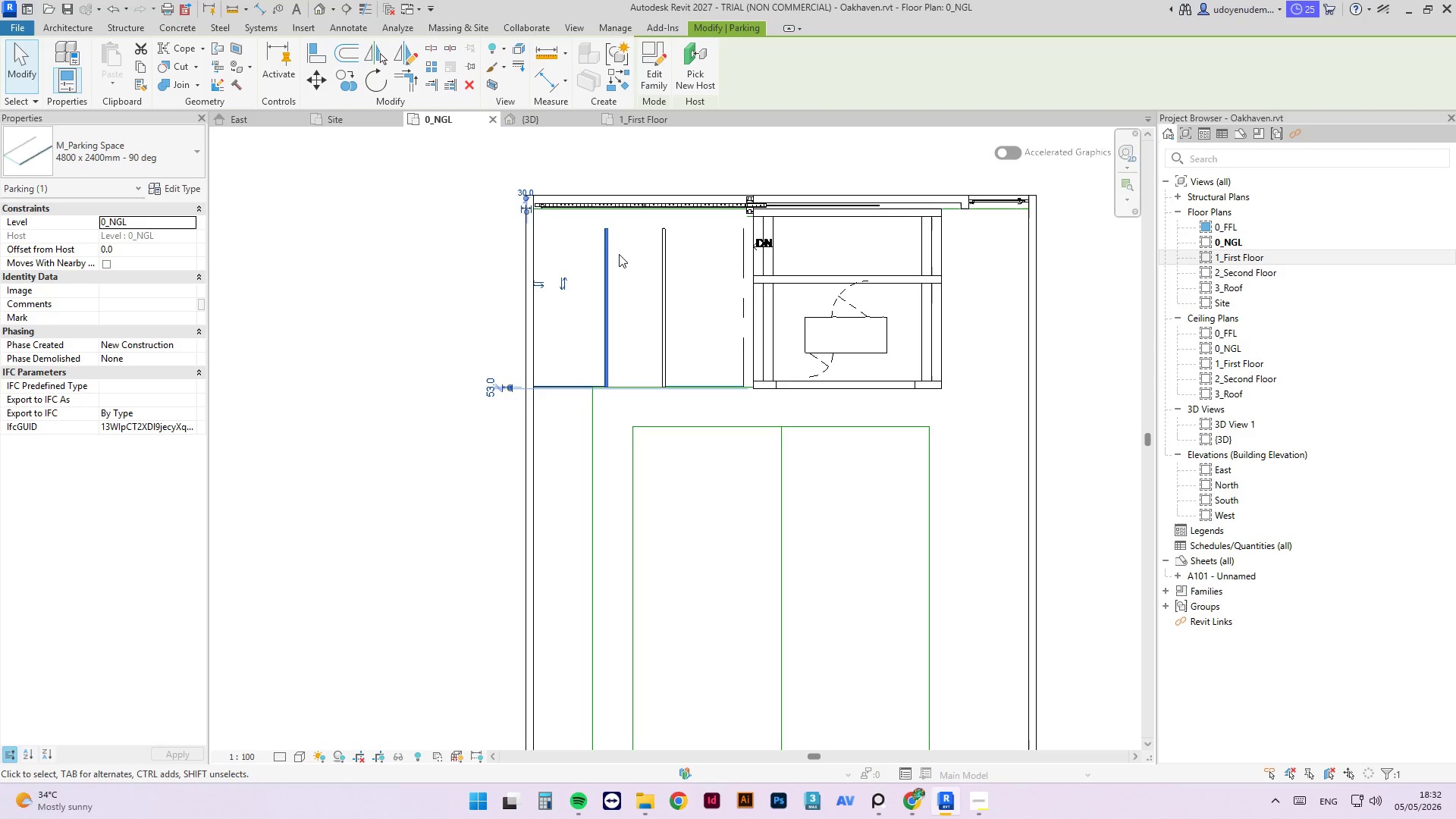 
key(ArrowRight)
 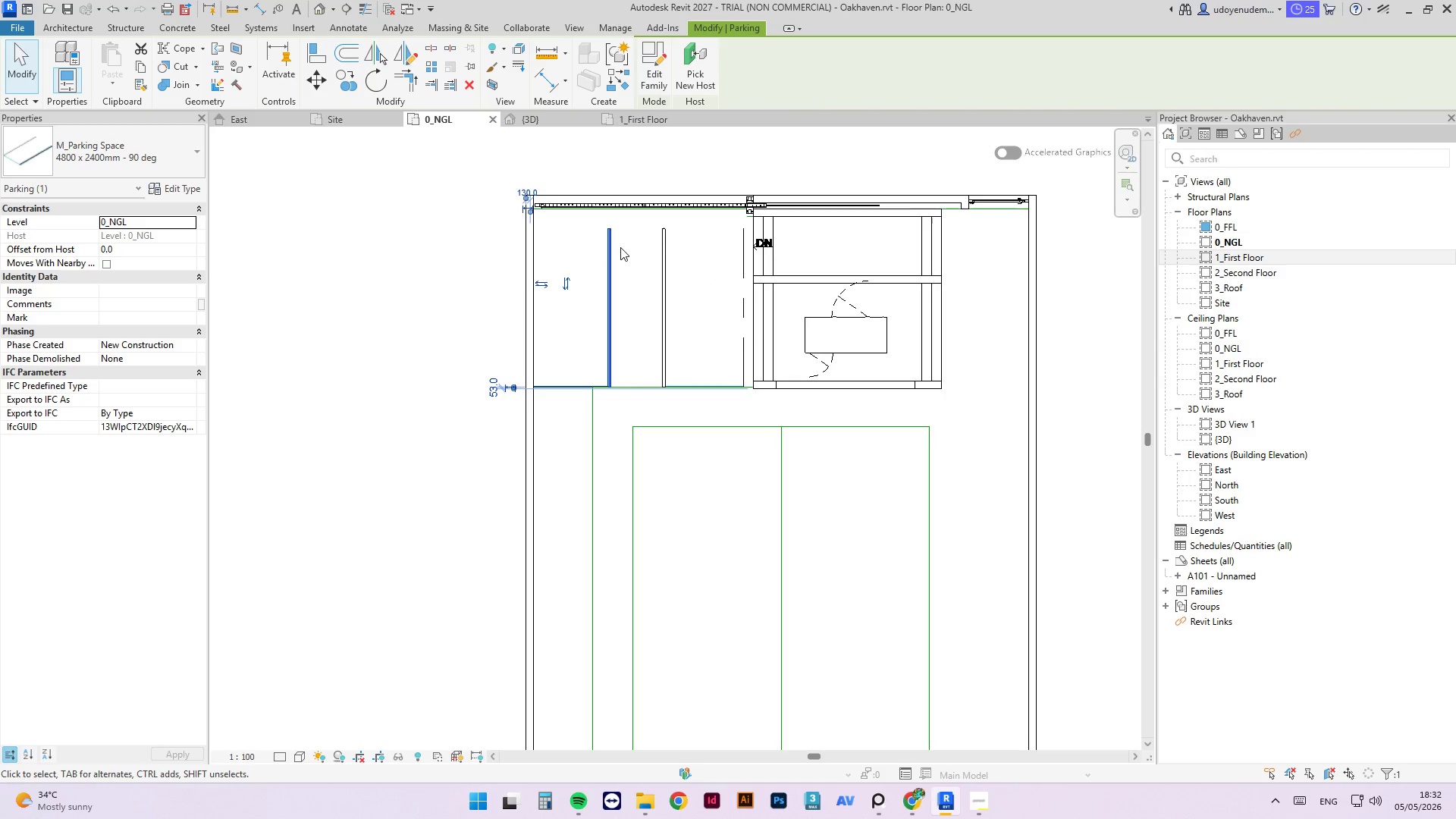 
key(ArrowRight)
 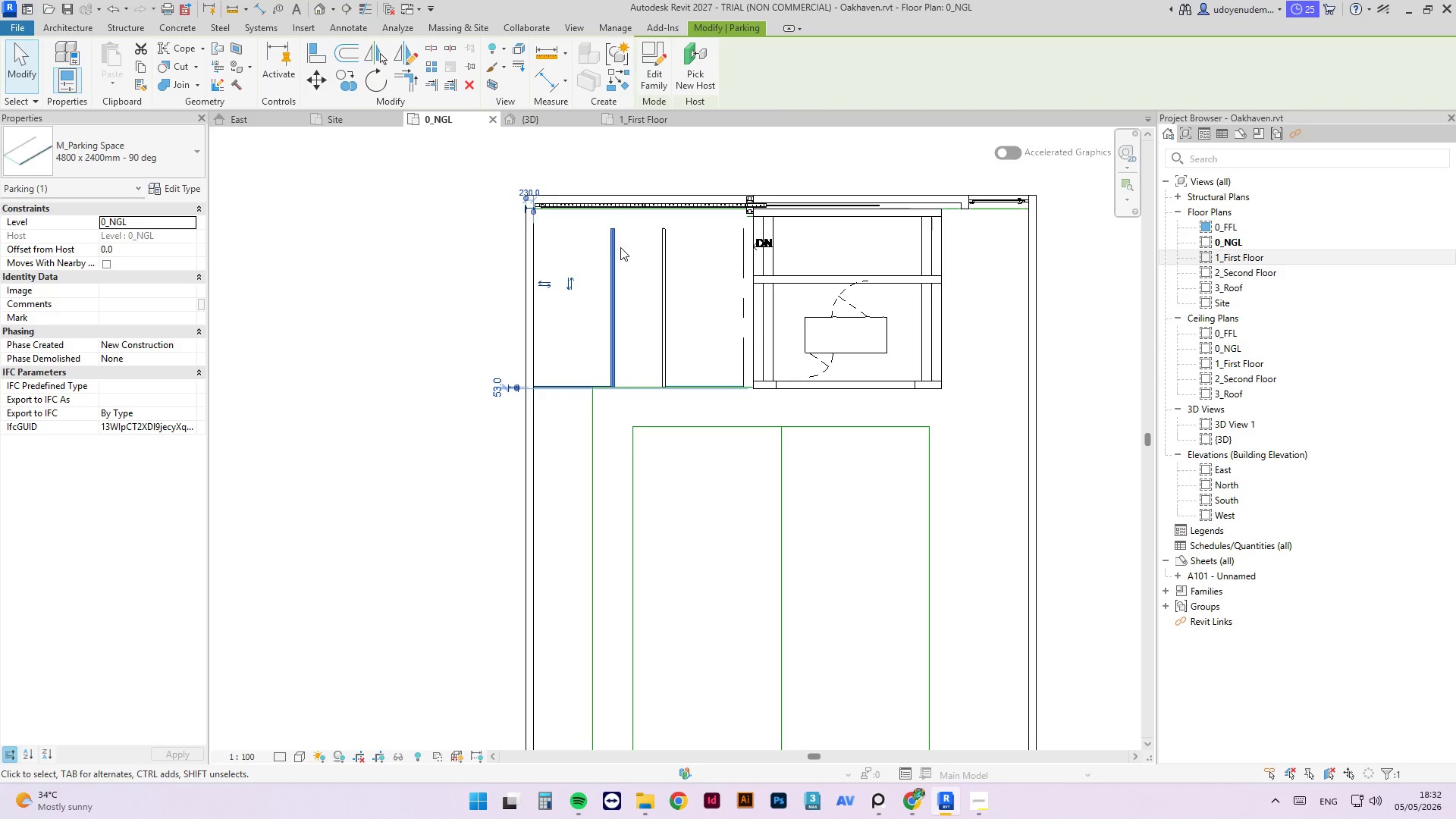 
key(ArrowRight)
 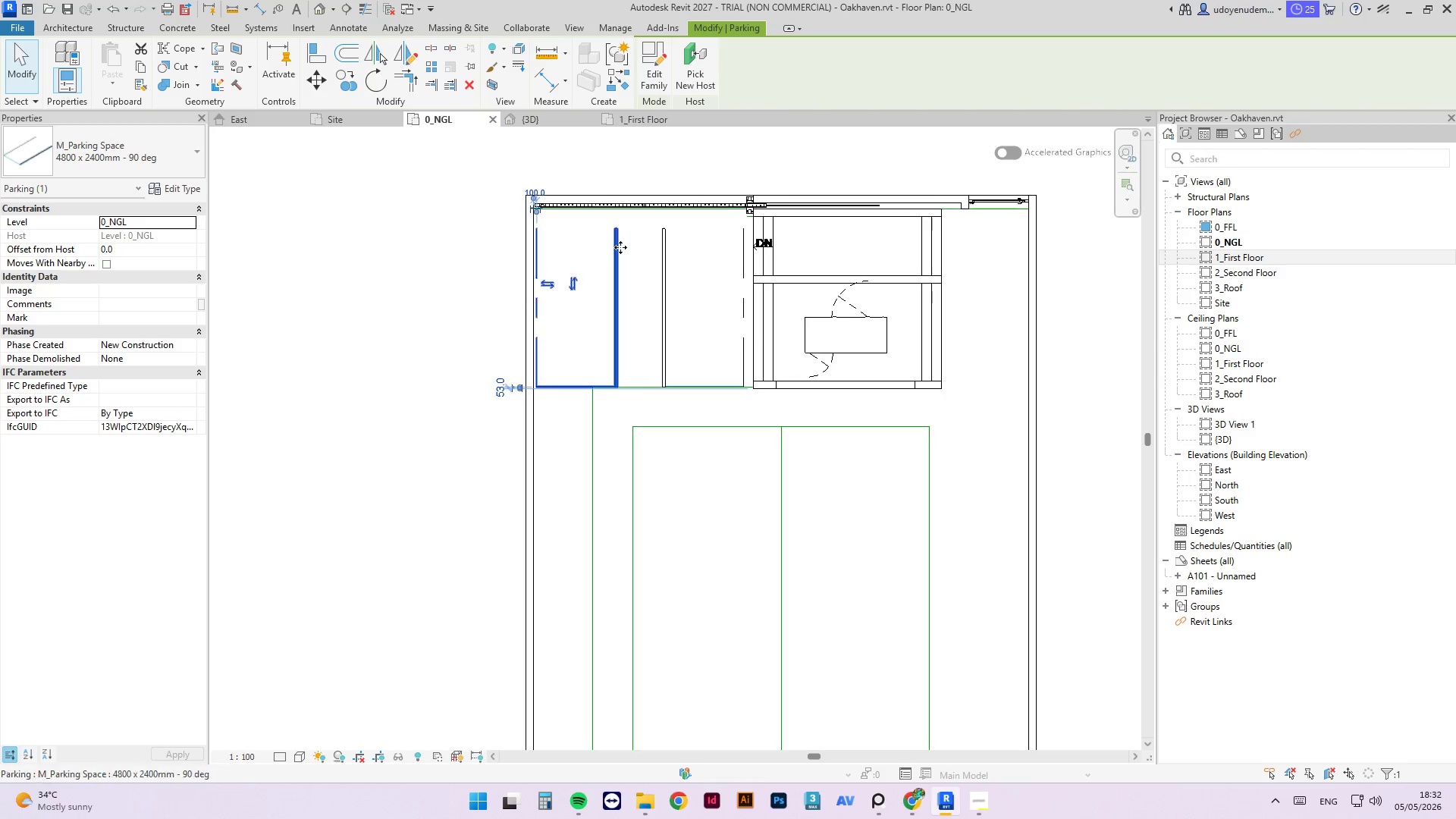 
key(ArrowRight)
 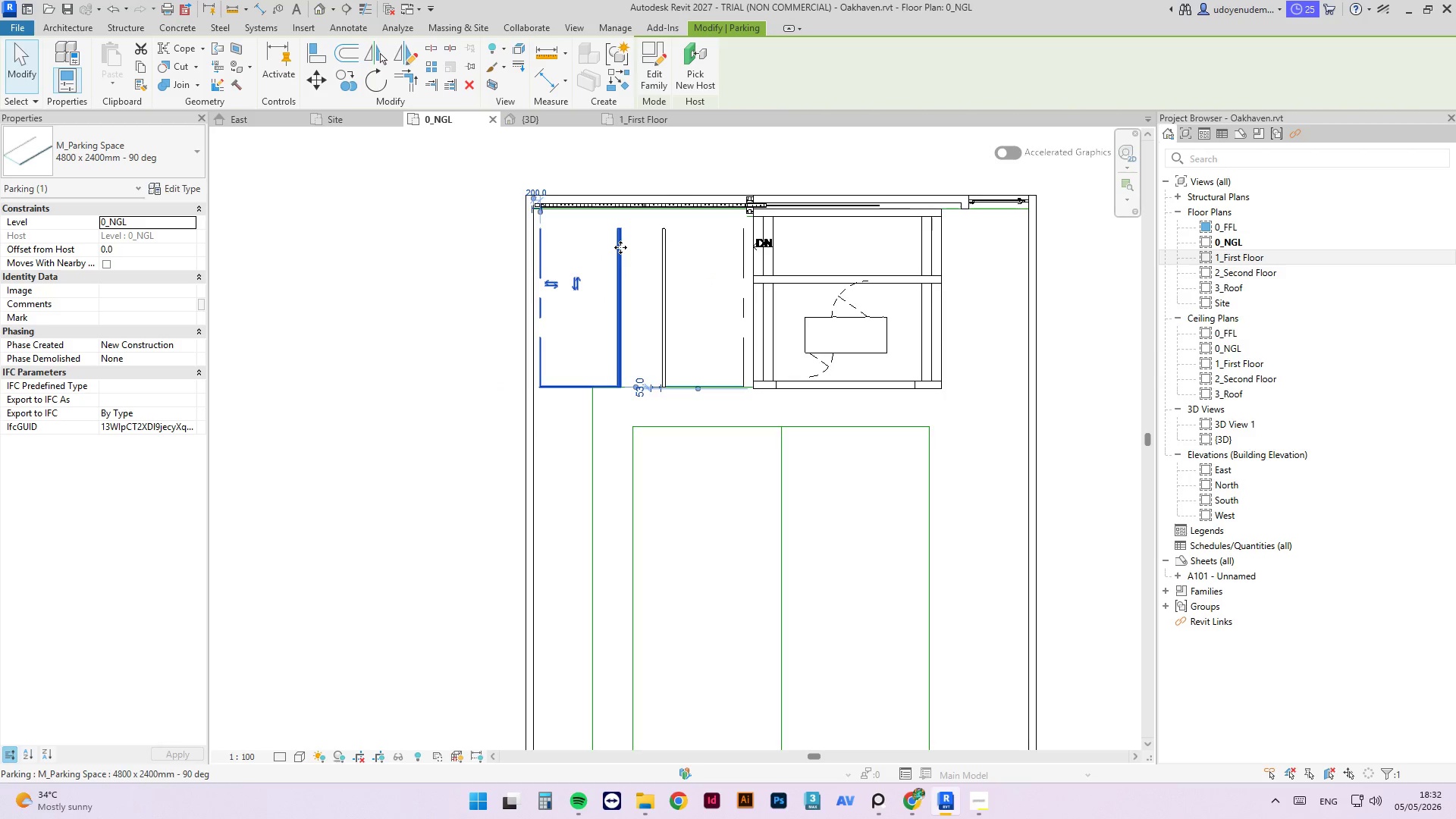 
key(ArrowLeft)
 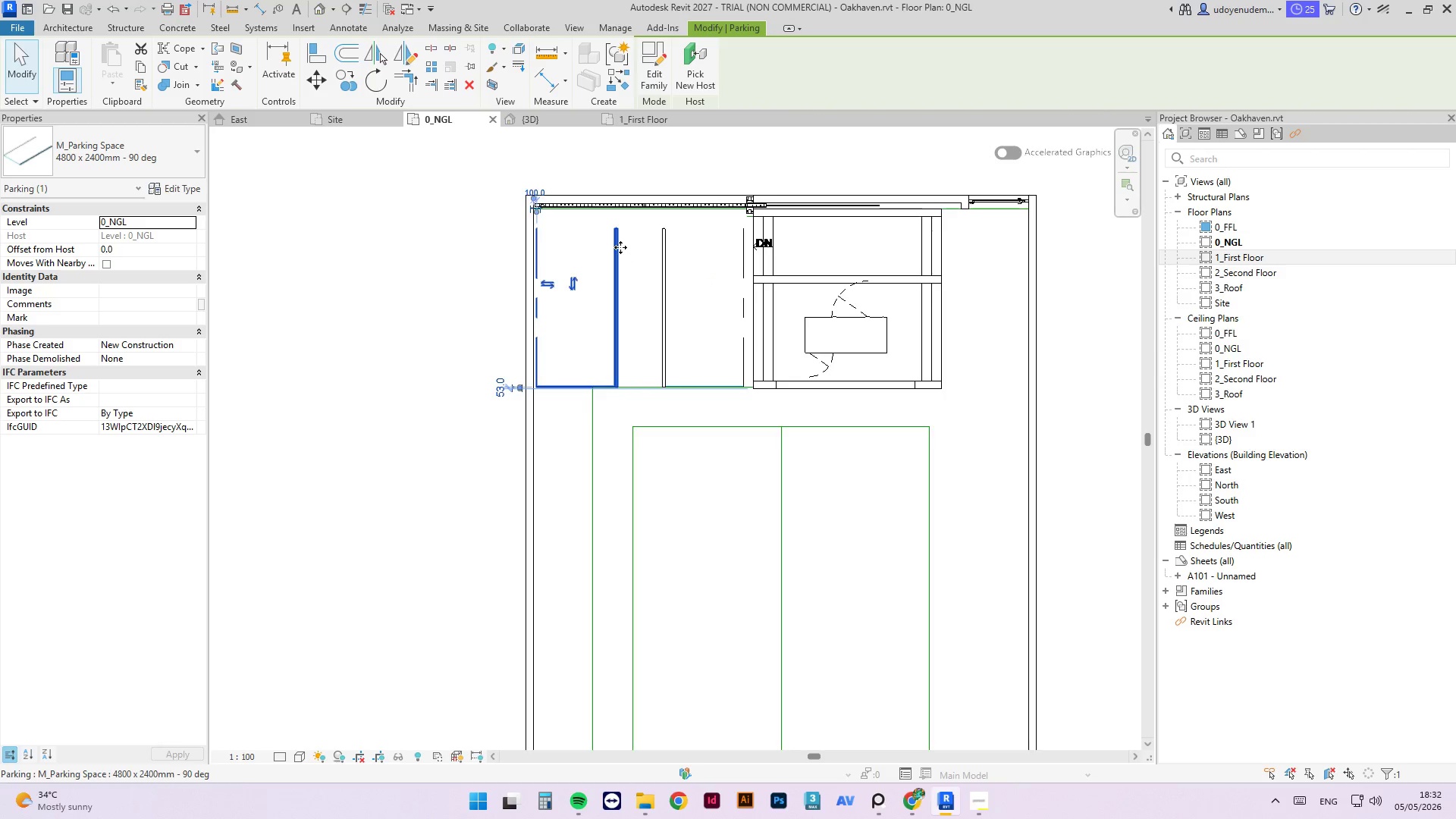 
key(ArrowLeft)
 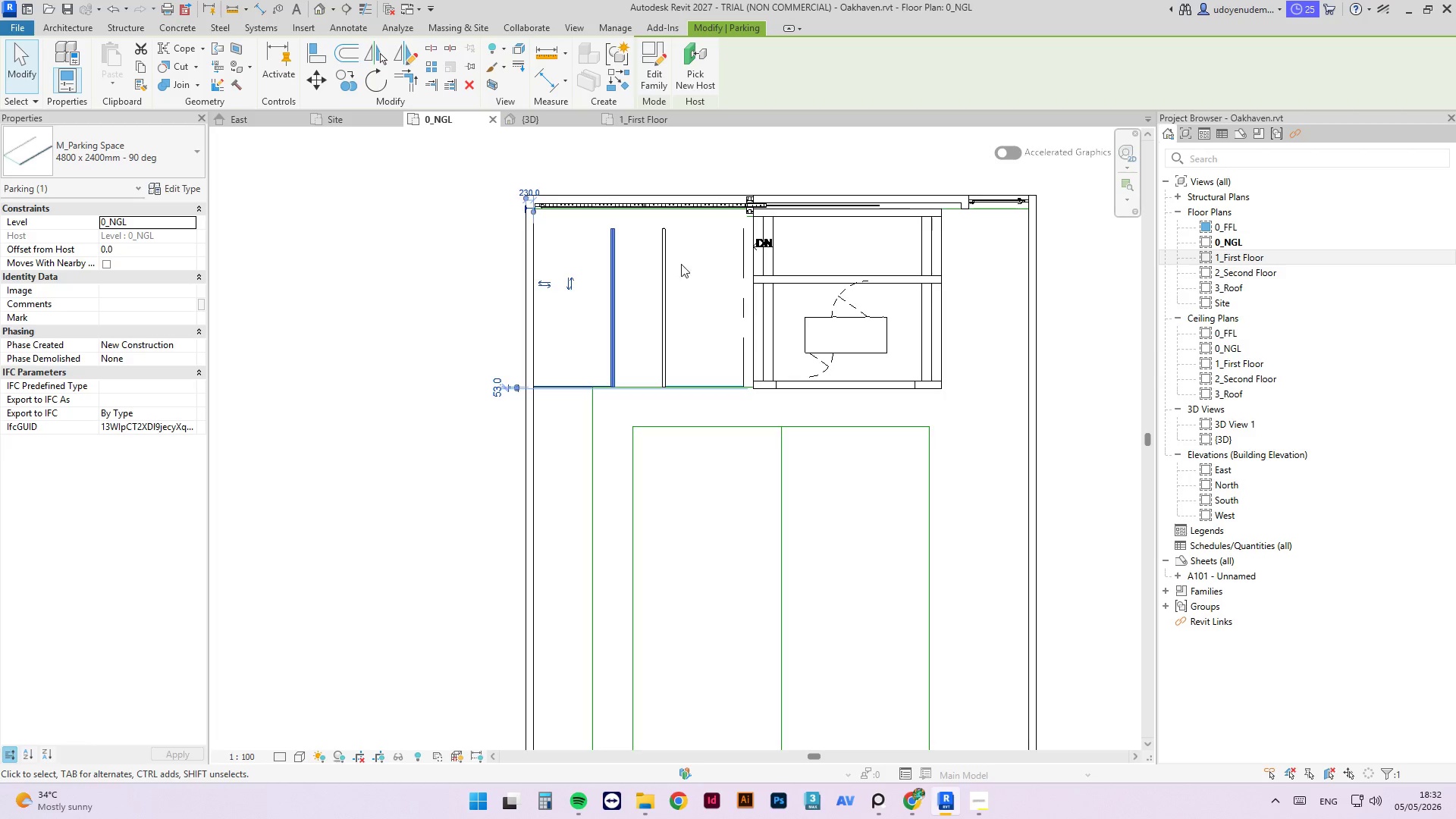 
left_click([670, 270])
 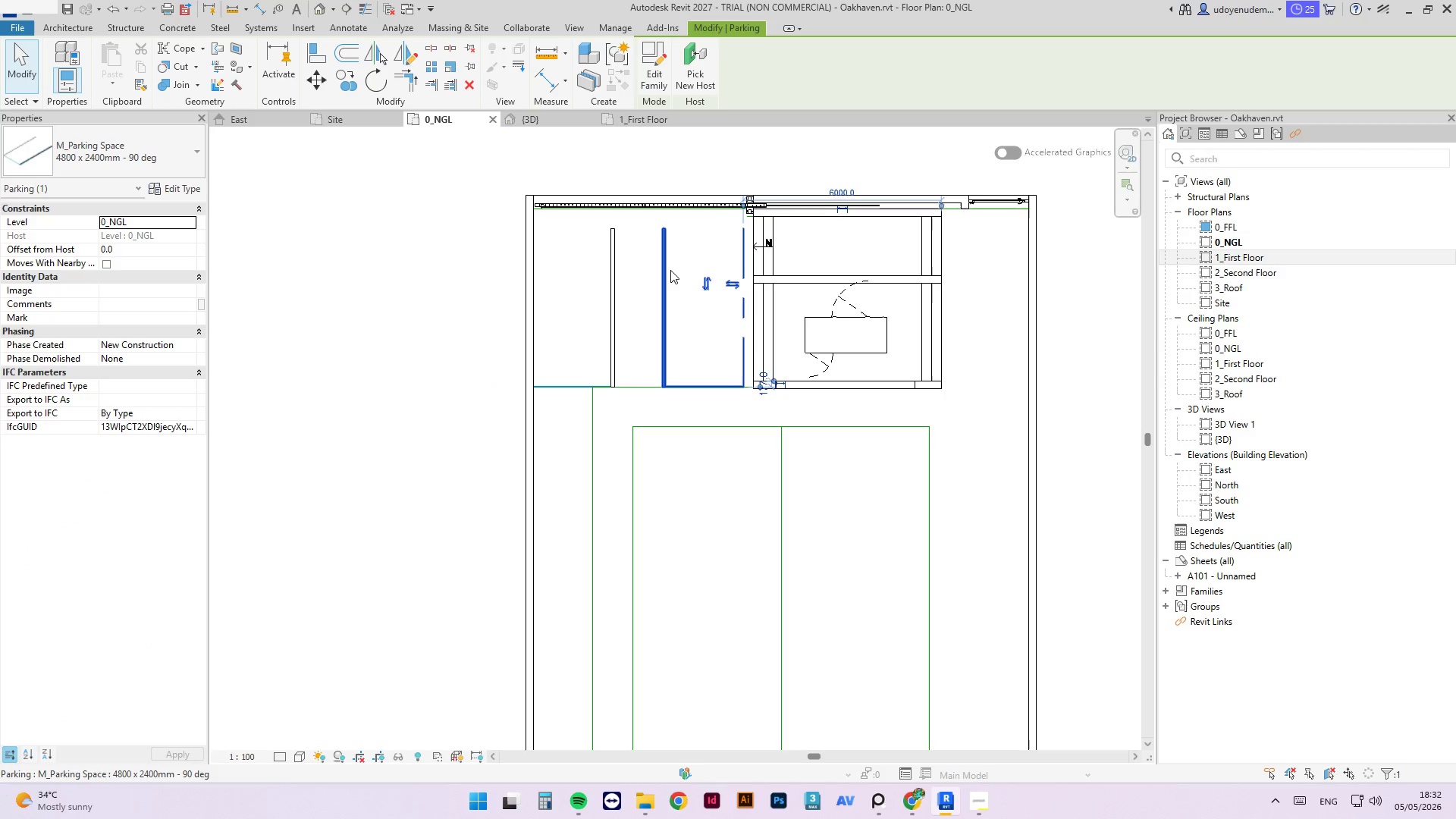 
key(ArrowLeft)
 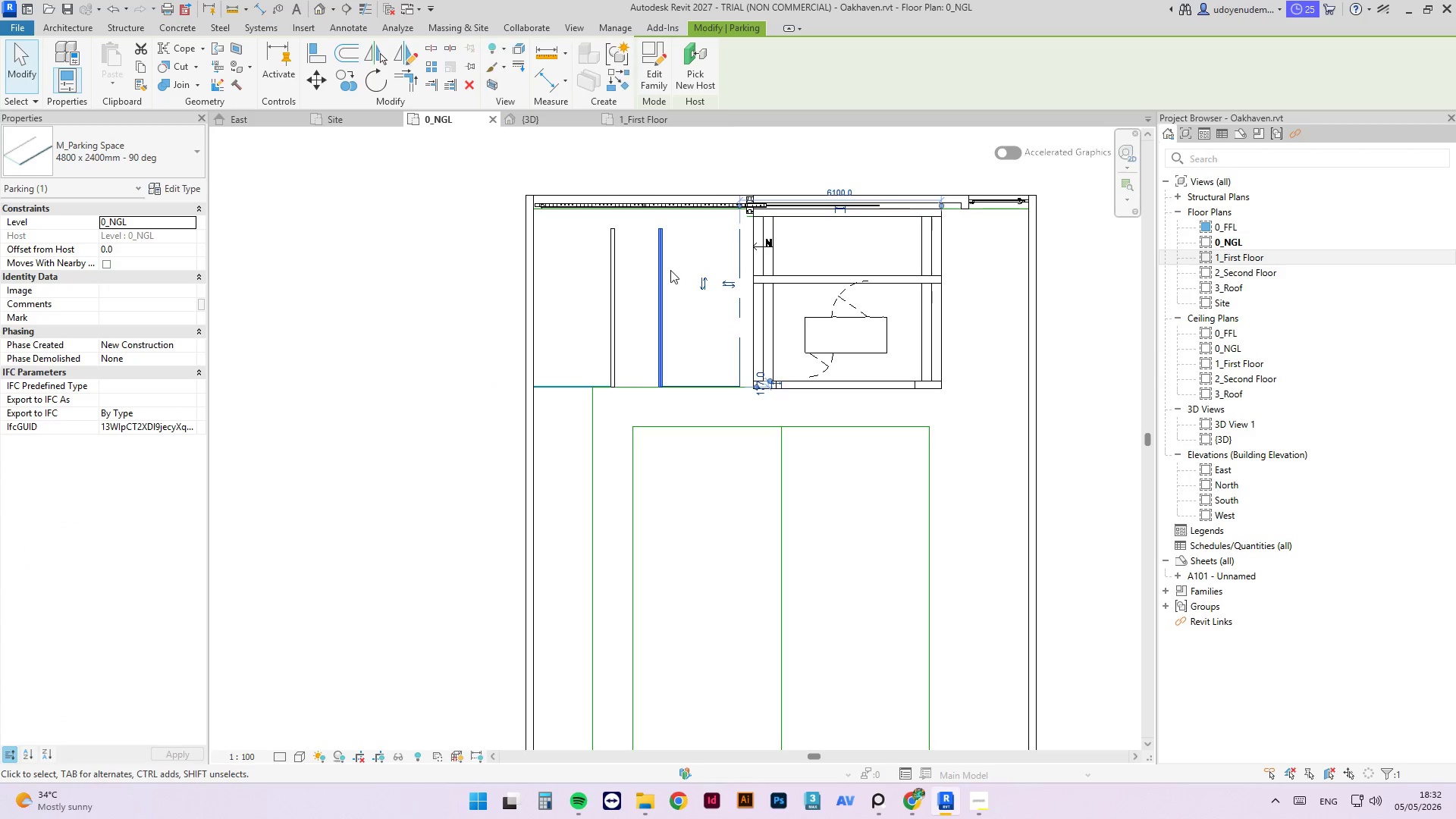 
hold_key(key=ArrowLeft, duration=0.78)
 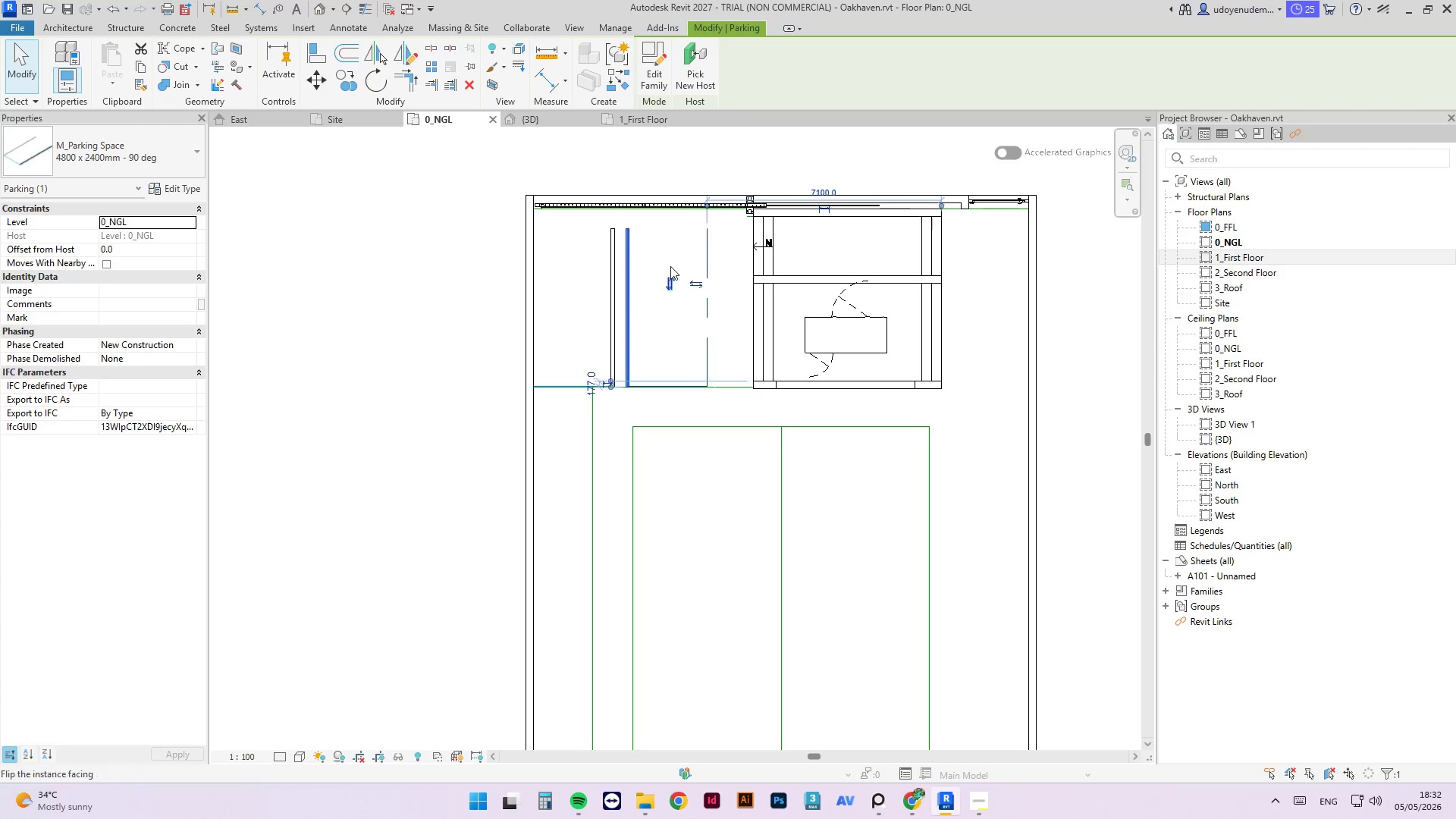 
key(ArrowLeft)
 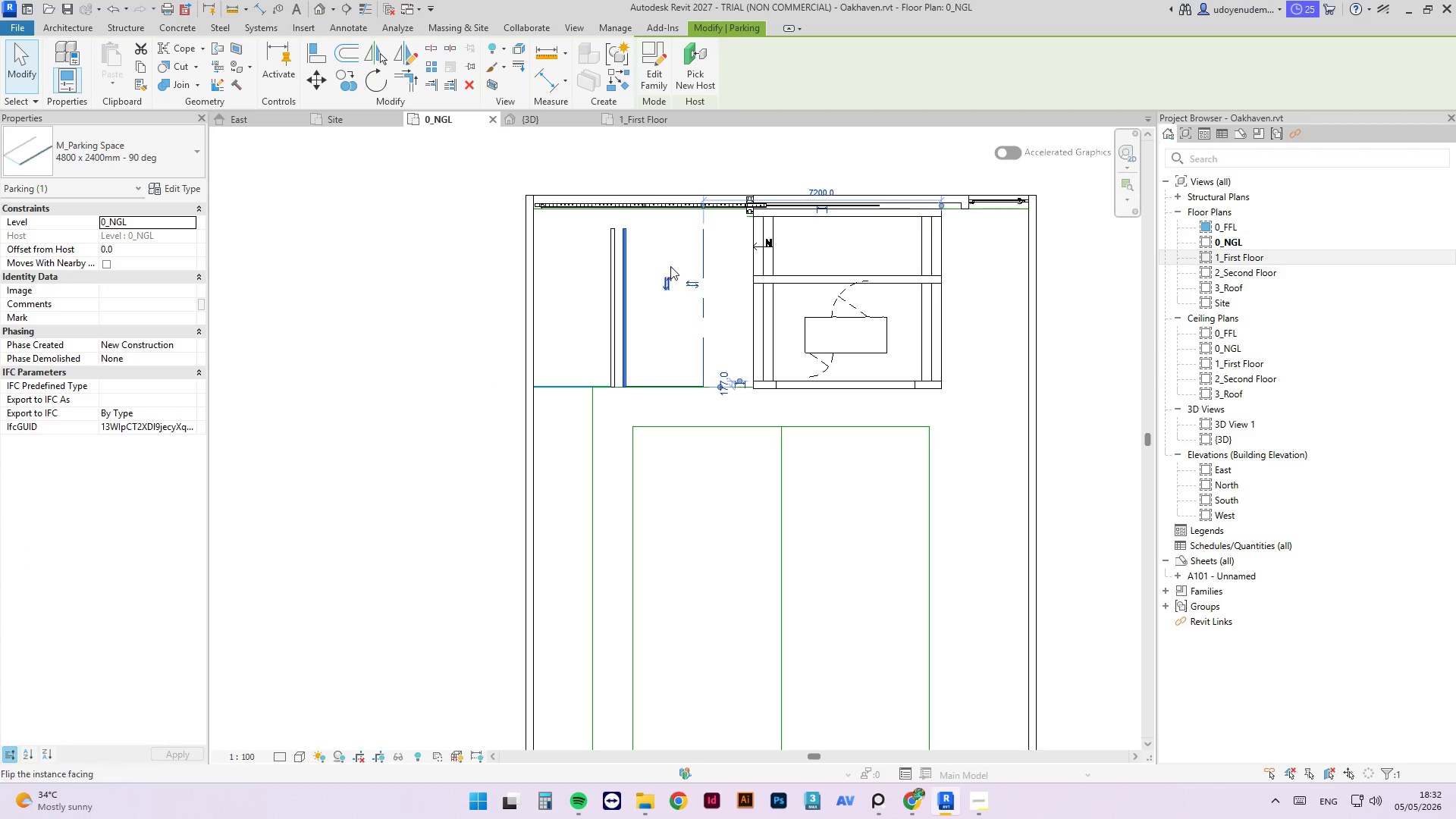 
key(ArrowLeft)
 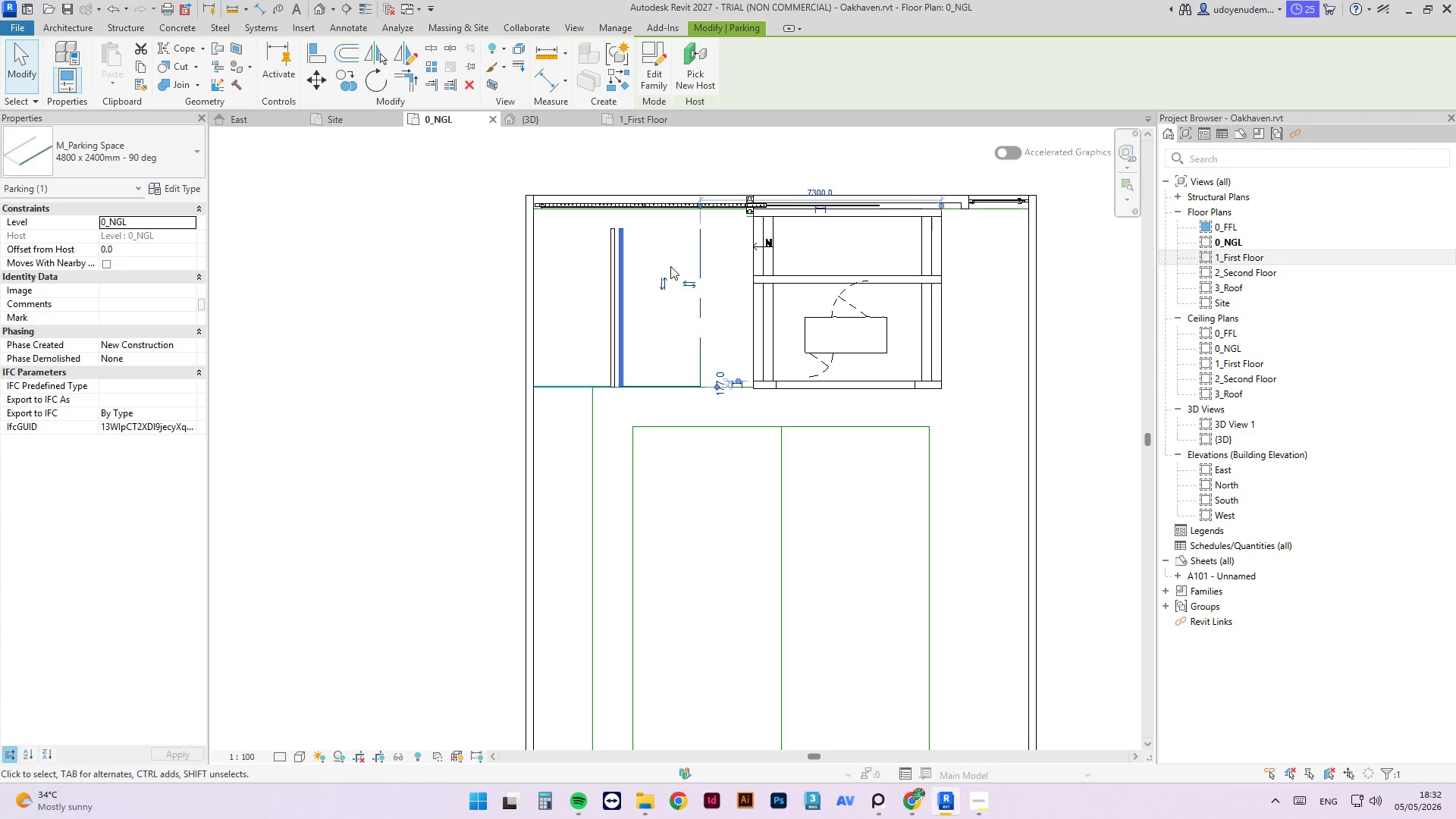 
key(ArrowLeft)
 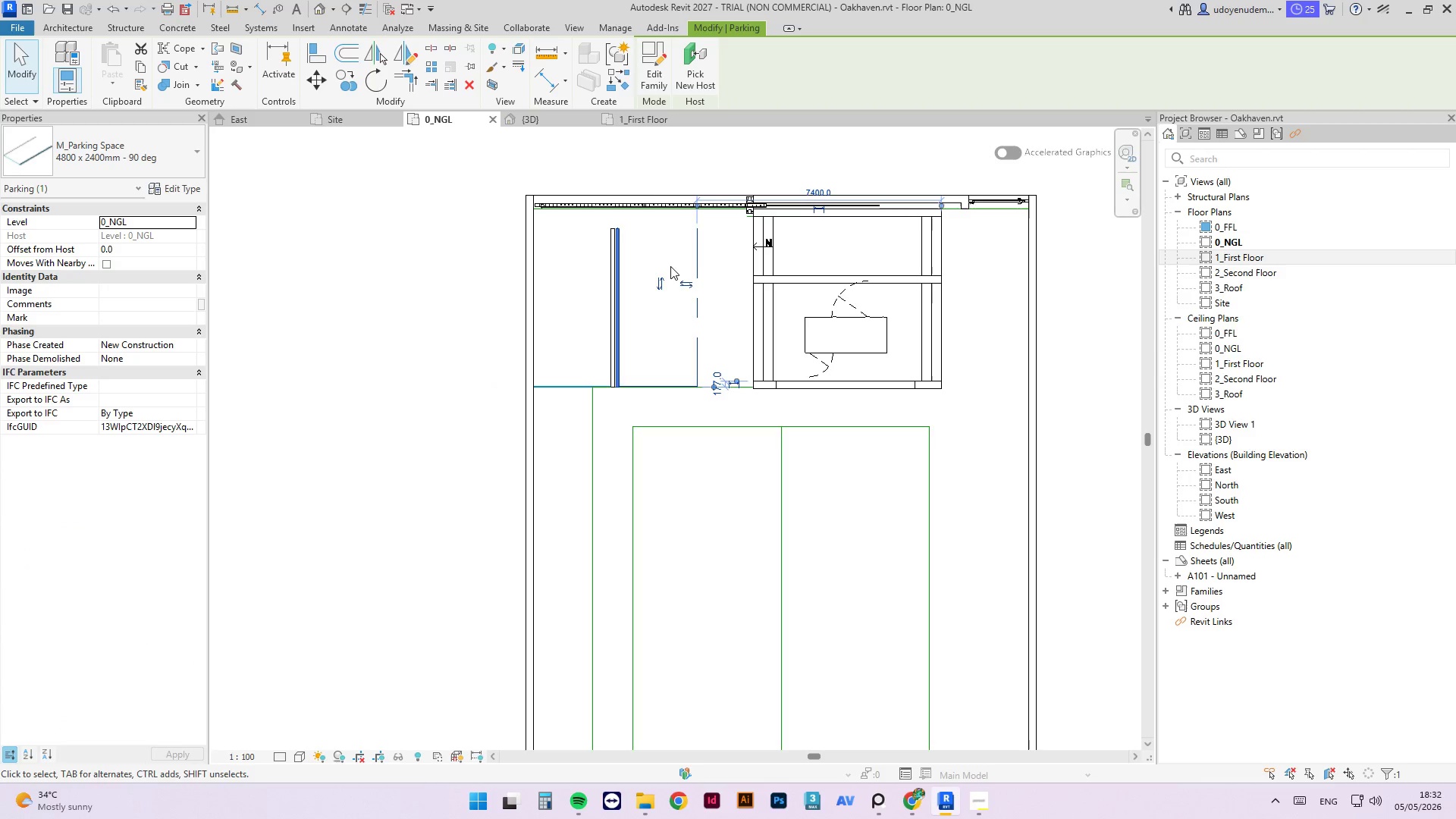 
key(ArrowLeft)
 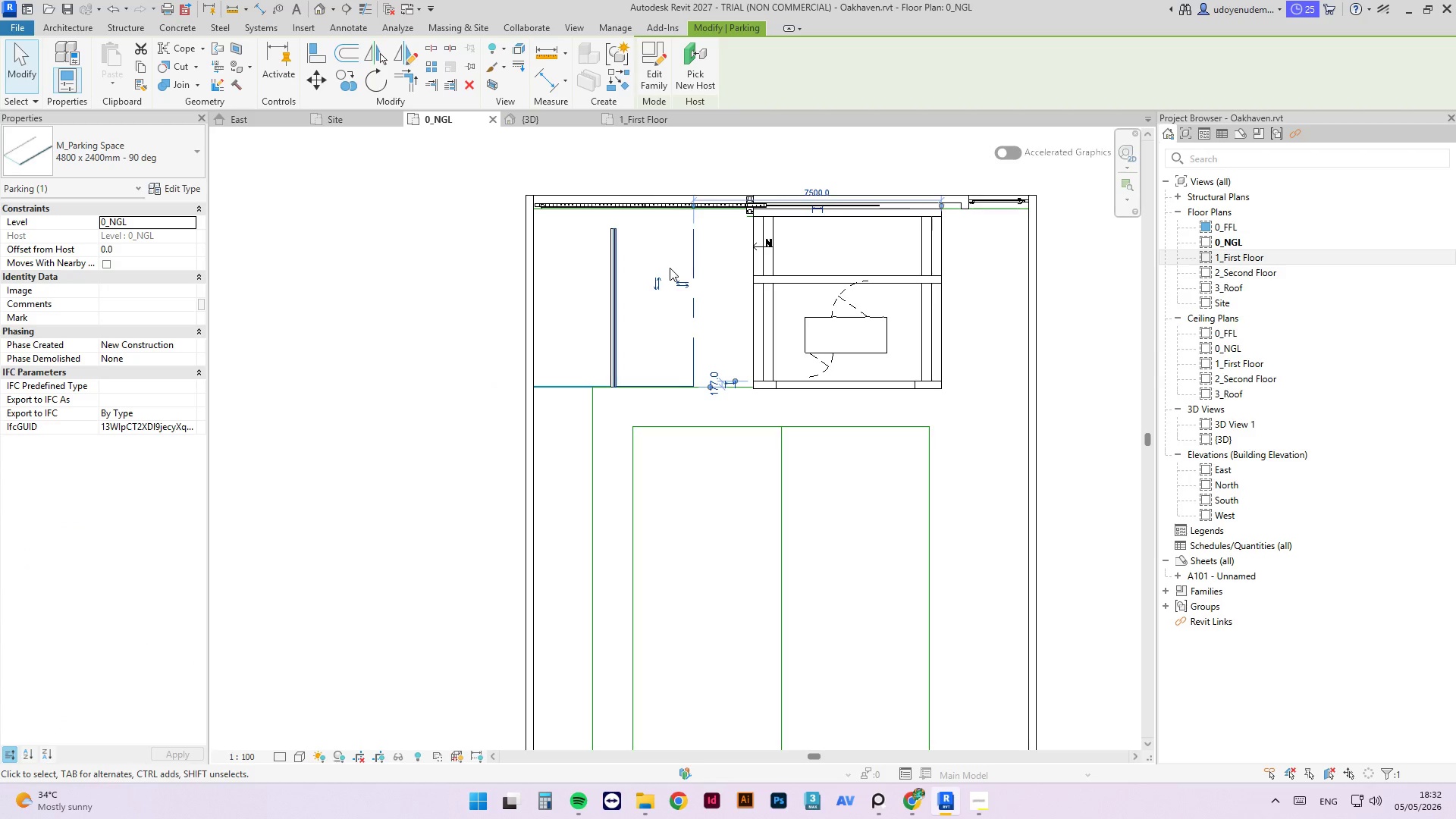 
key(ArrowLeft)
 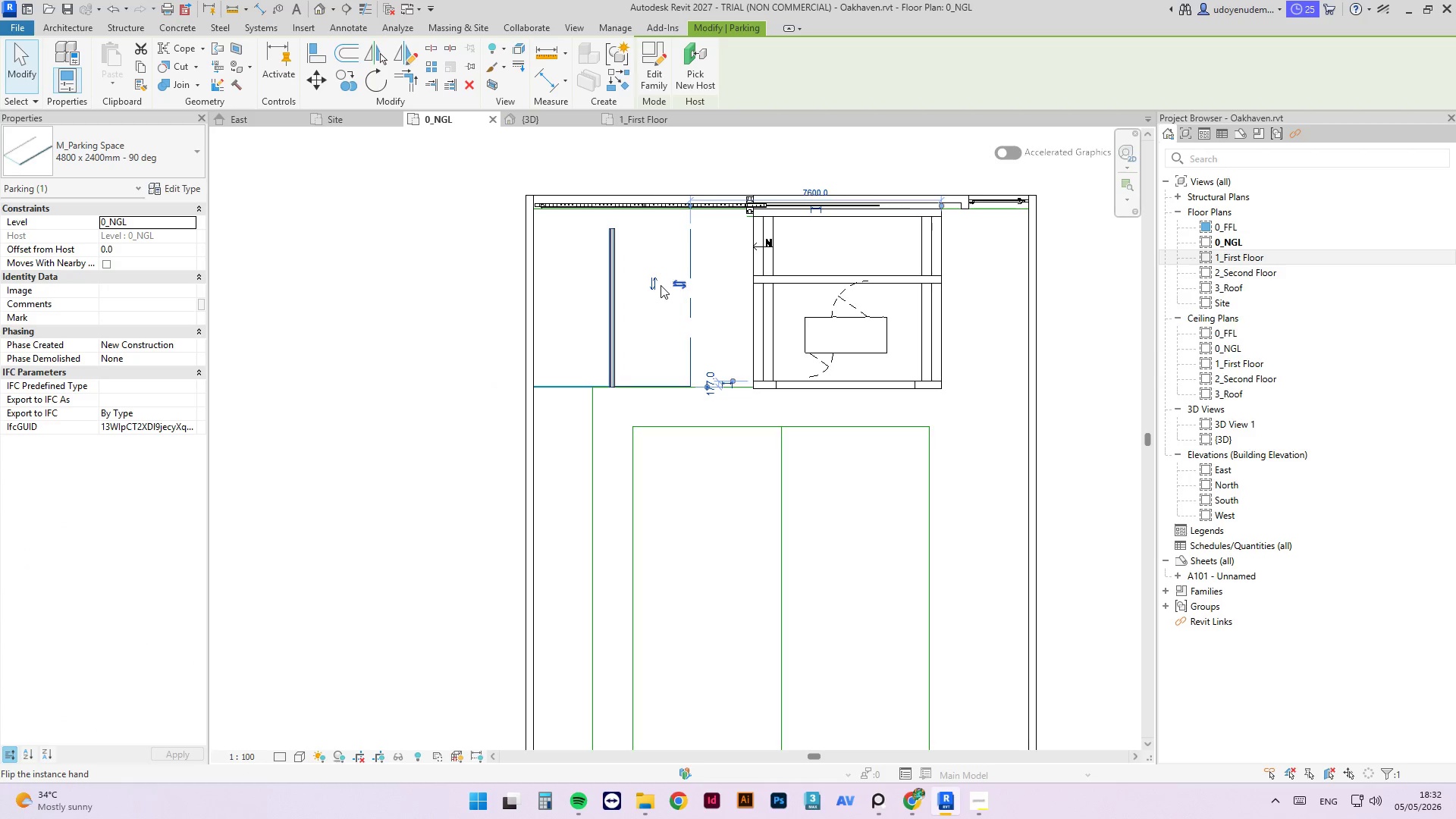 
key(Space)
 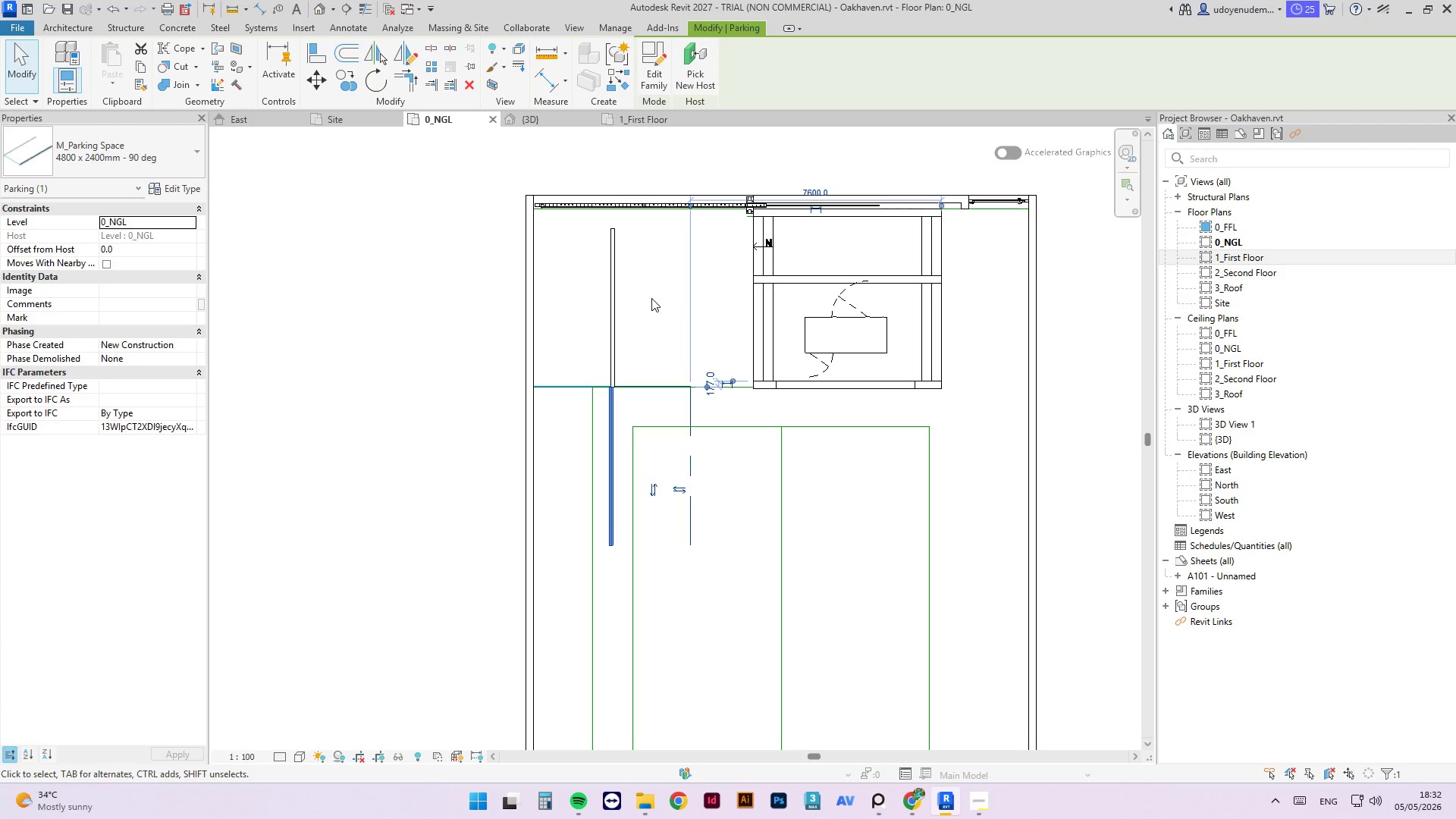 
key(Space)
 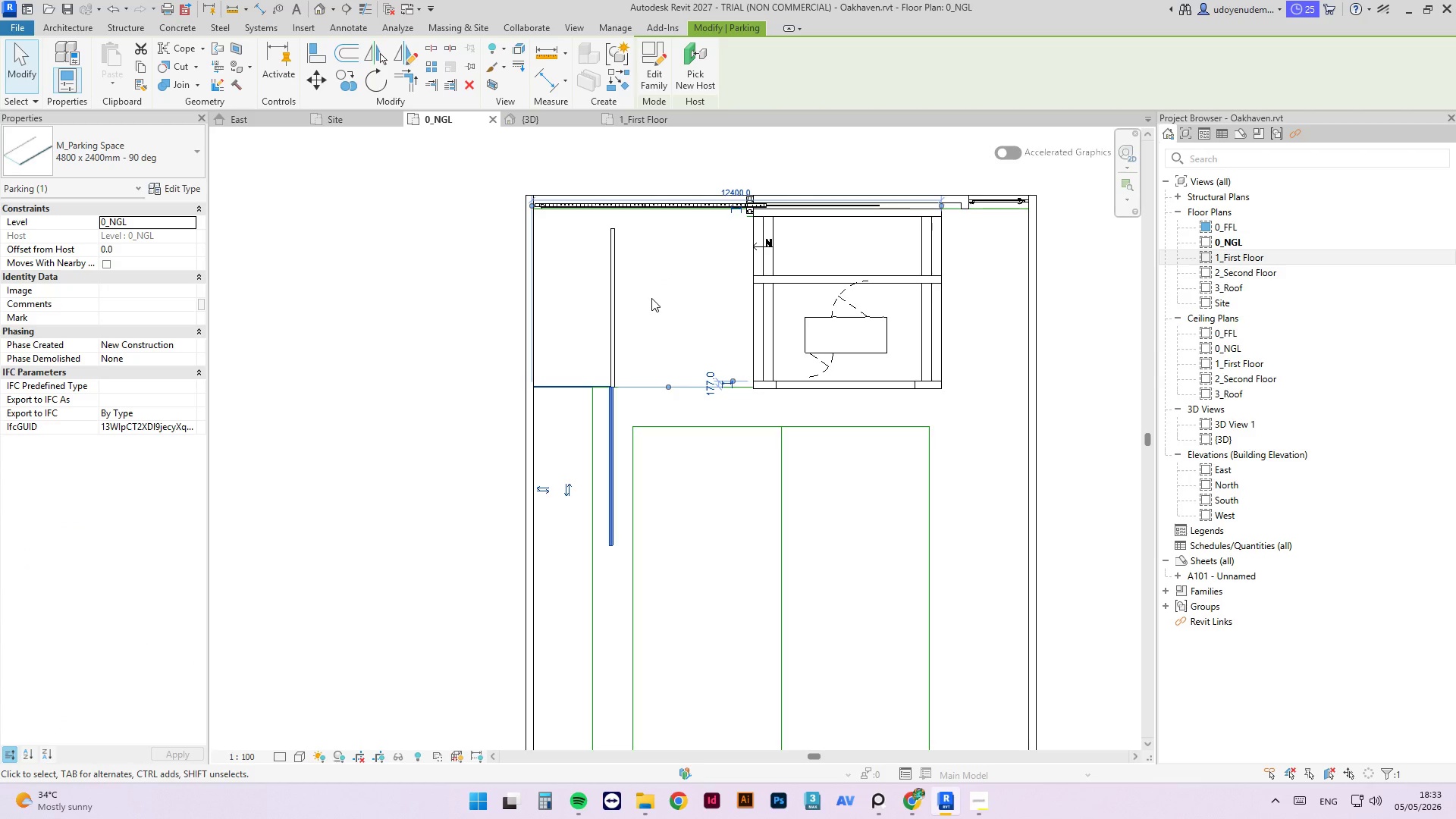 
key(Space)
 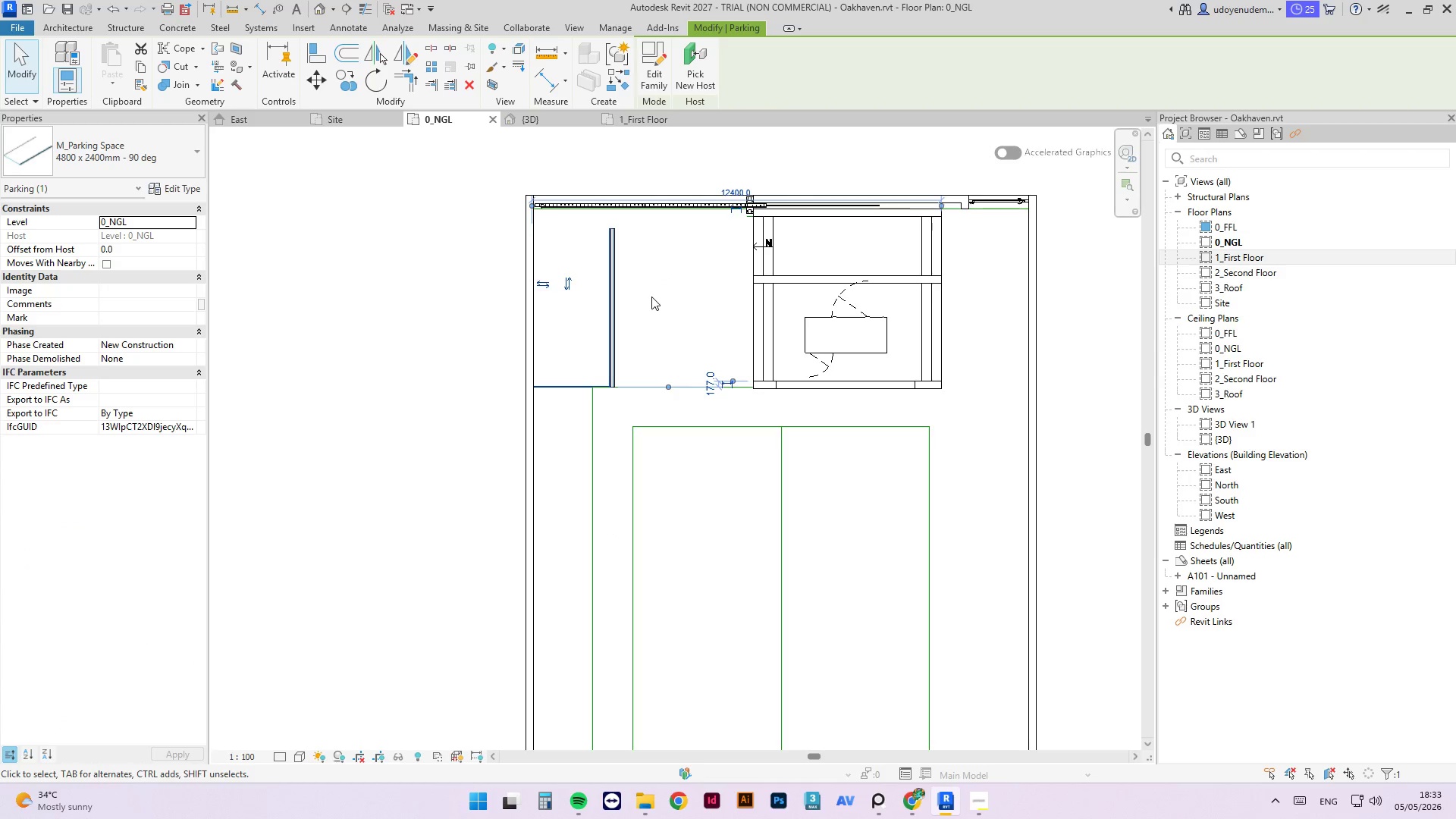 
key(Space)
 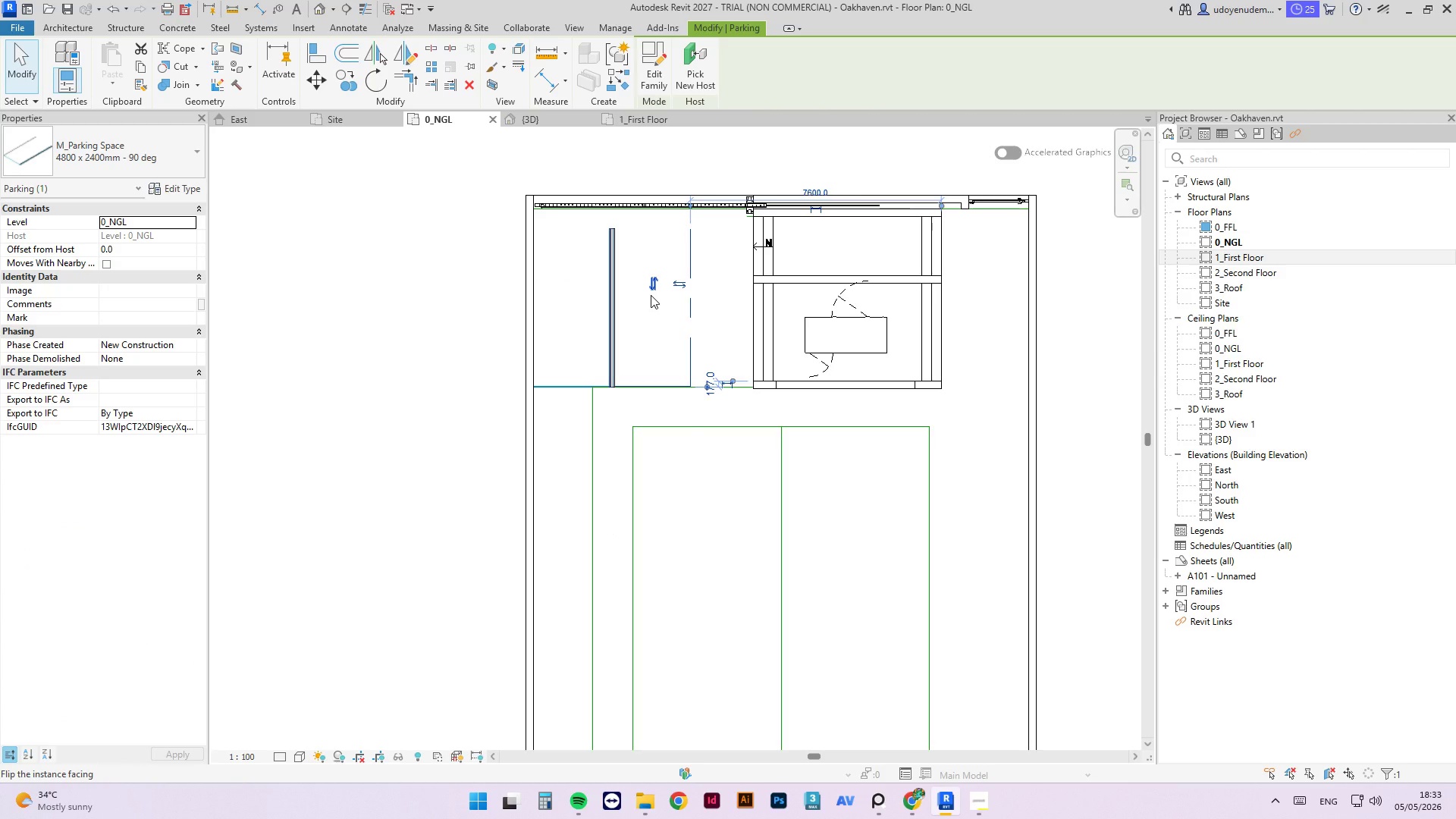 
key(Space)
 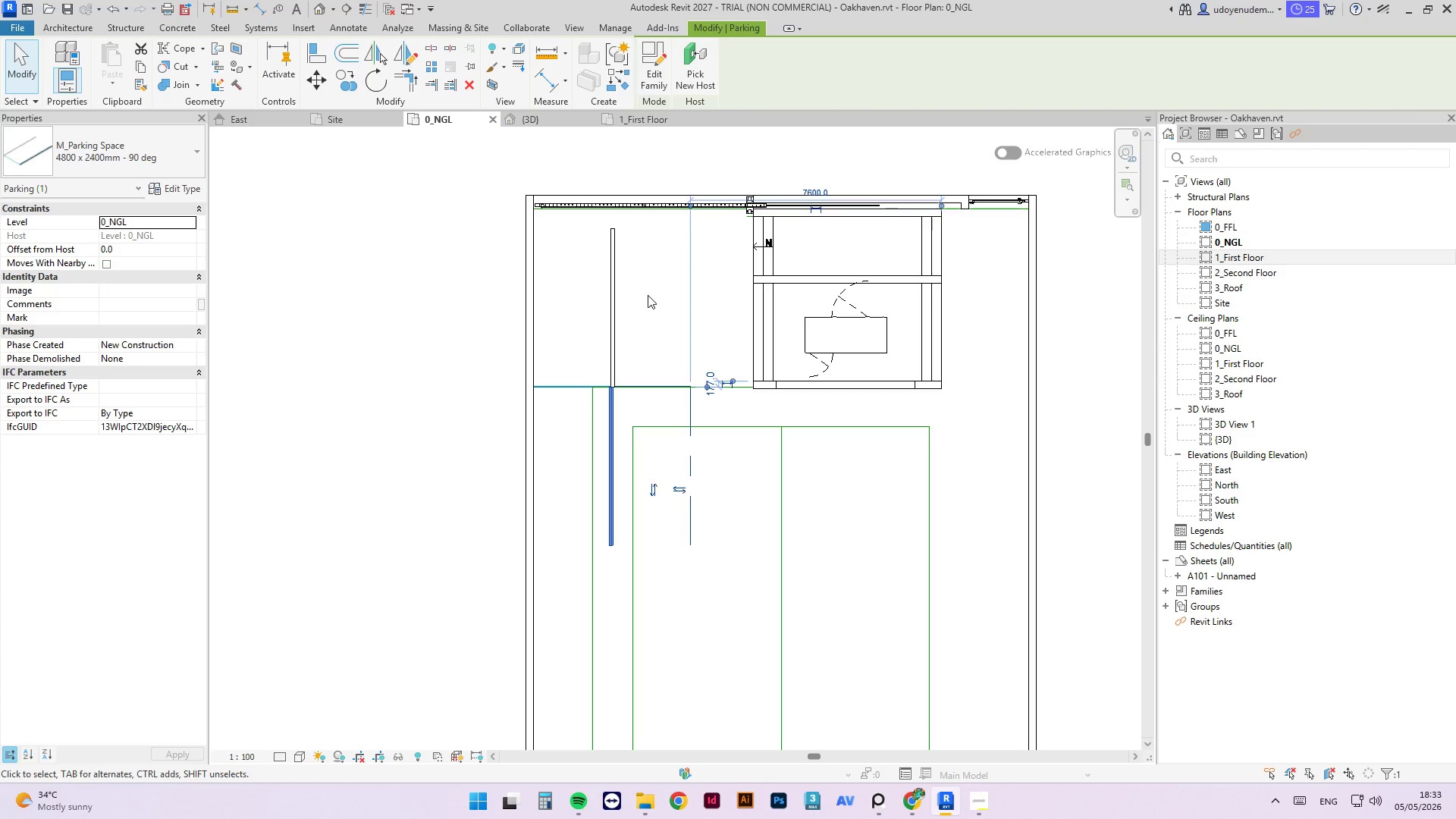 
key(Space)
 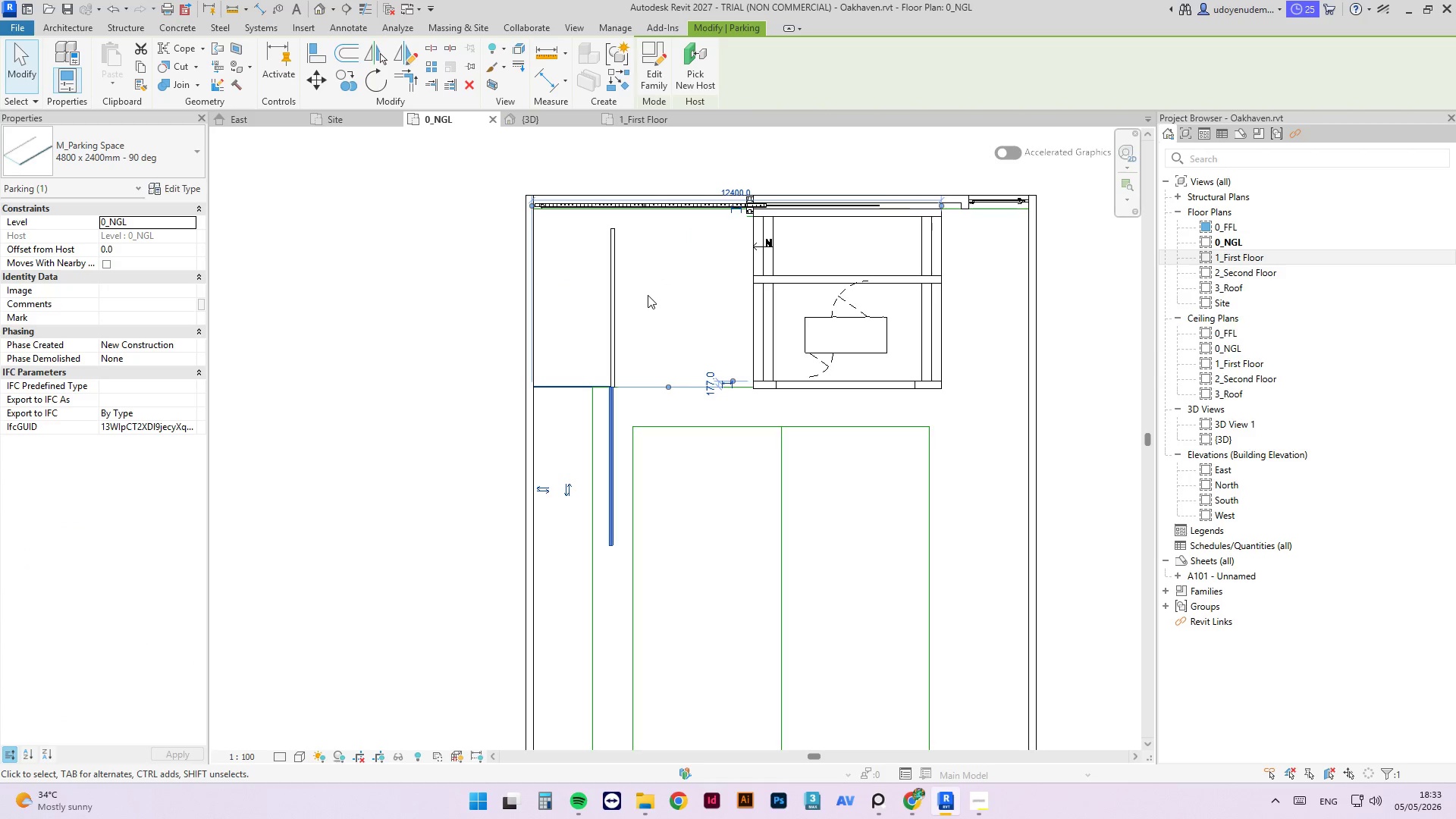 
key(Space)
 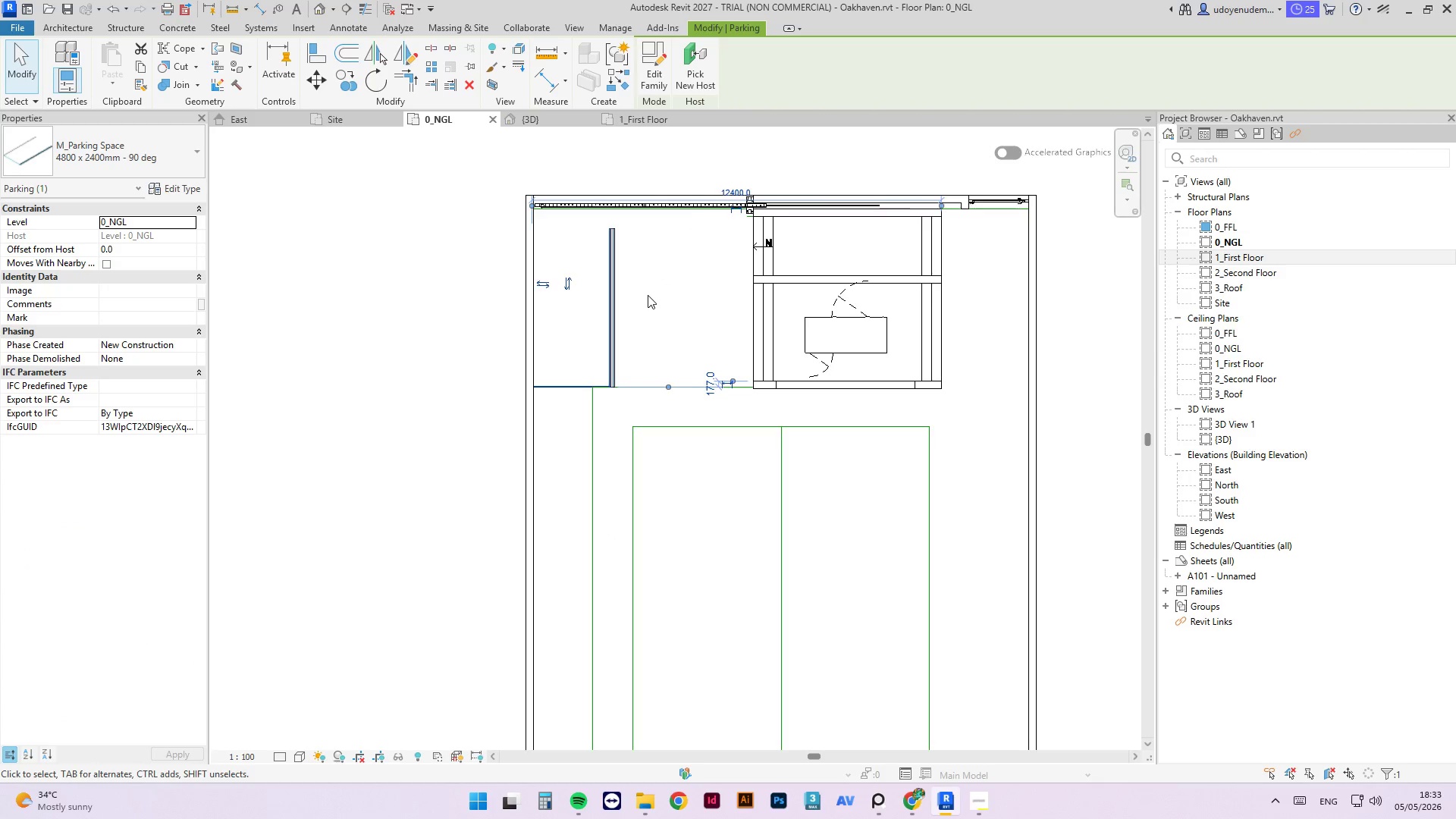 
key(Space)
 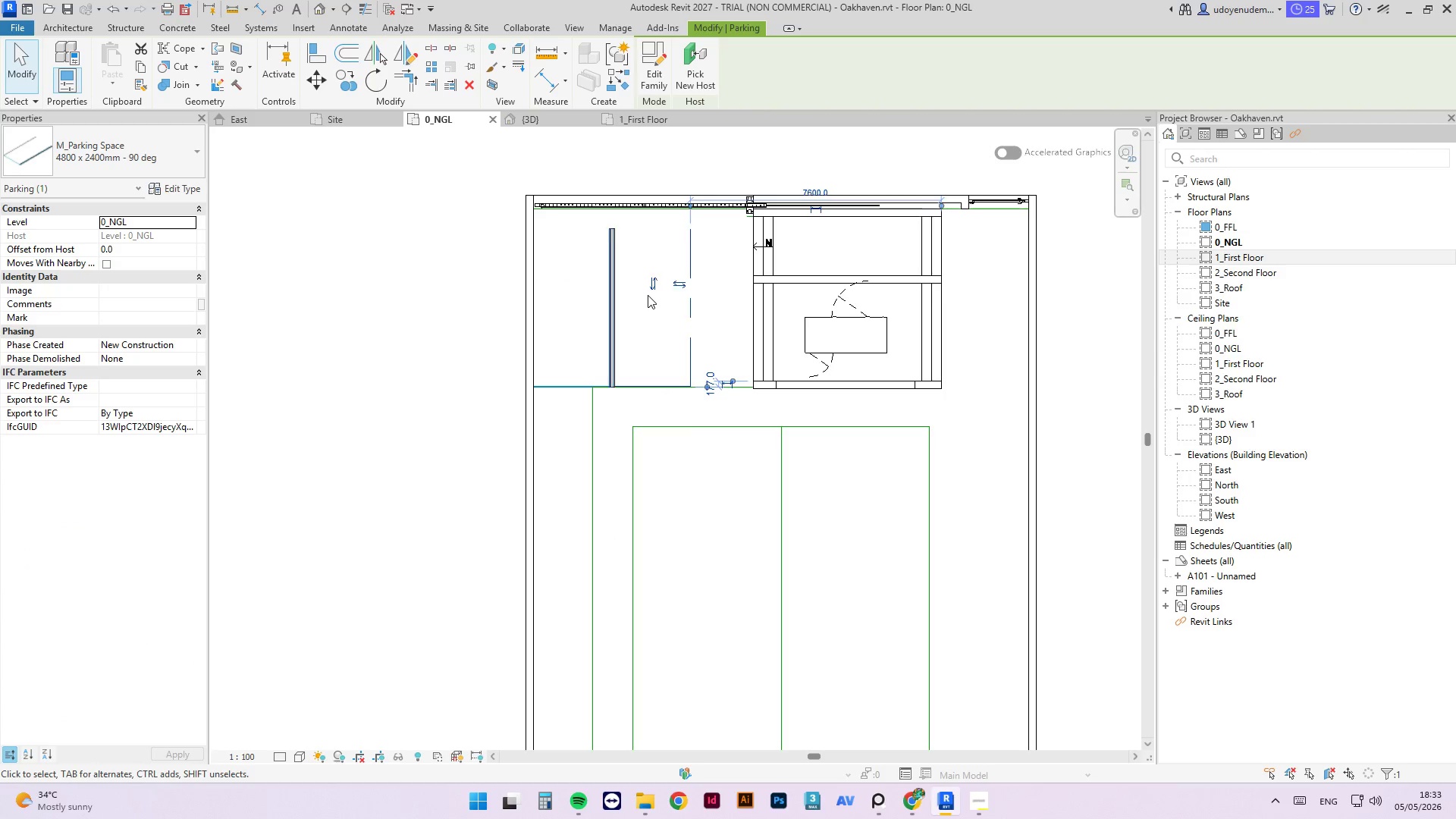 
key(Space)
 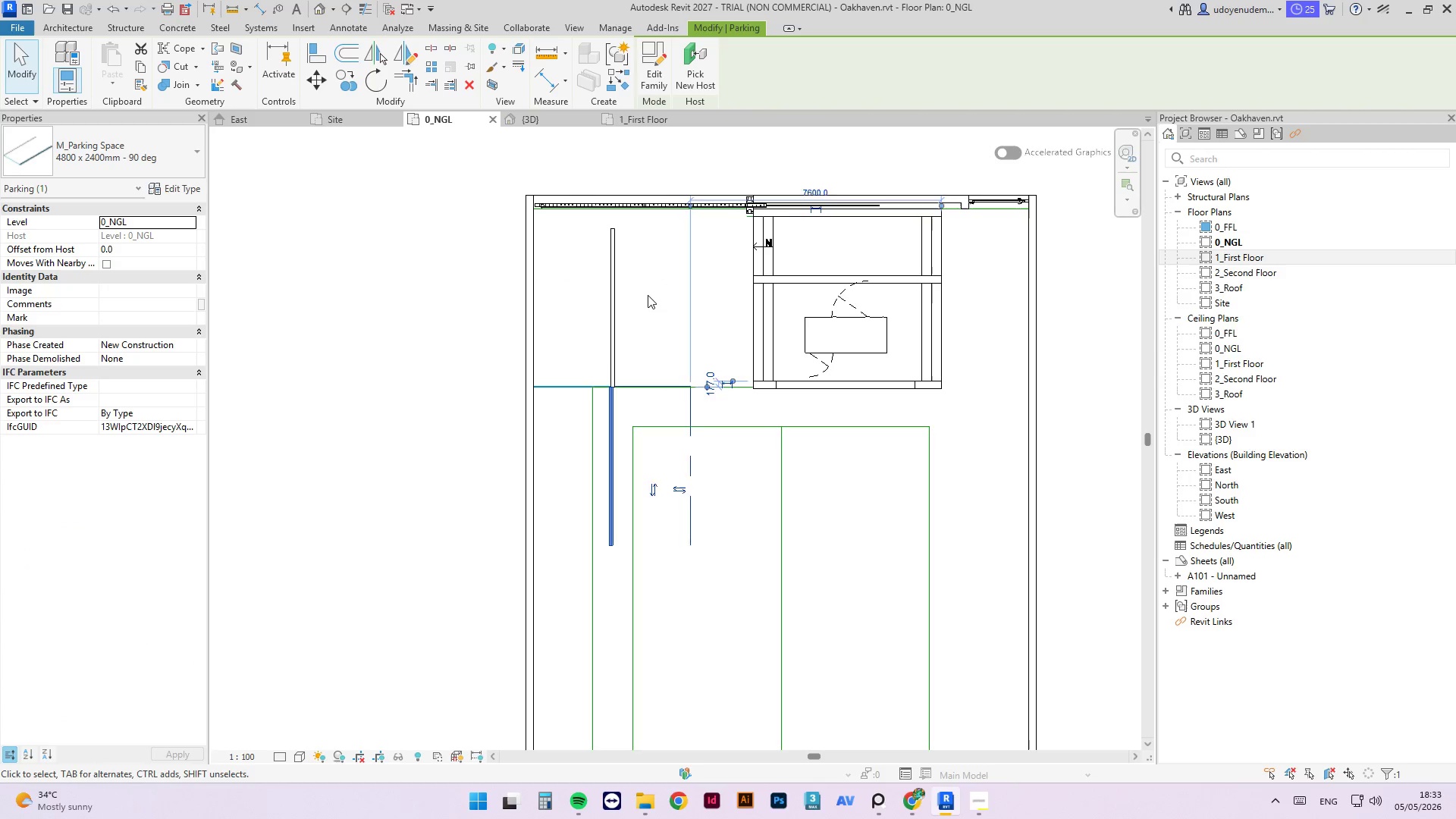 
key(Space)
 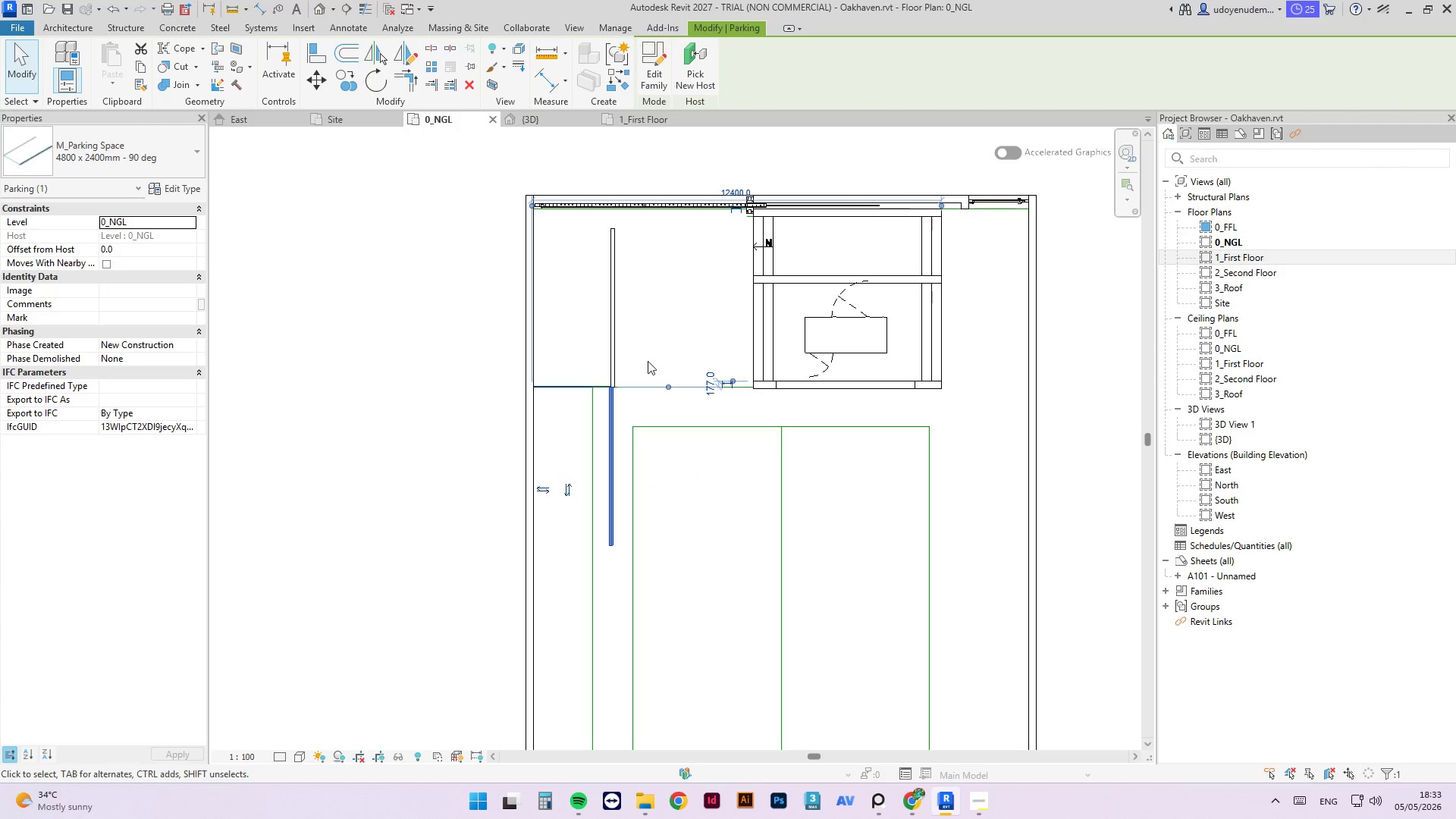 
key(Space)
 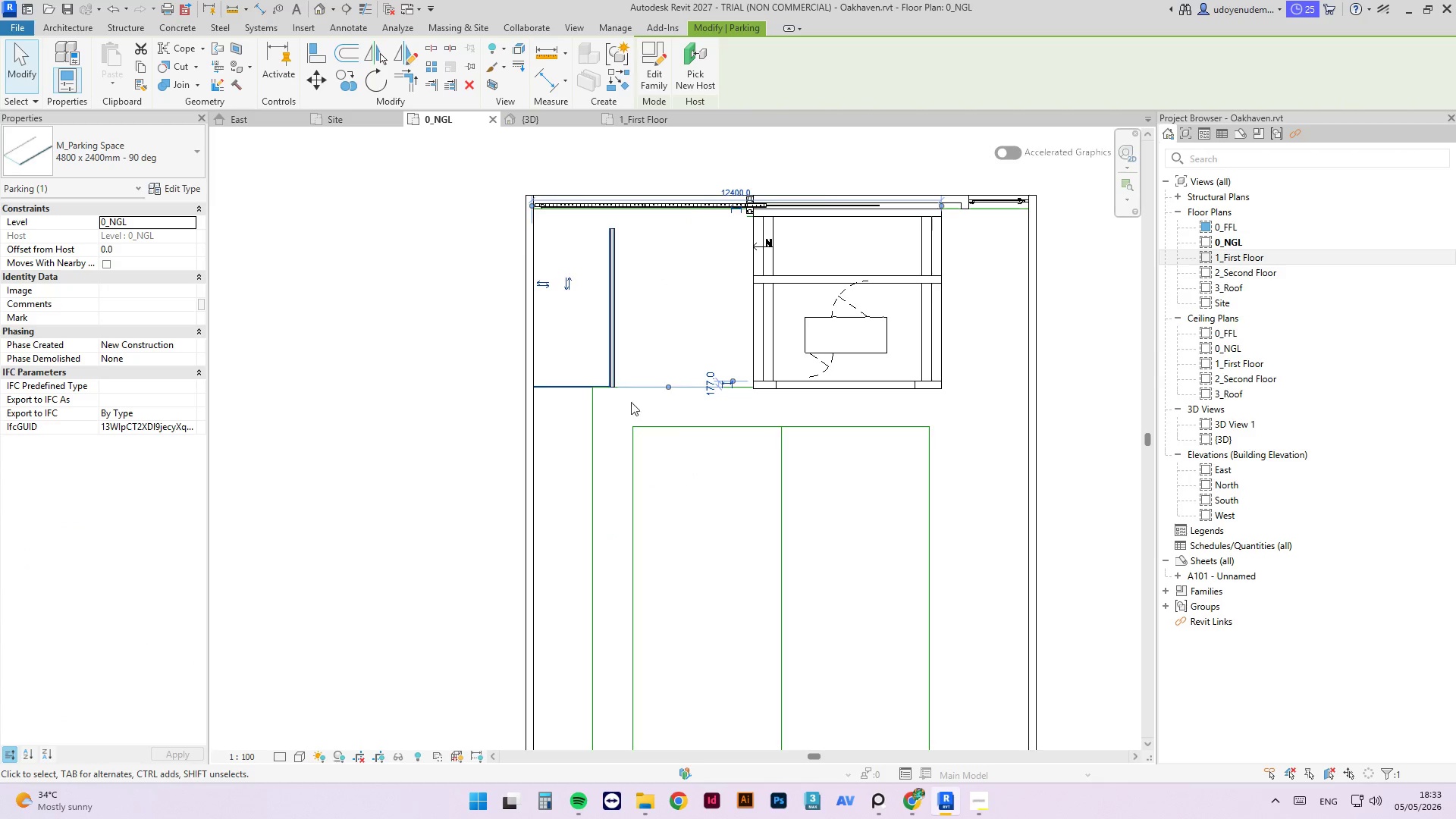 
key(Space)
 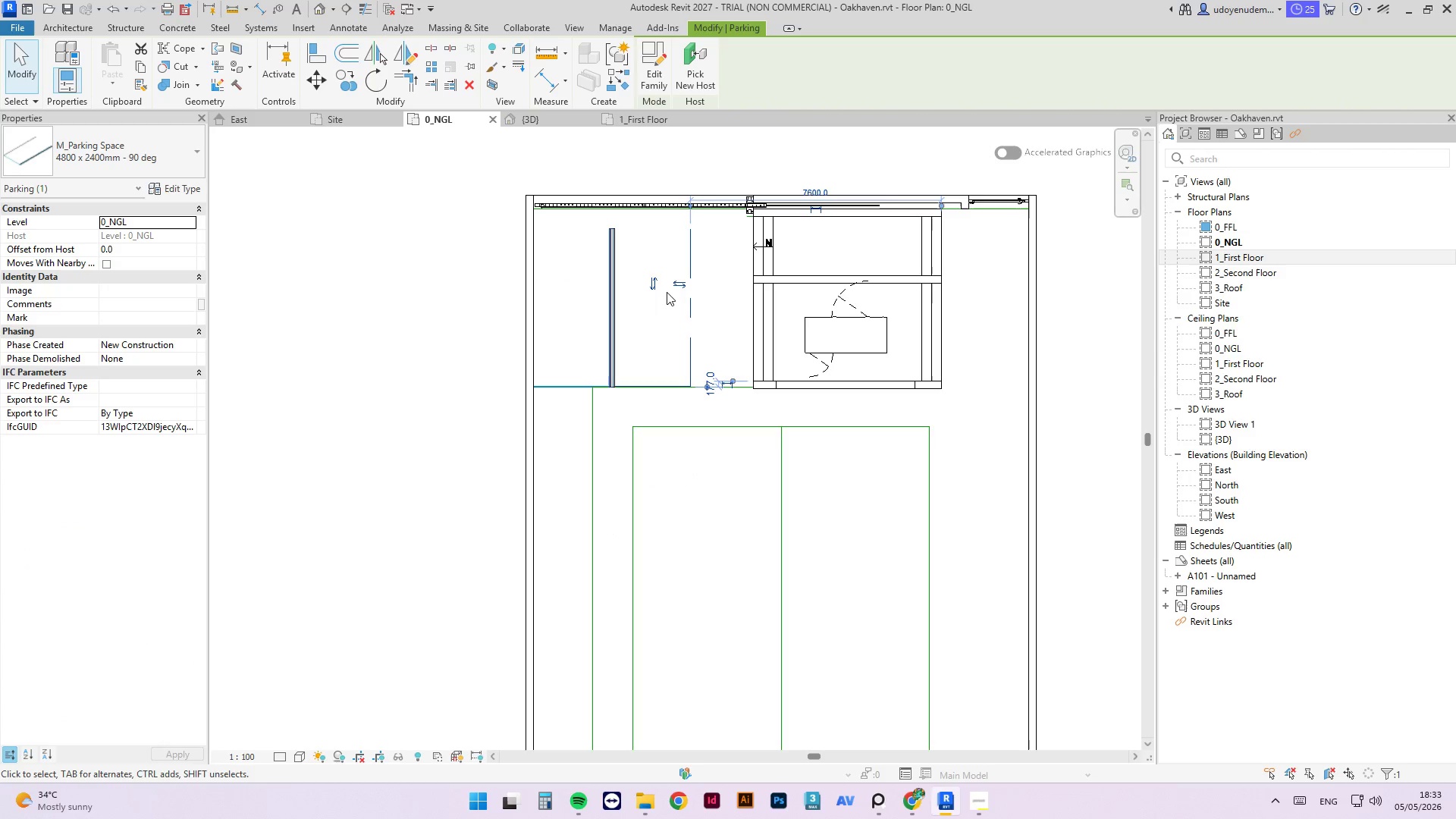 
left_click([683, 290])
 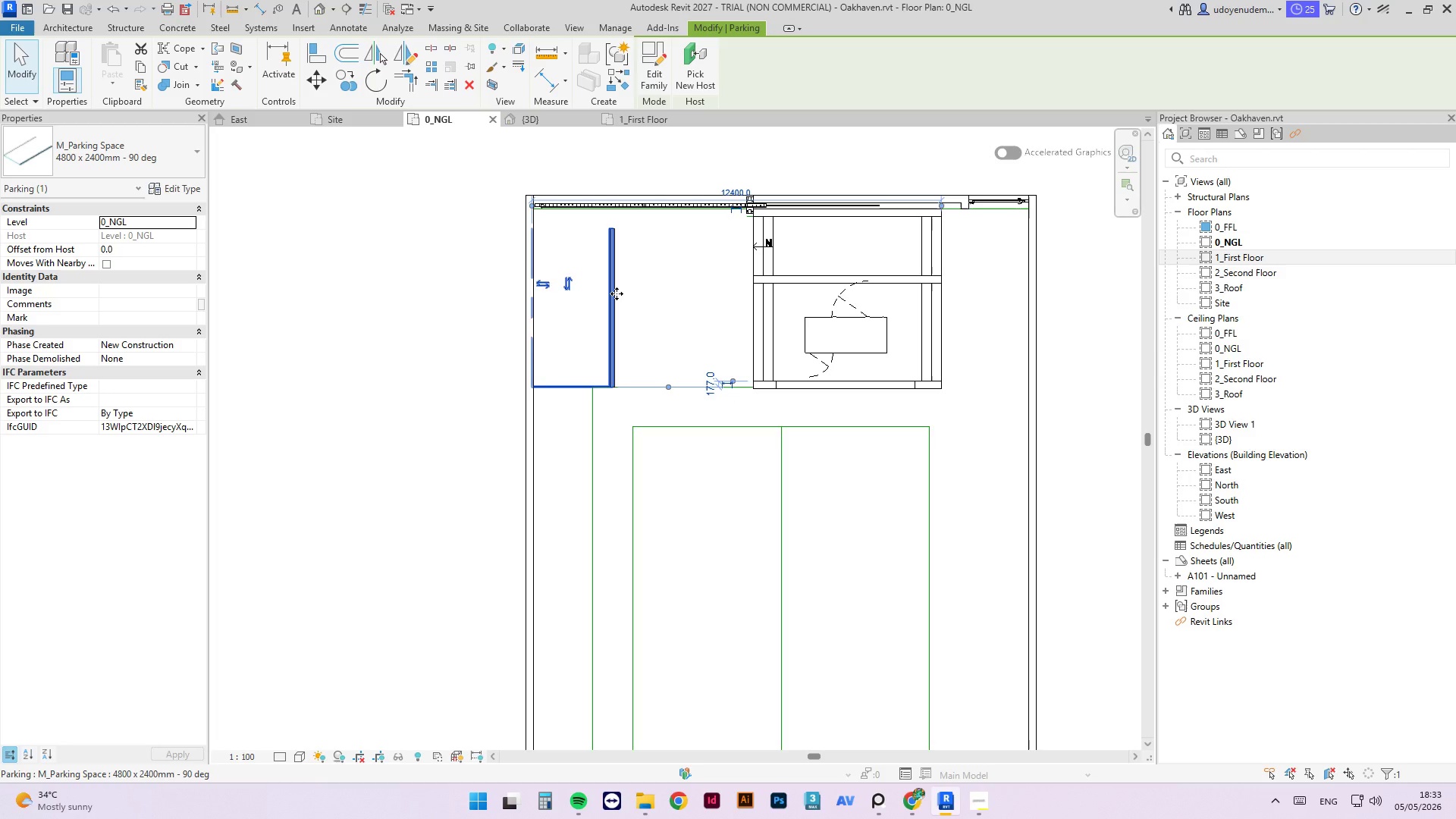 
key(Control+Z)
 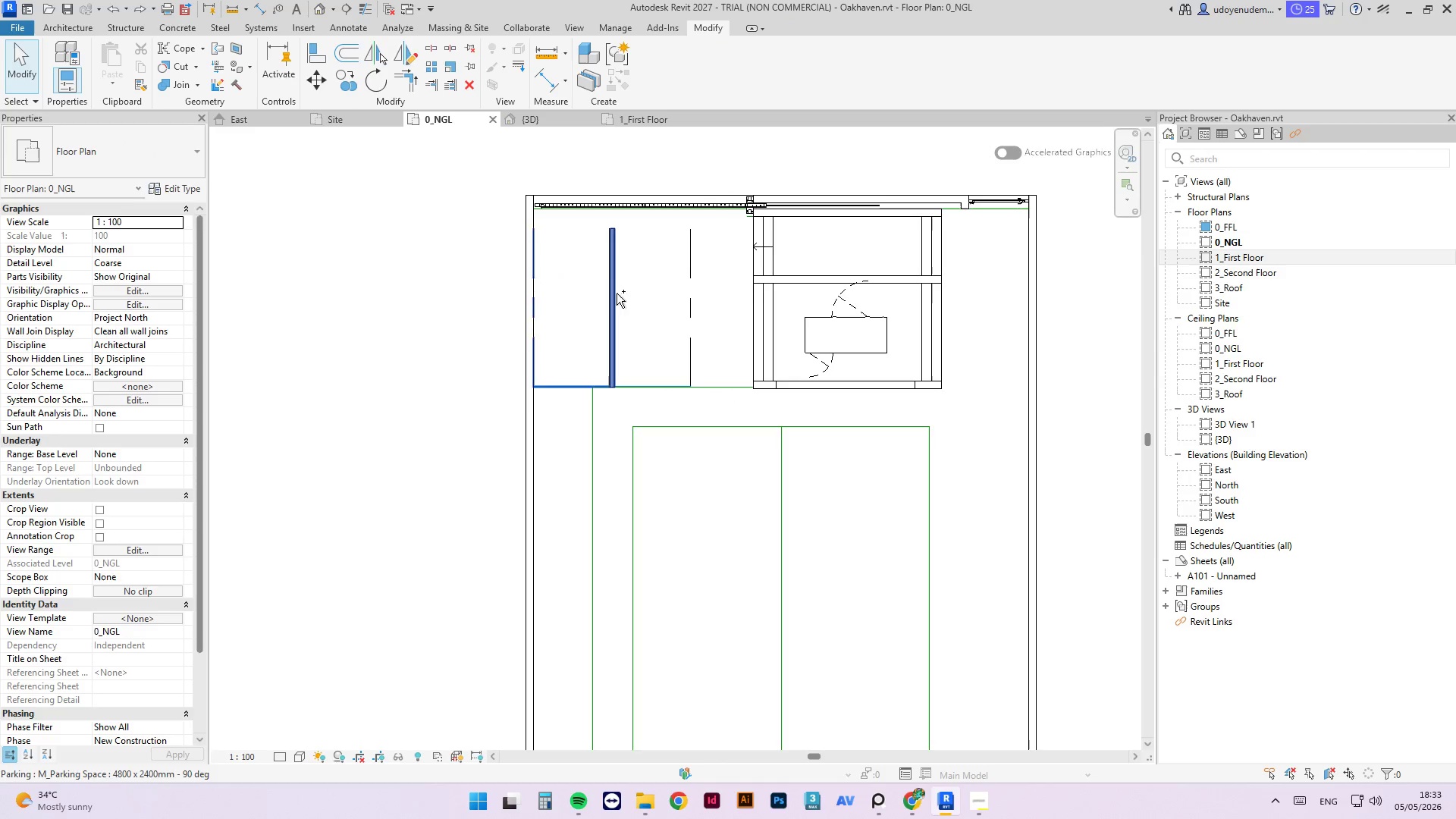 
key(Control+Z)
 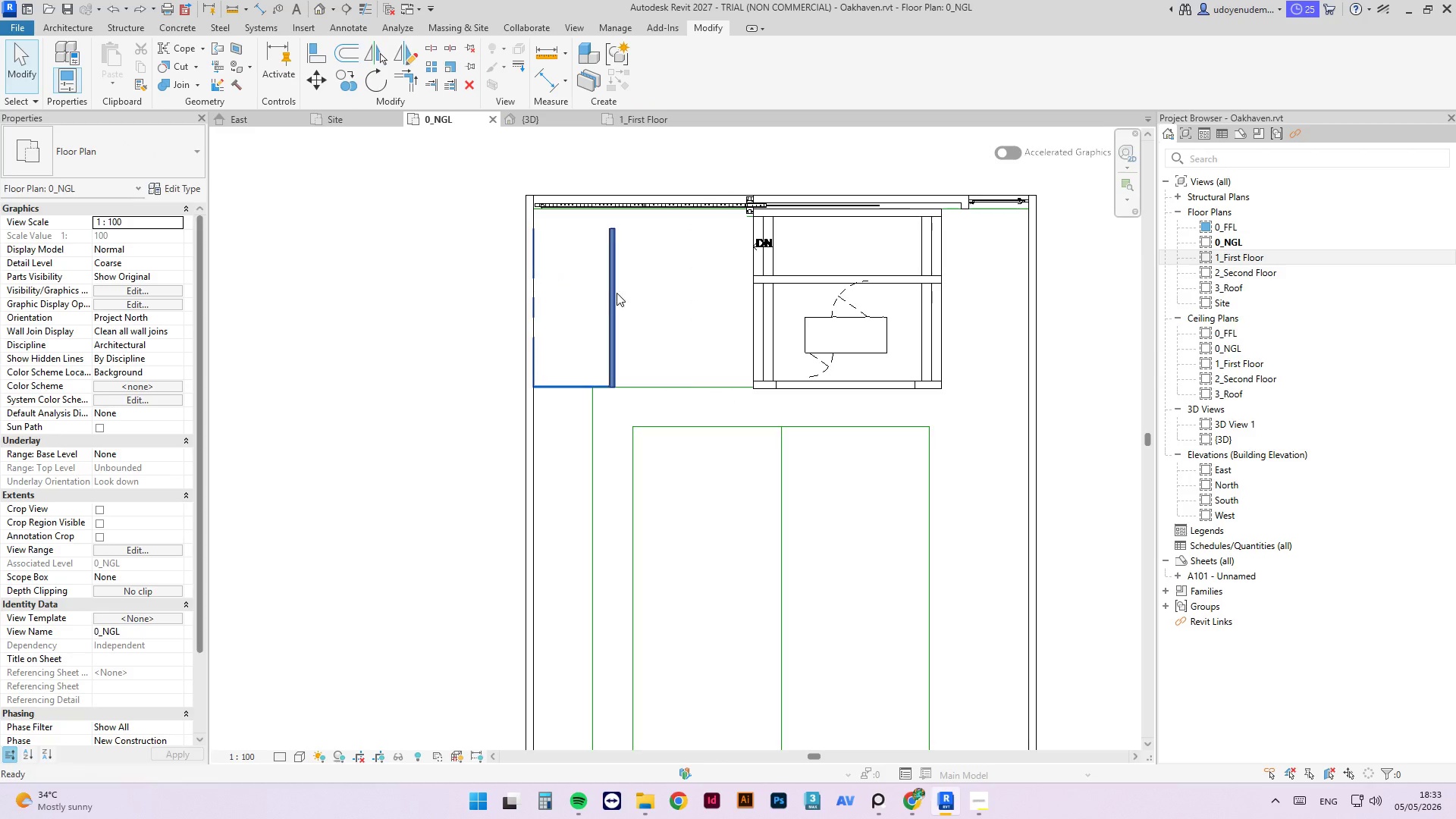 
key(Control+Z)
 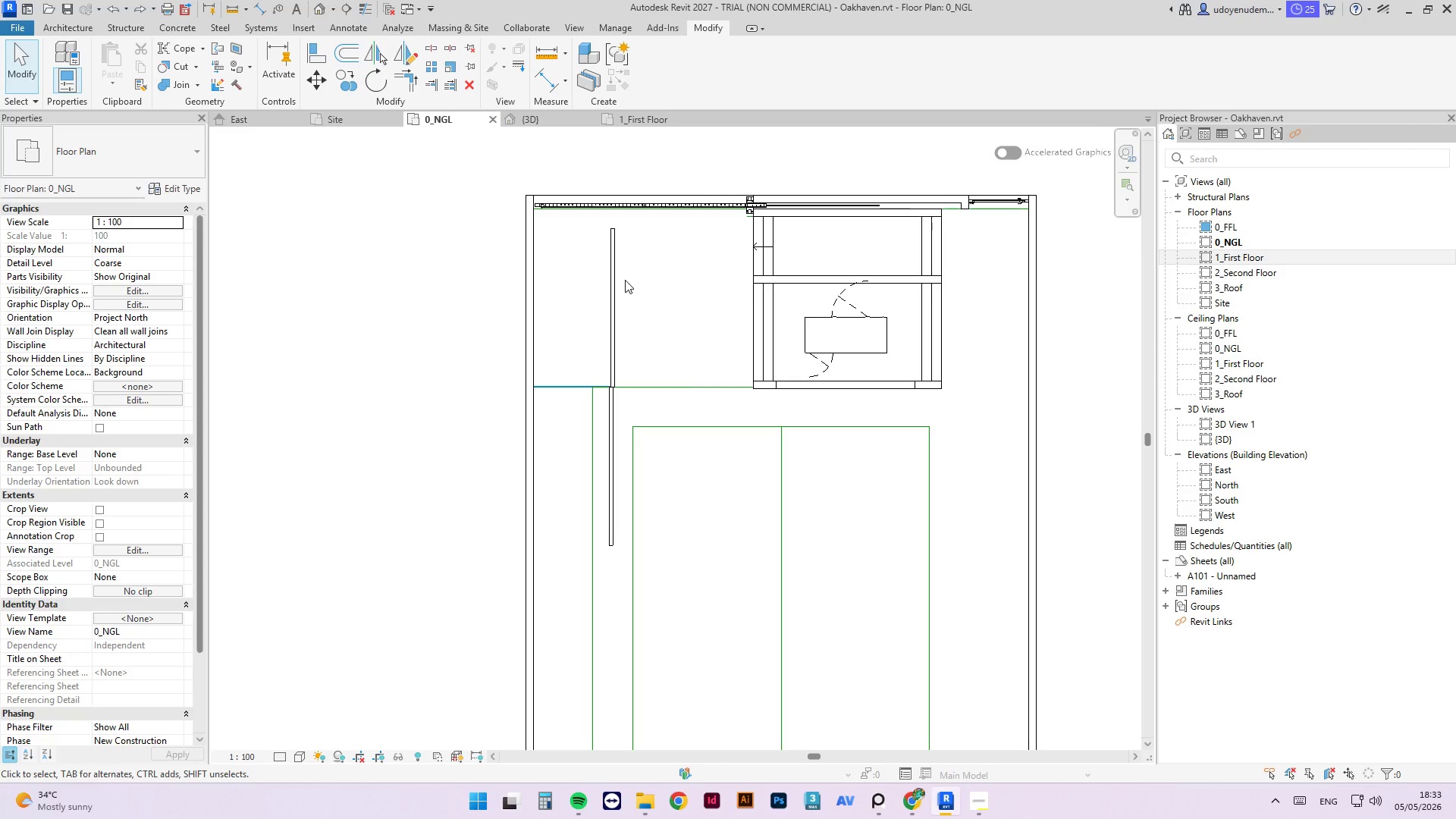 
left_click_drag(start_coordinate=[611, 400], to_coordinate=[708, 262])
 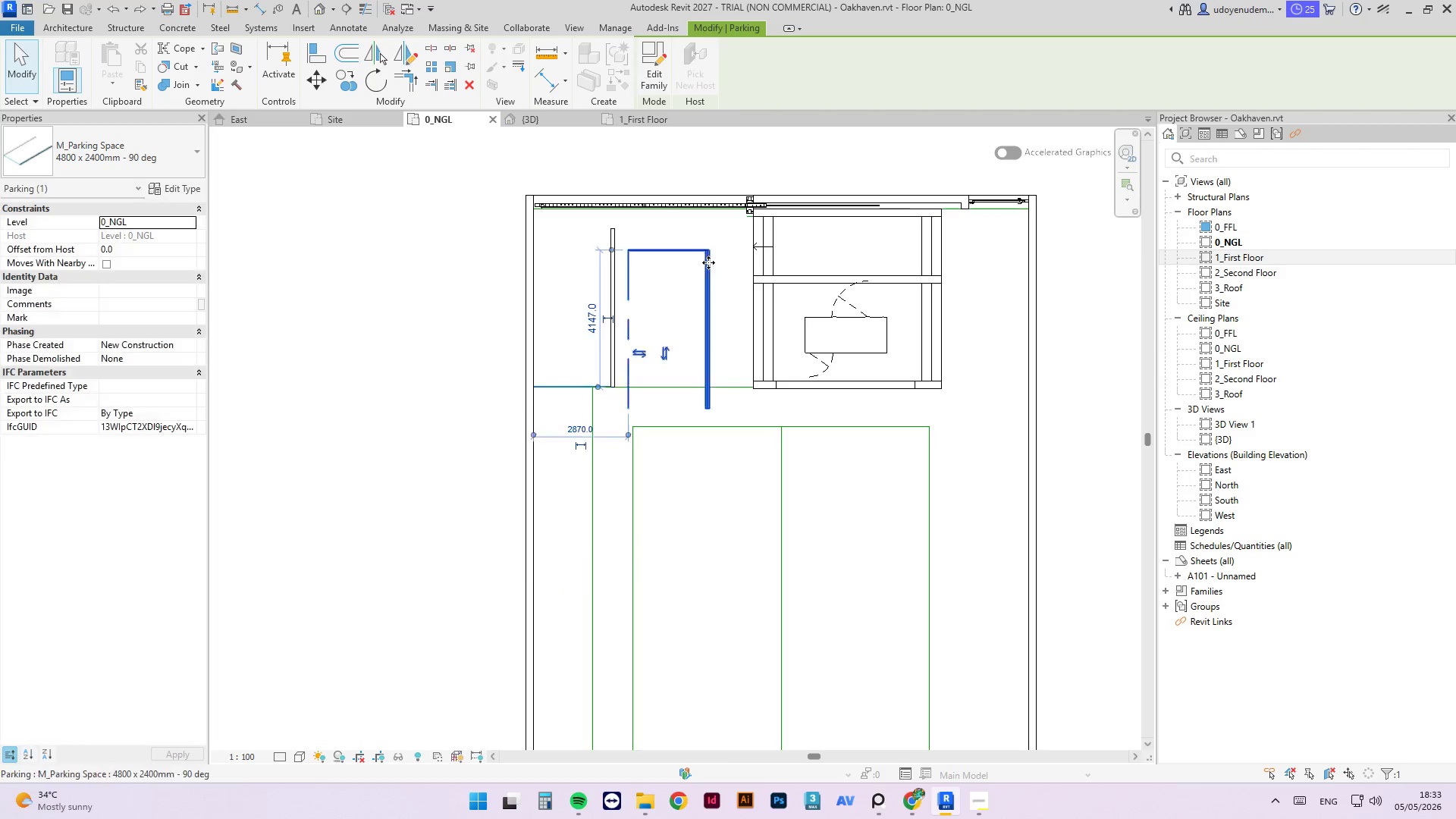 
key(Space)
 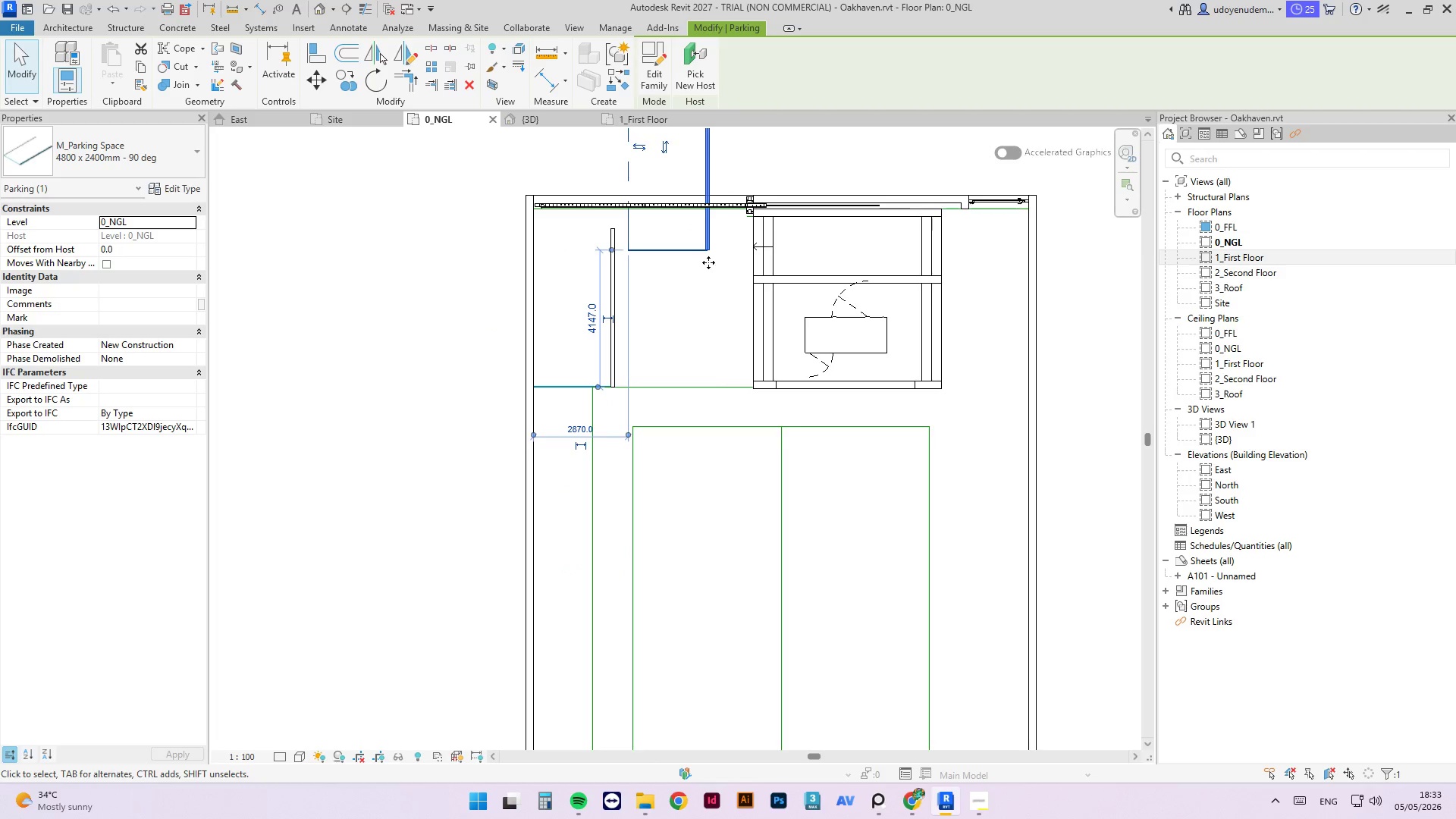 
key(Space)
 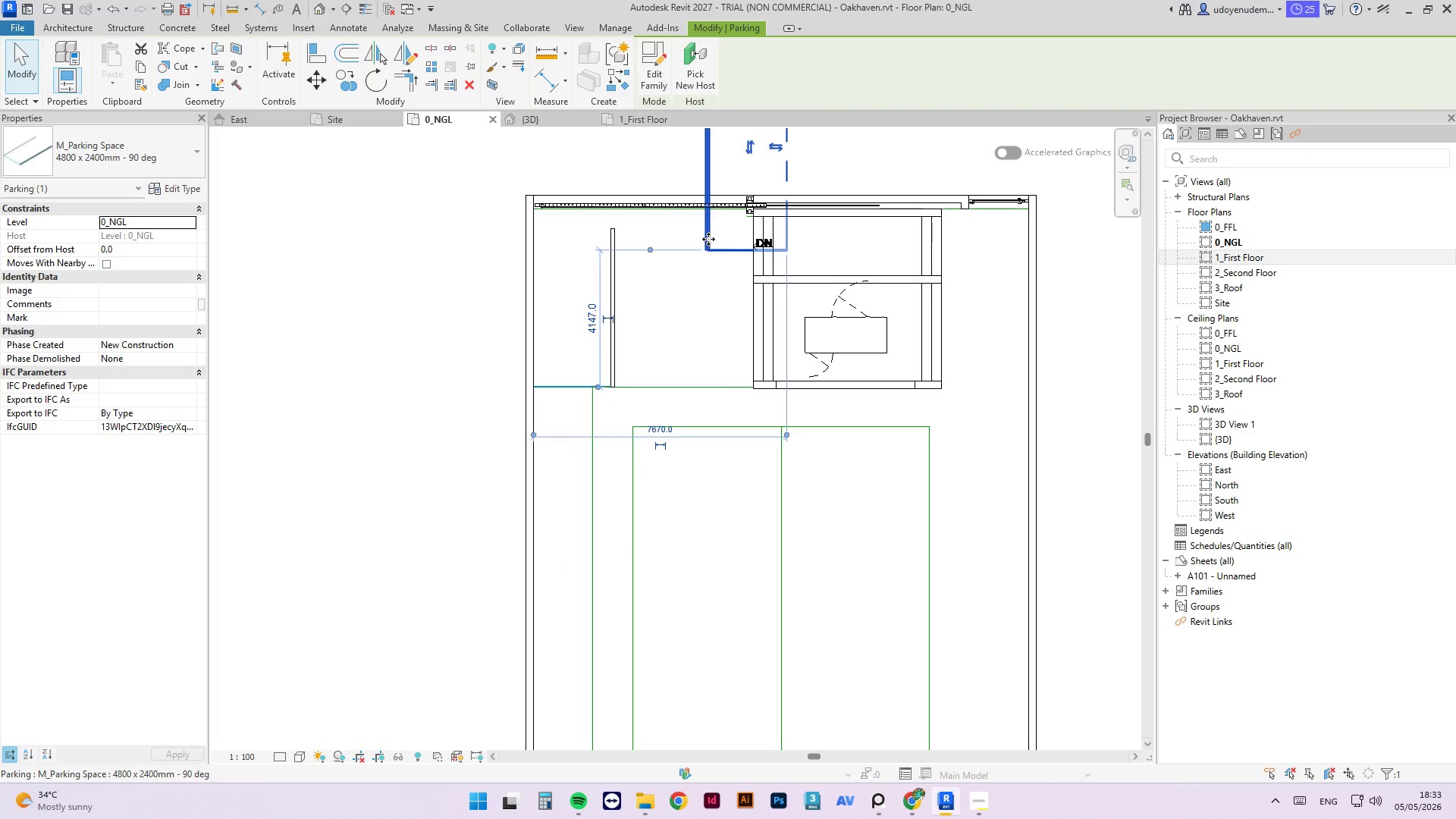 
key(Space)
 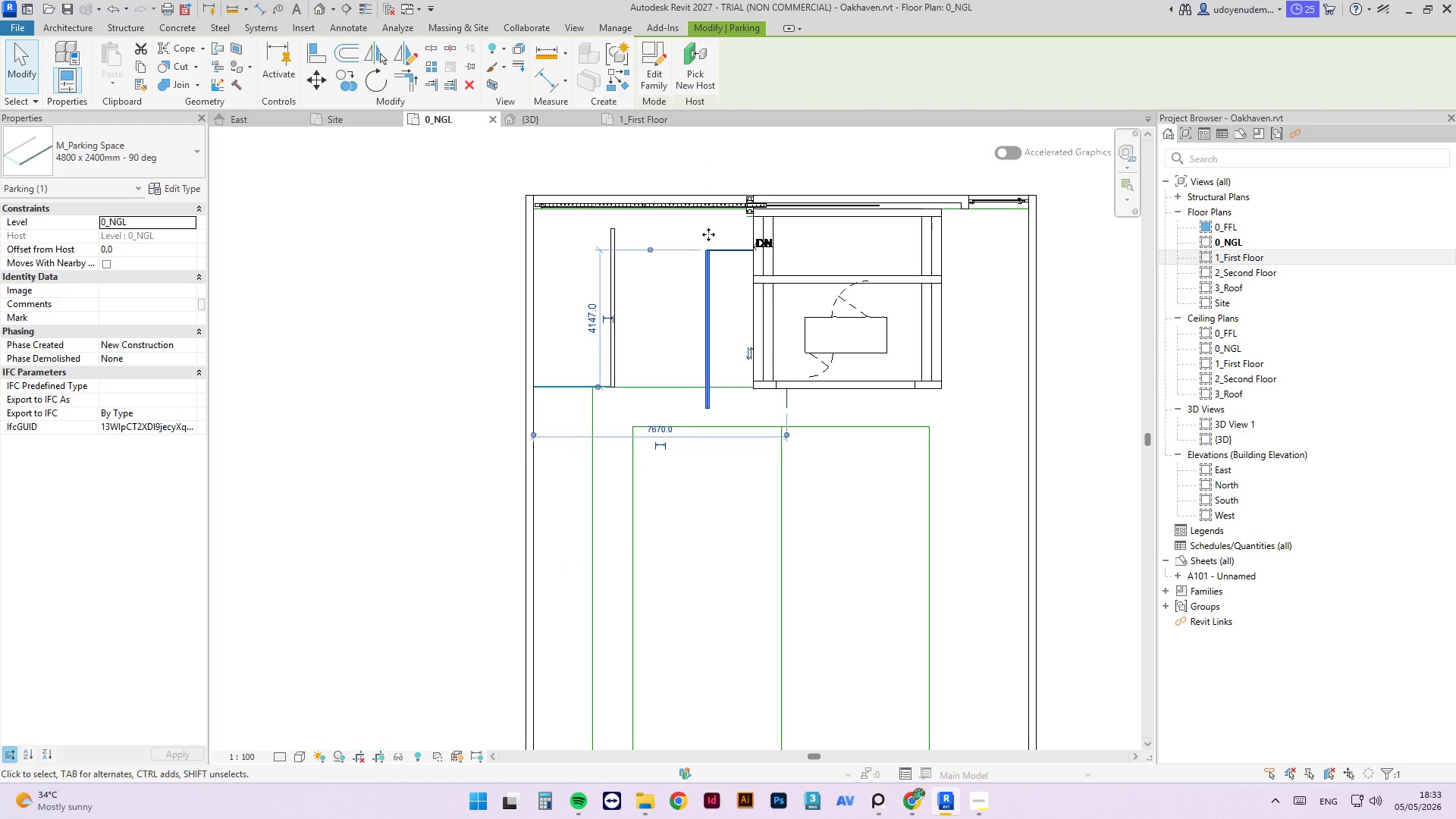 
key(Space)
 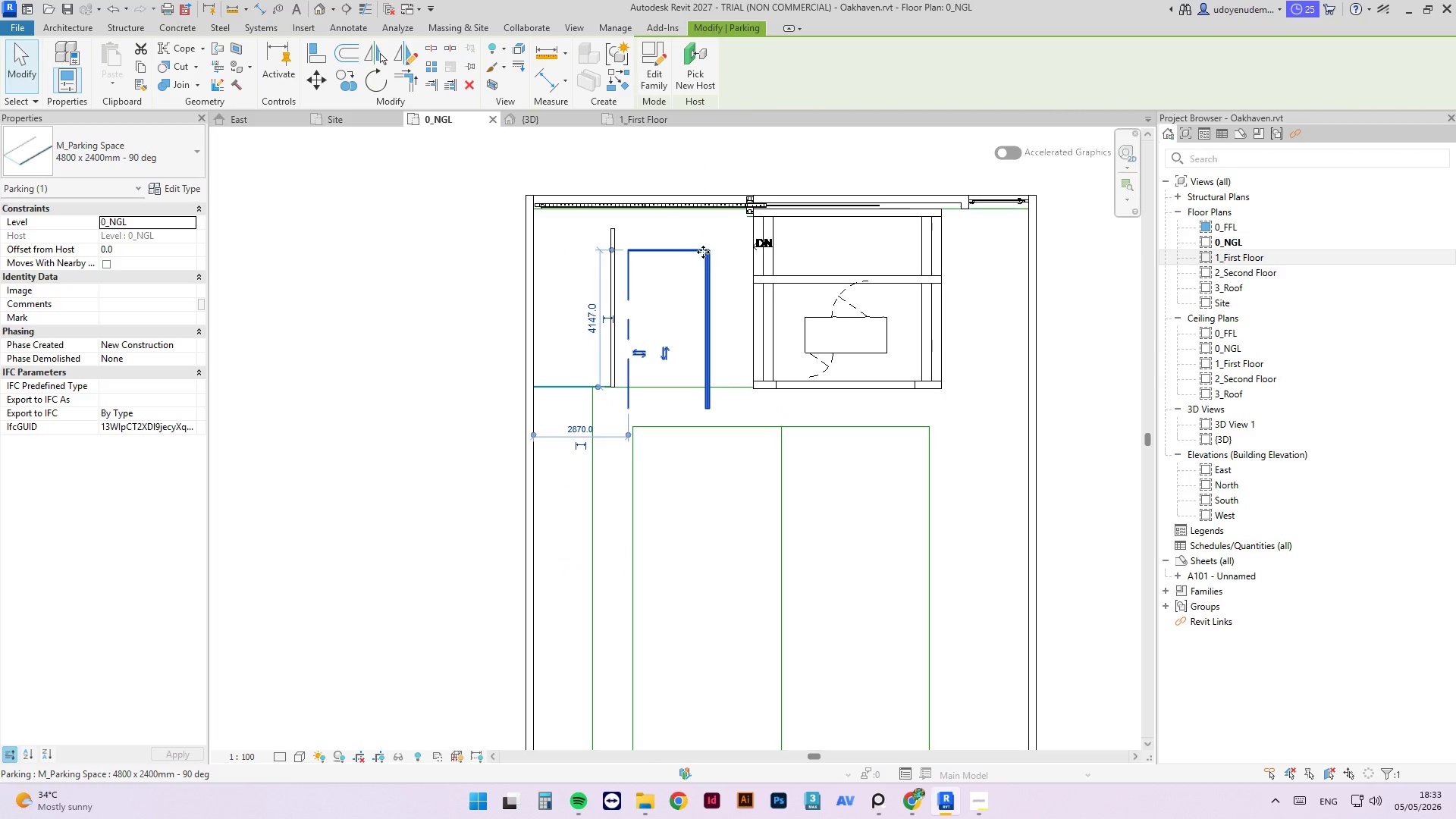 
key(Space)
 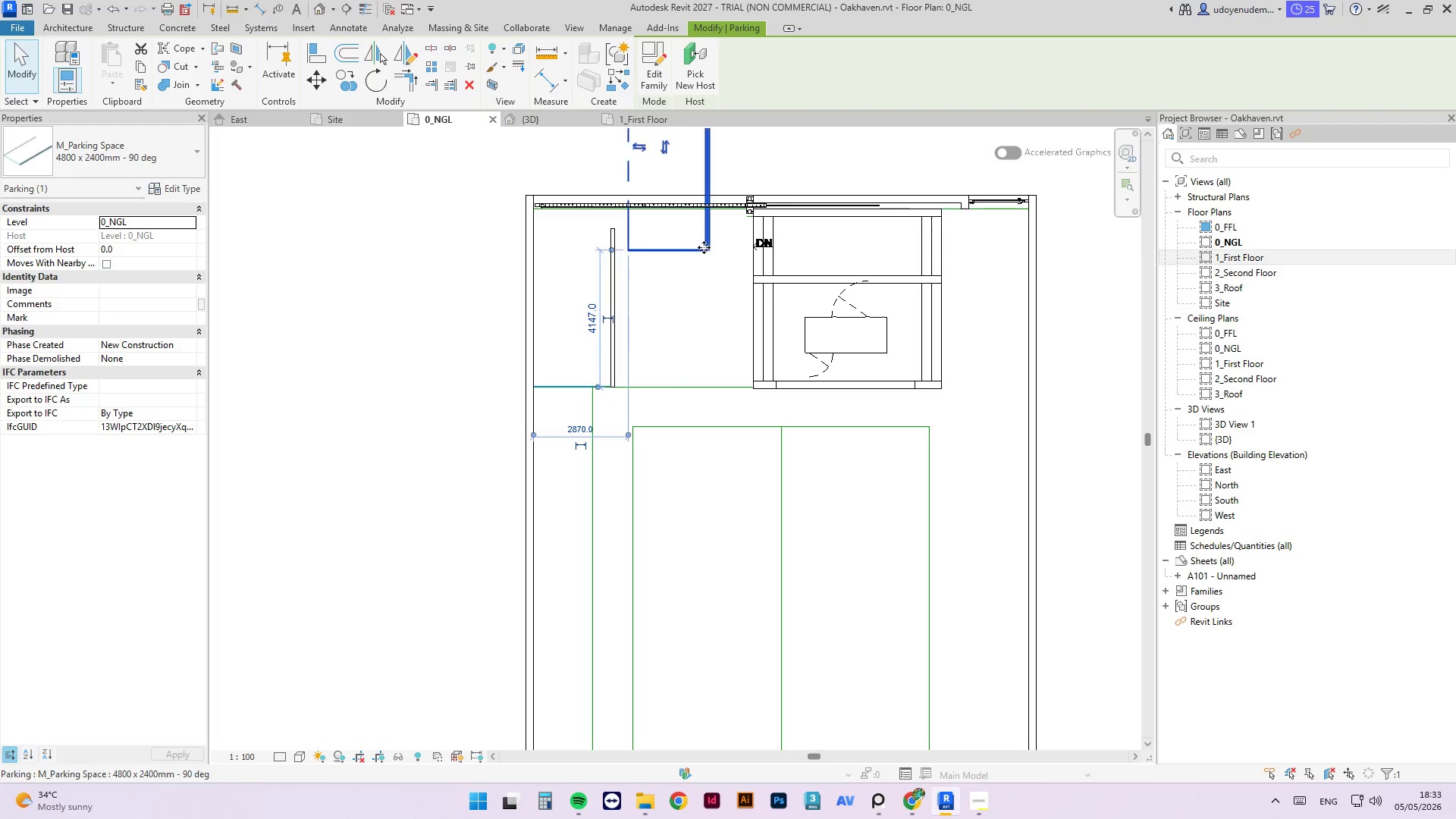 
left_click_drag(start_coordinate=[704, 247], to_coordinate=[689, 387])
 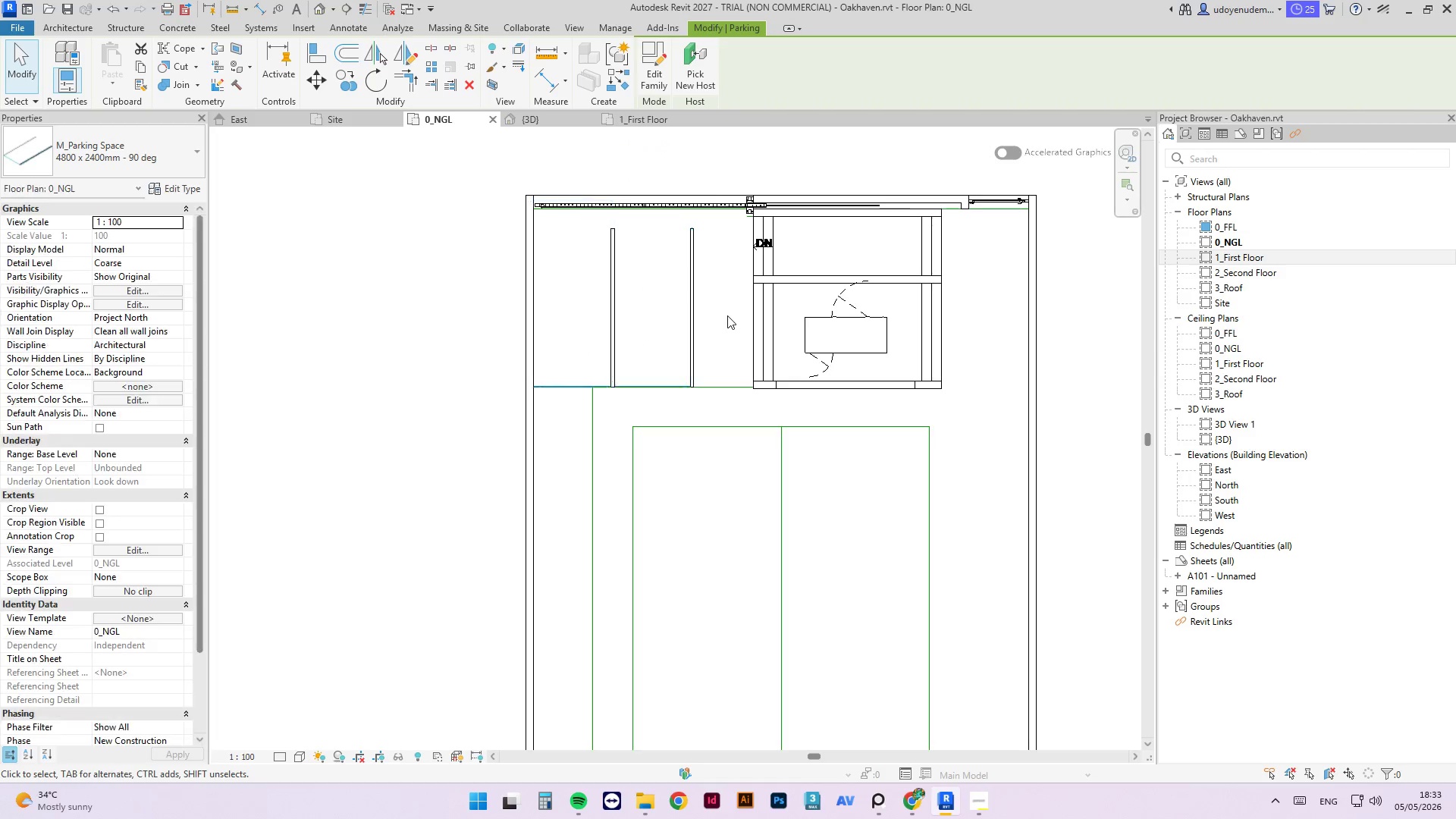 
left_click([727, 315])
 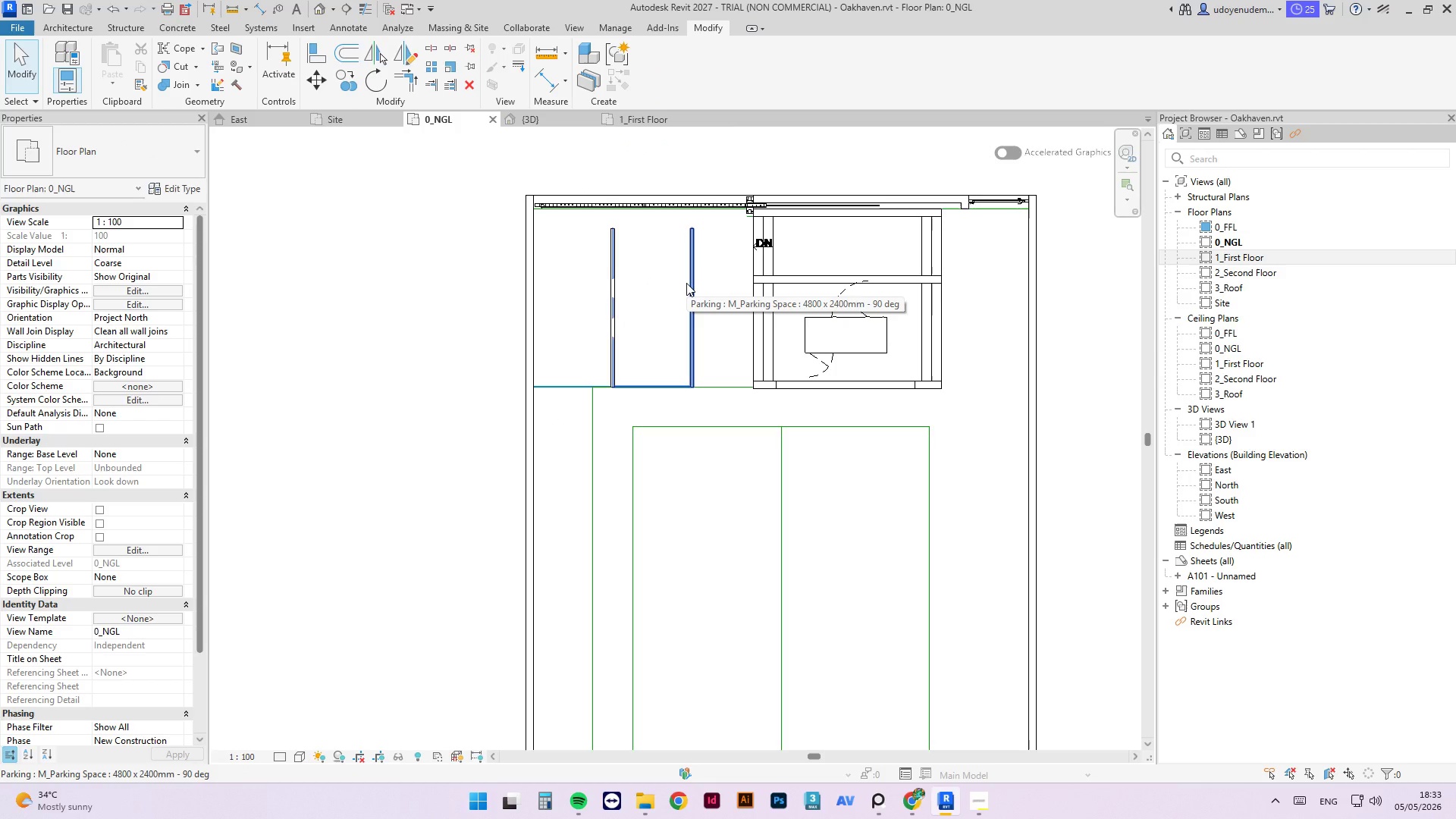 
scroll: coordinate [720, 274], scroll_direction: up, amount: 3.0
 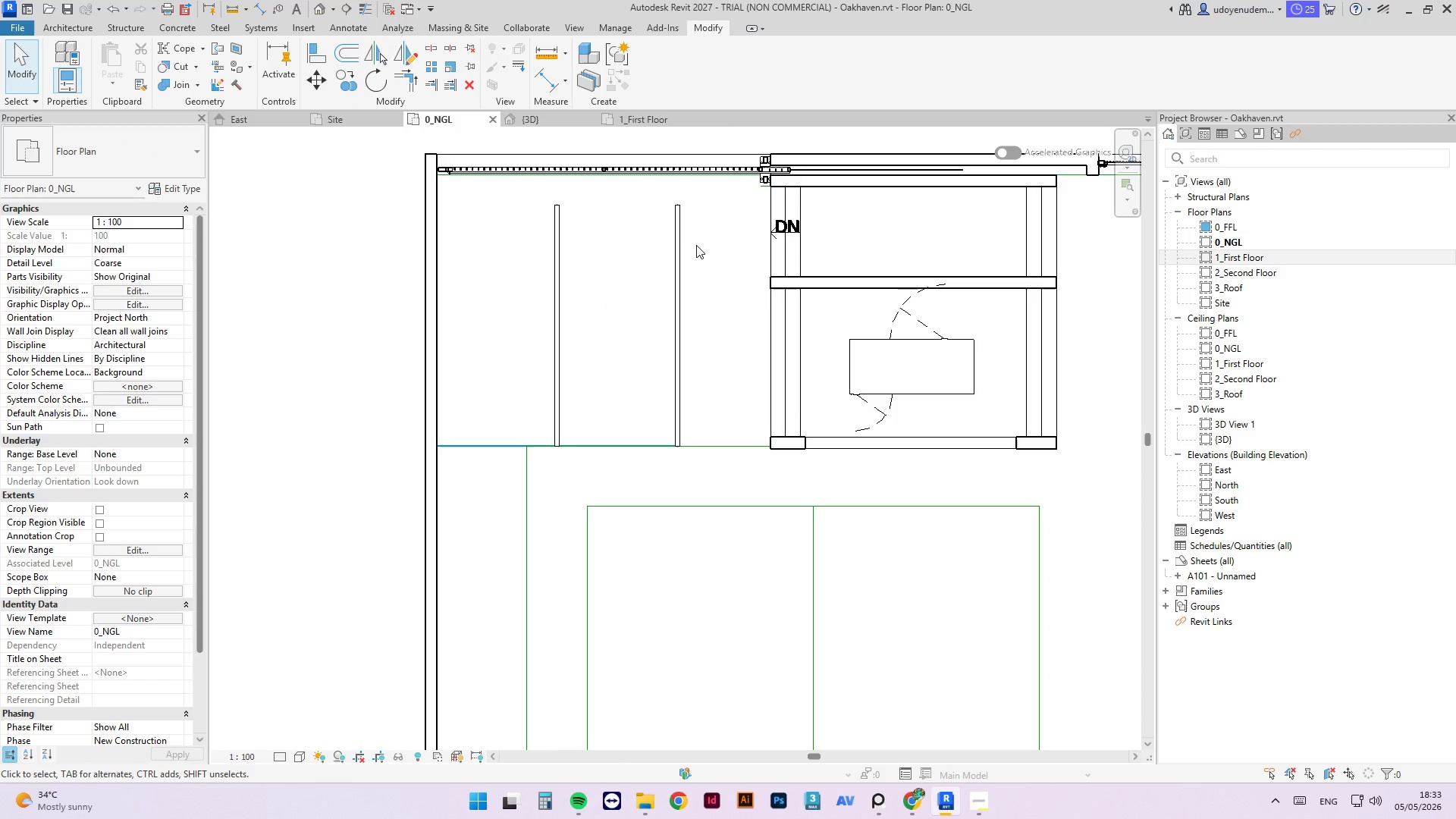 
left_click_drag(start_coordinate=[678, 241], to_coordinate=[740, 239])
 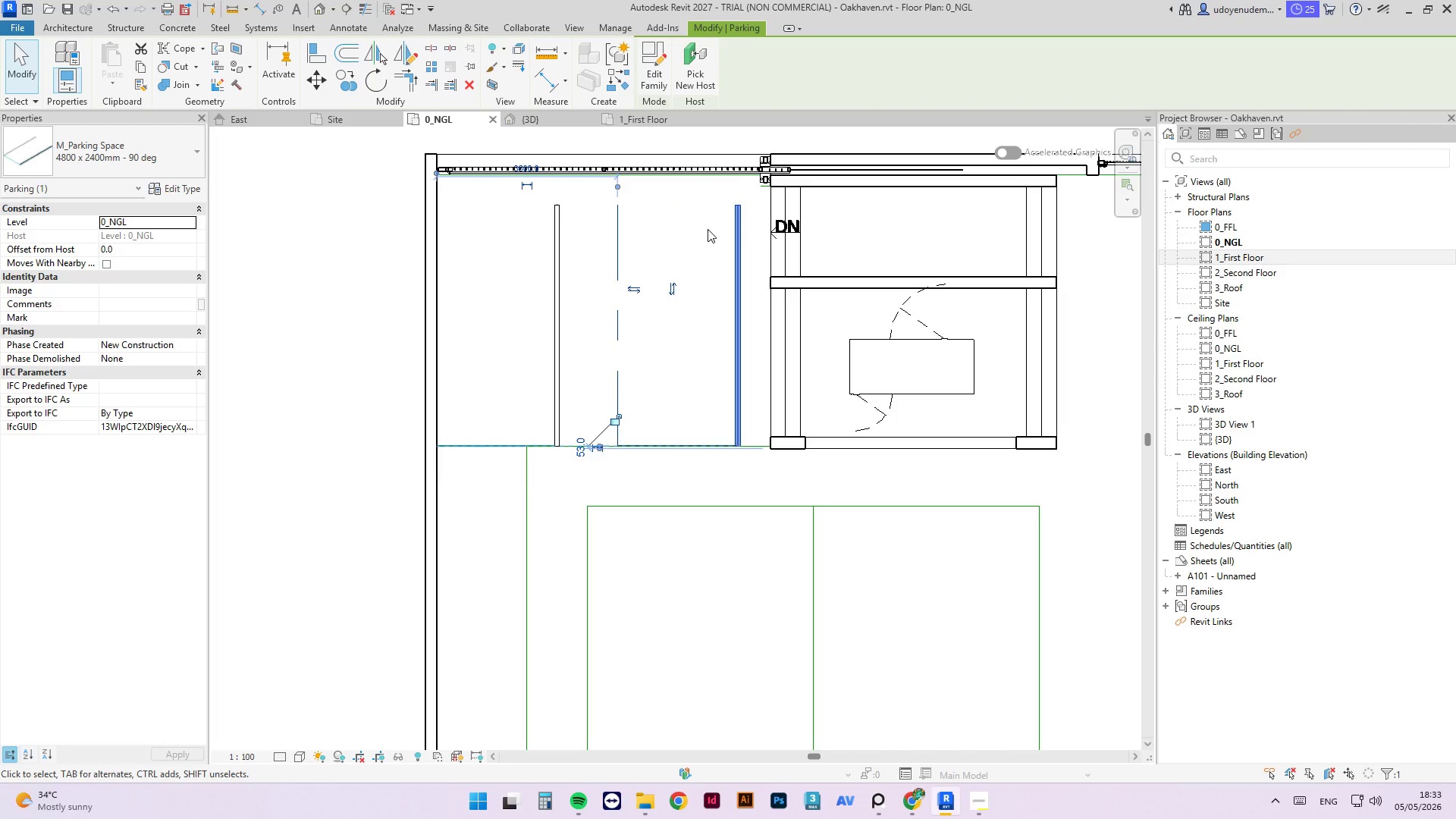 
scroll: coordinate [645, 224], scroll_direction: up, amount: 3.0
 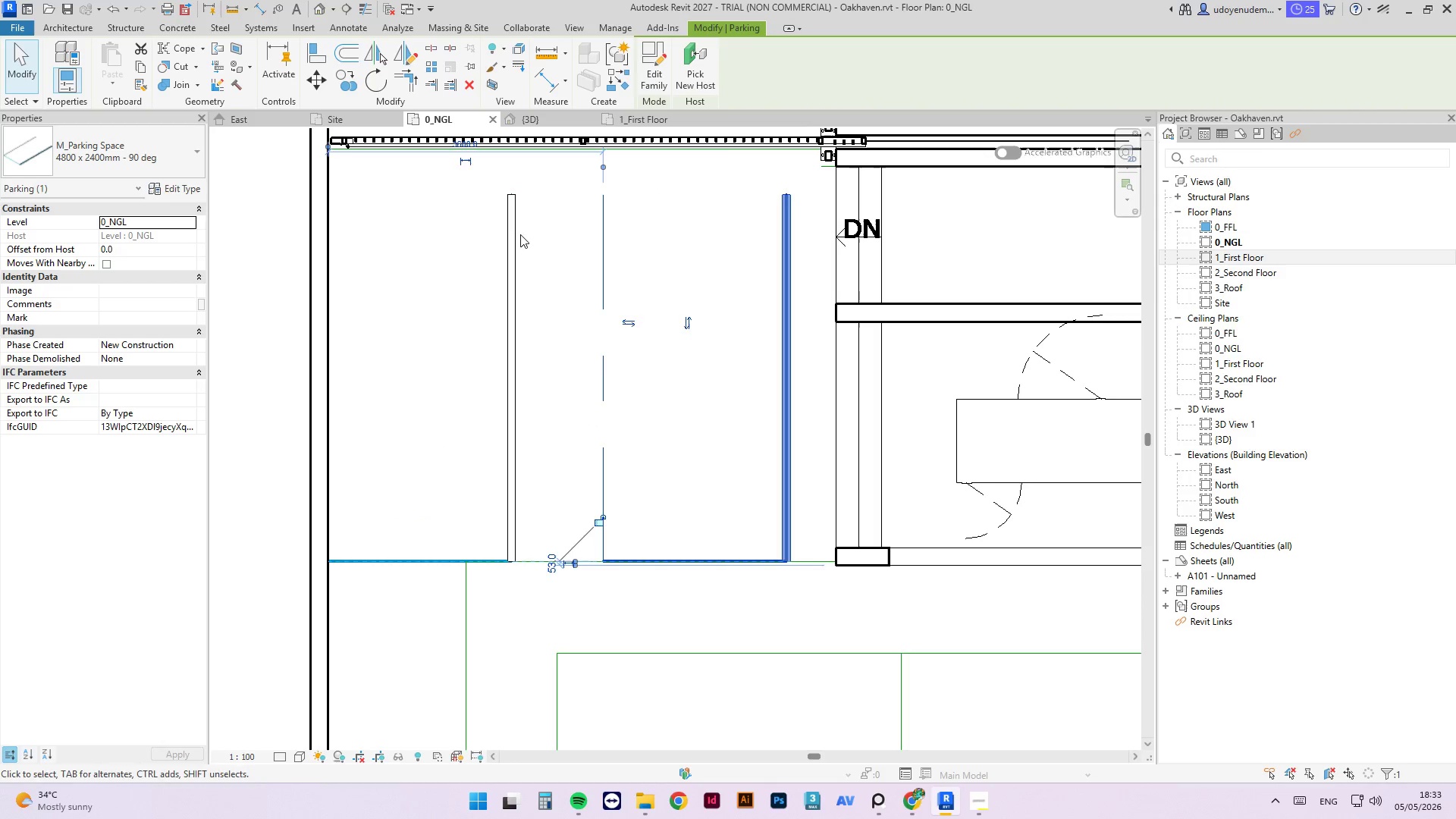 
left_click([519, 234])
 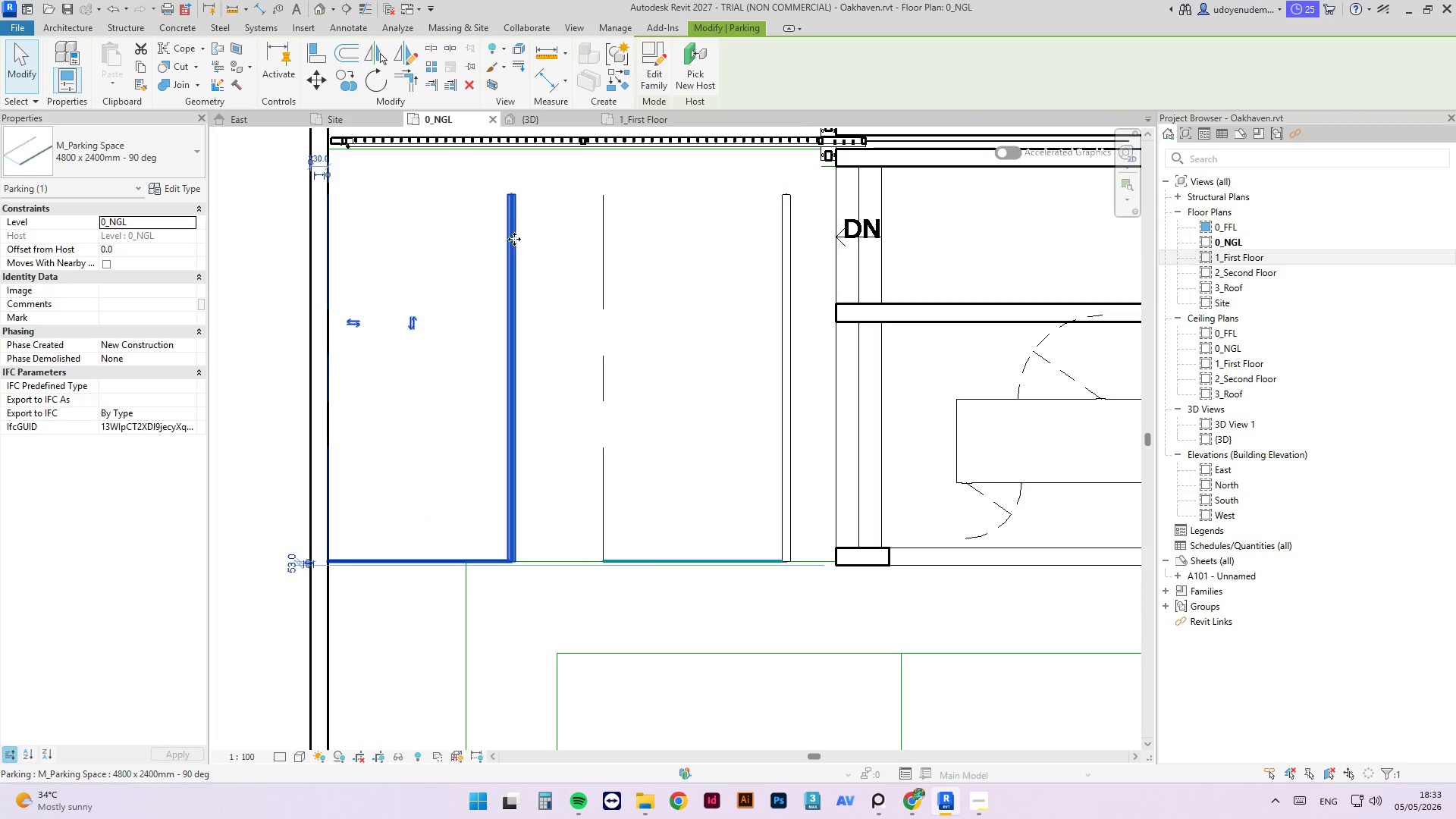 
left_click_drag(start_coordinate=[514, 239], to_coordinate=[551, 239])
 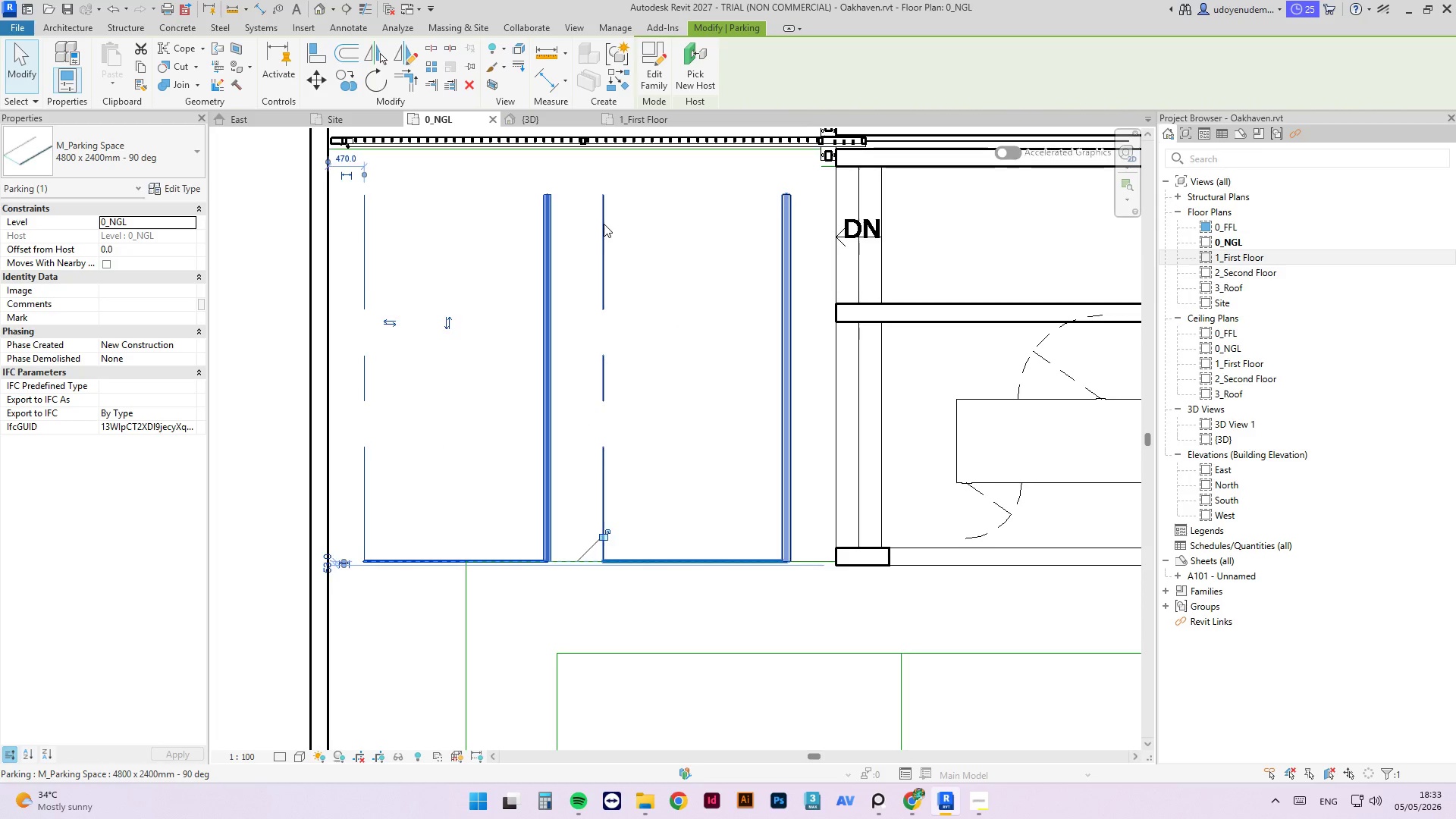 
left_click([604, 224])
 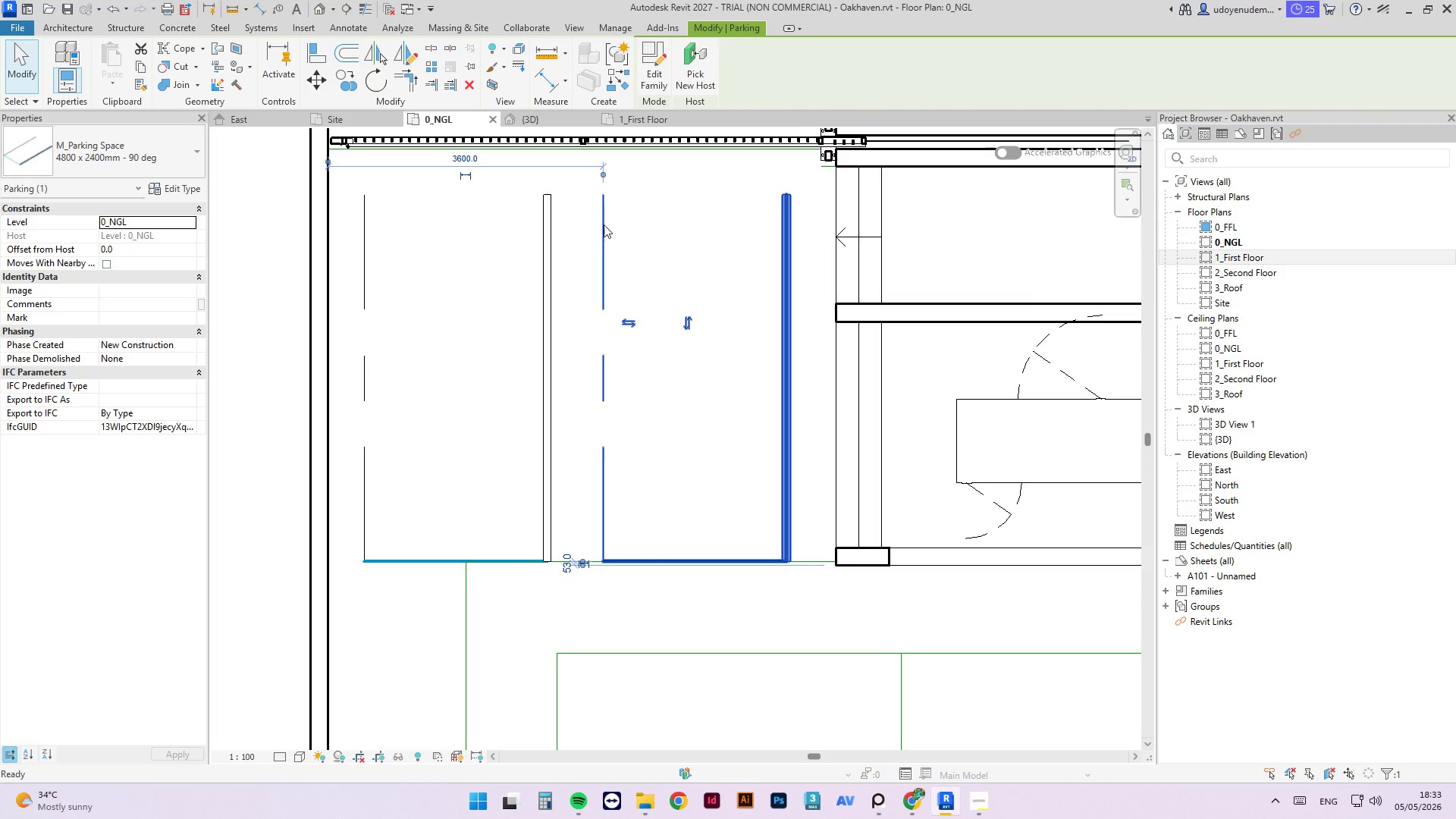 
left_click_drag(start_coordinate=[604, 224], to_coordinate=[560, 224])
 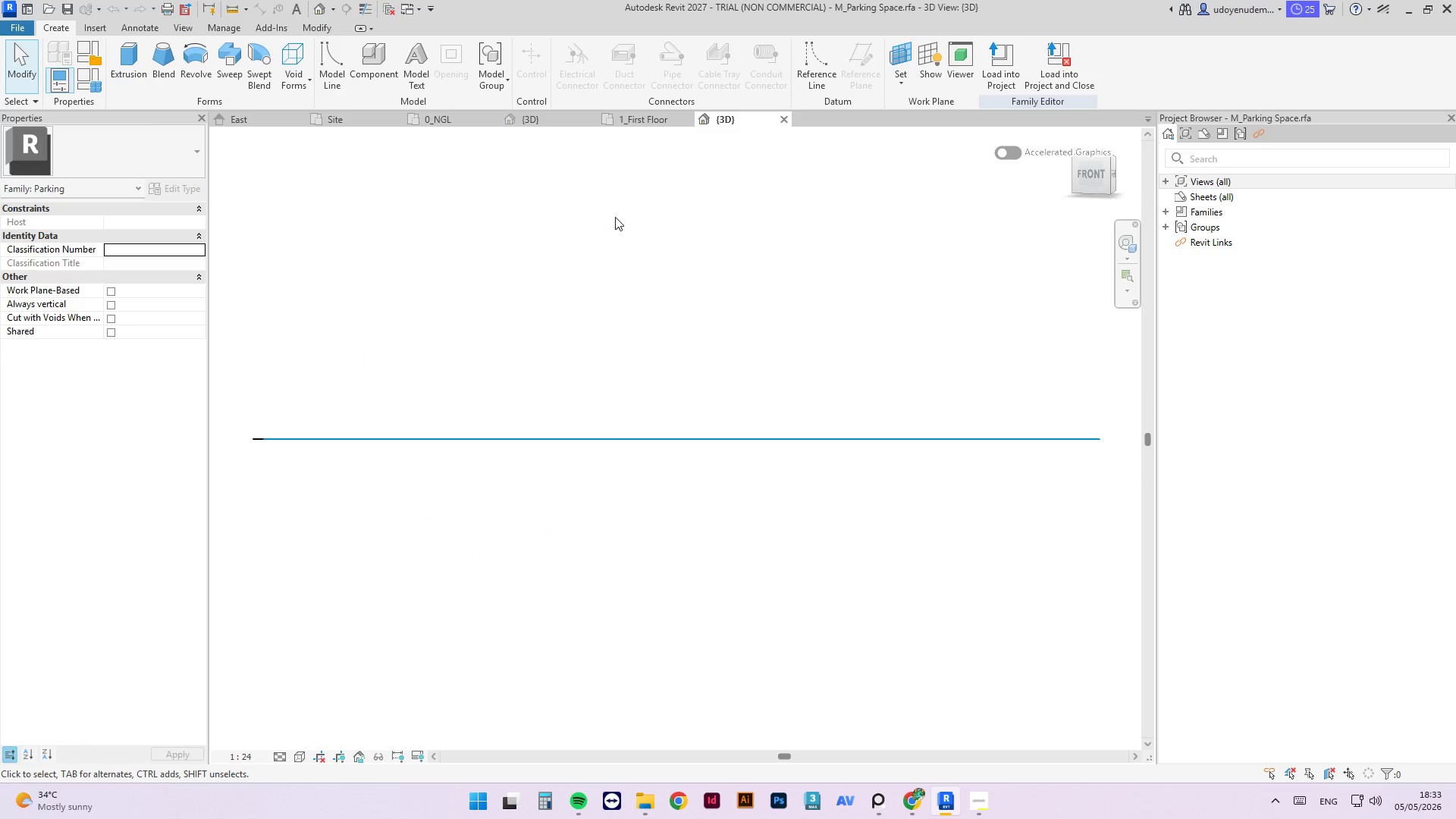 
key(Escape)
 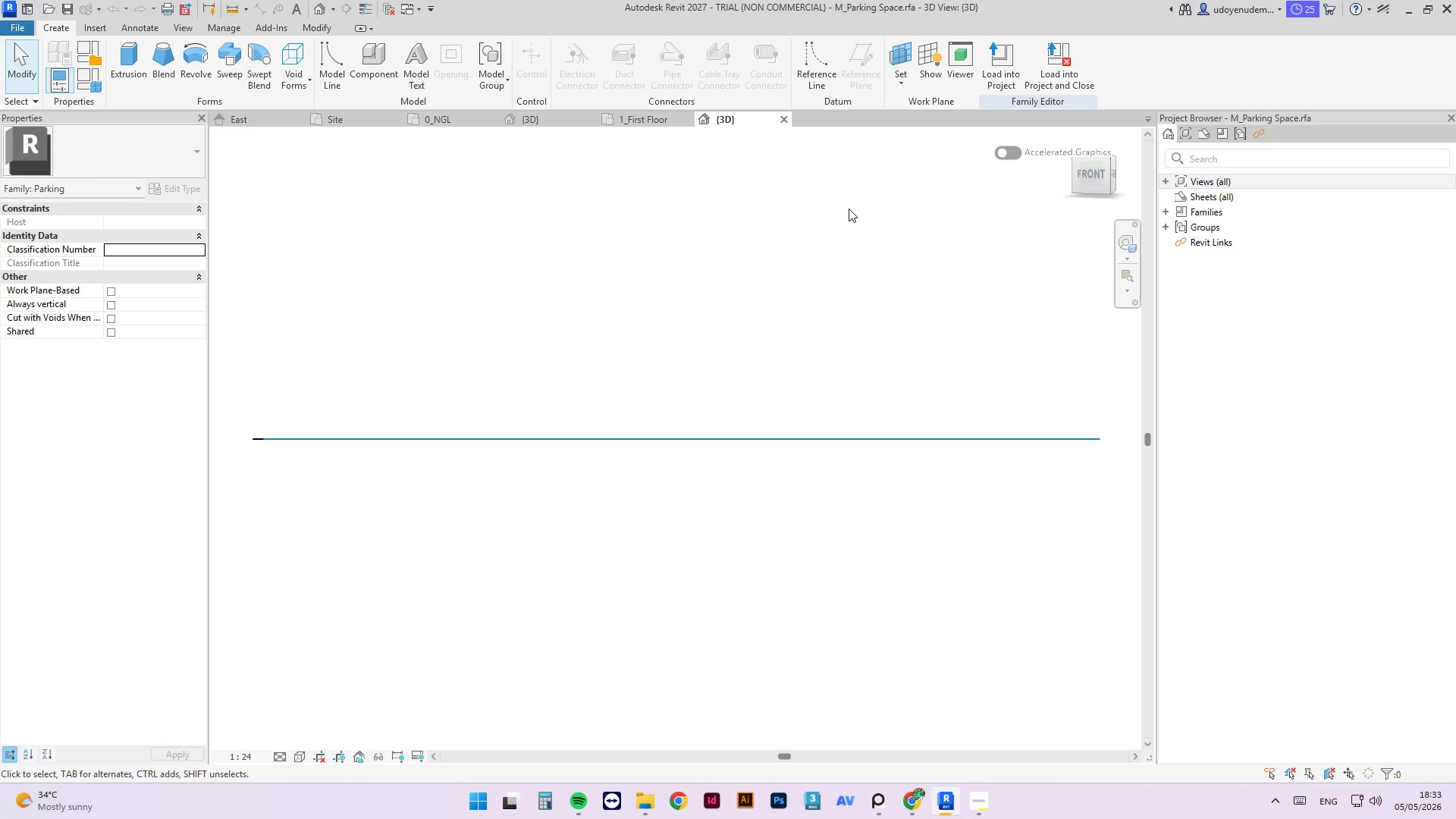 
key(Escape)
 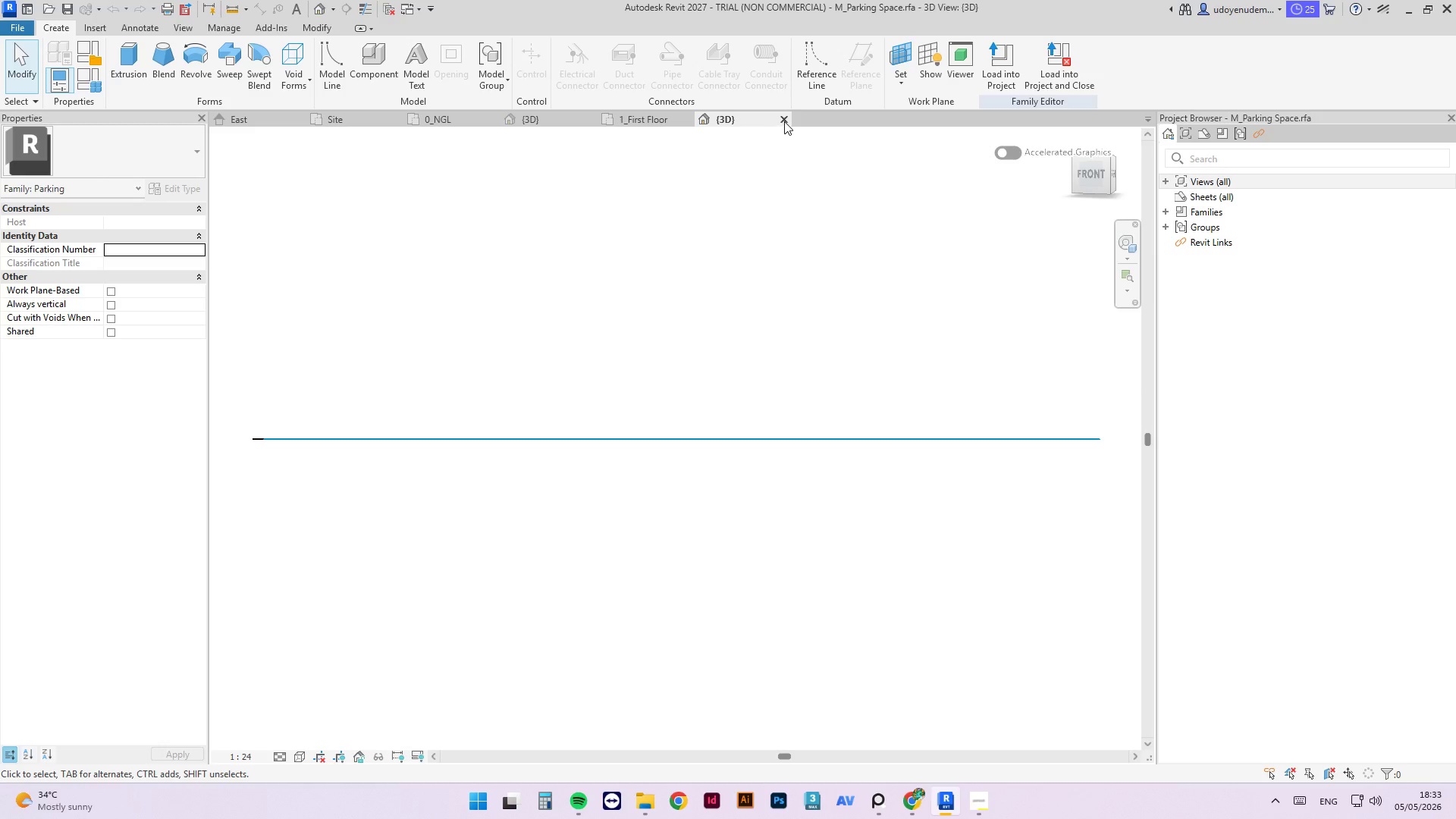 
left_click([784, 121])
 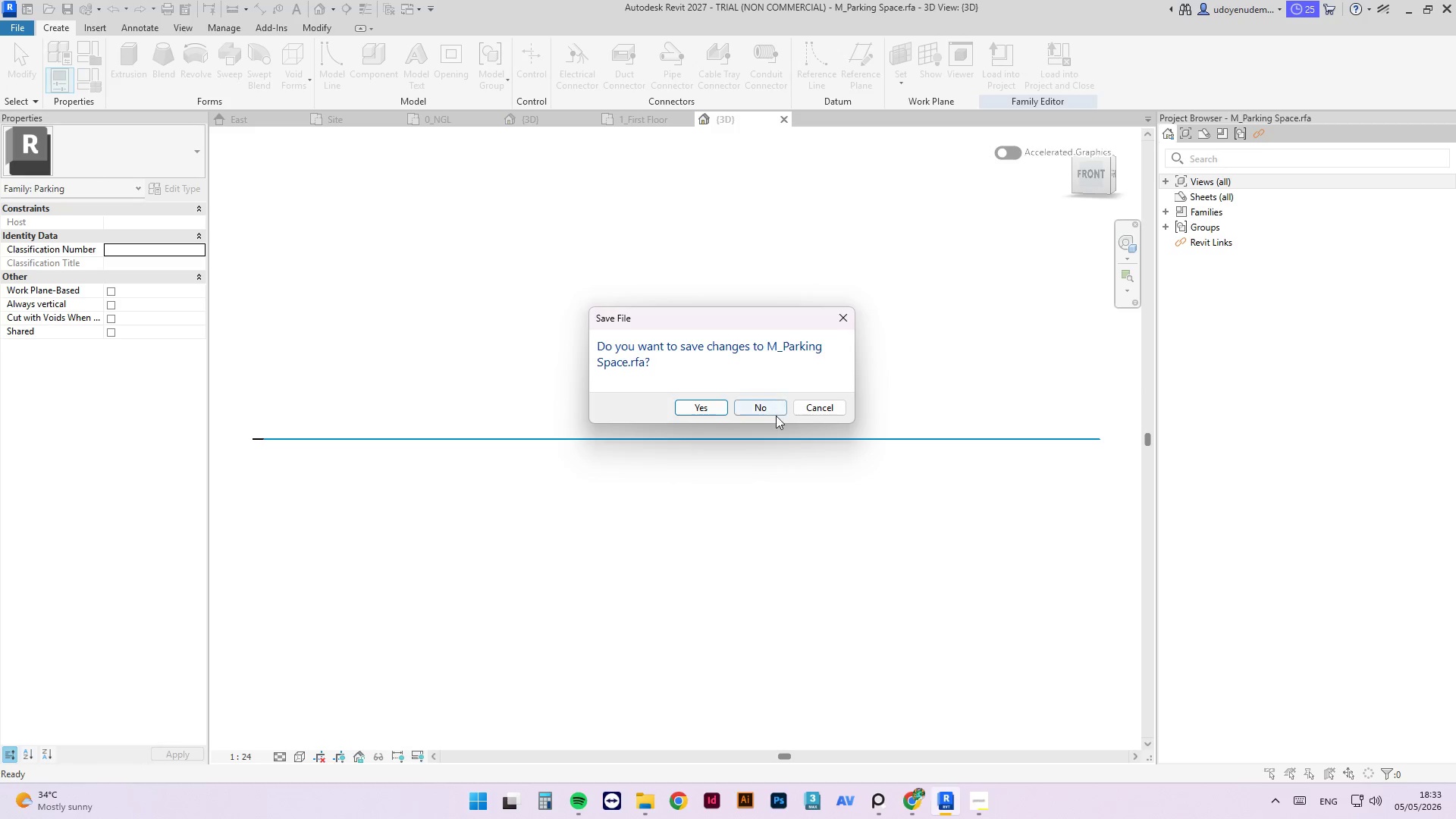 
left_click([773, 413])
 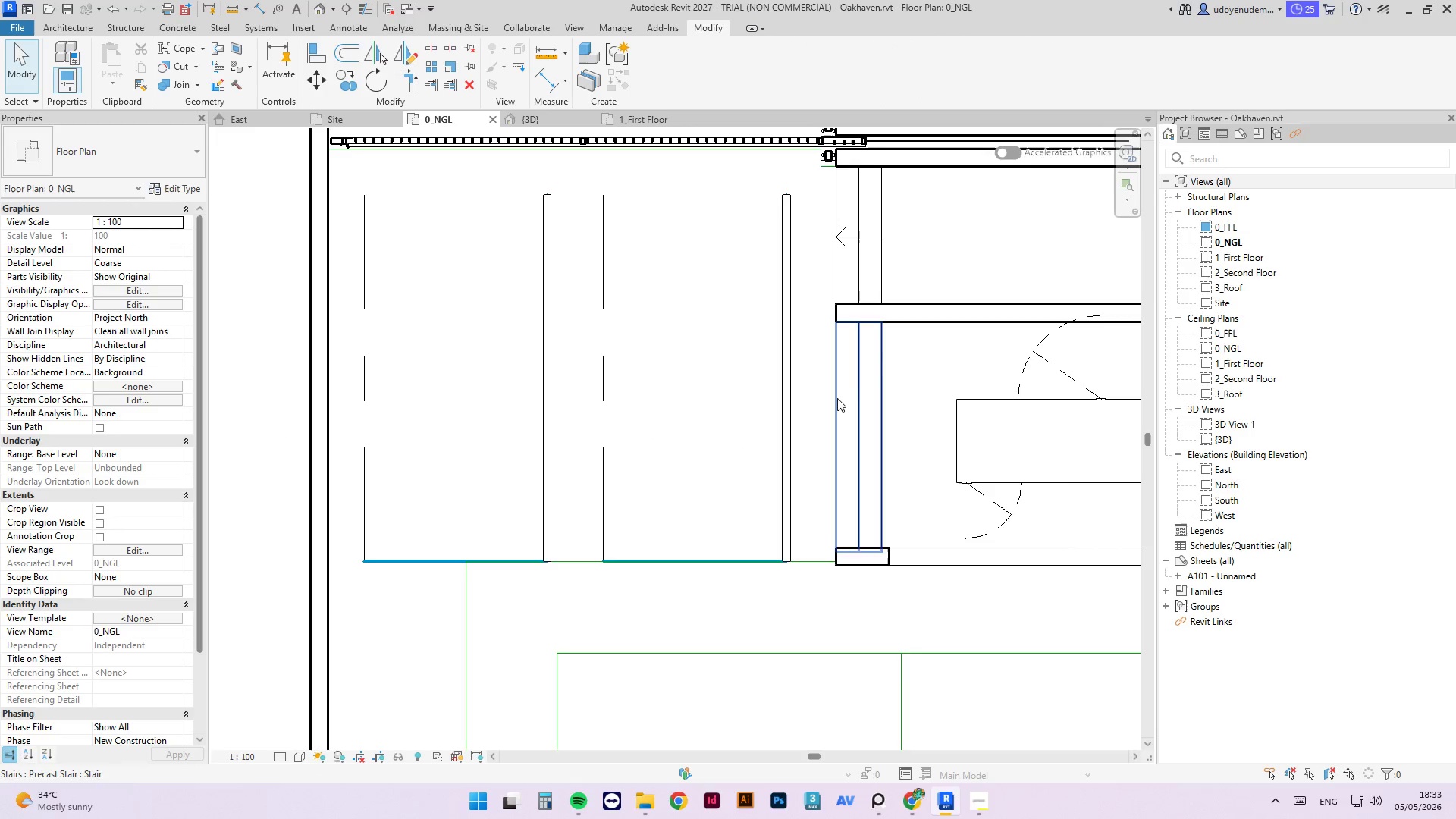 
scroll: coordinate [595, 397], scroll_direction: down, amount: 6.0
 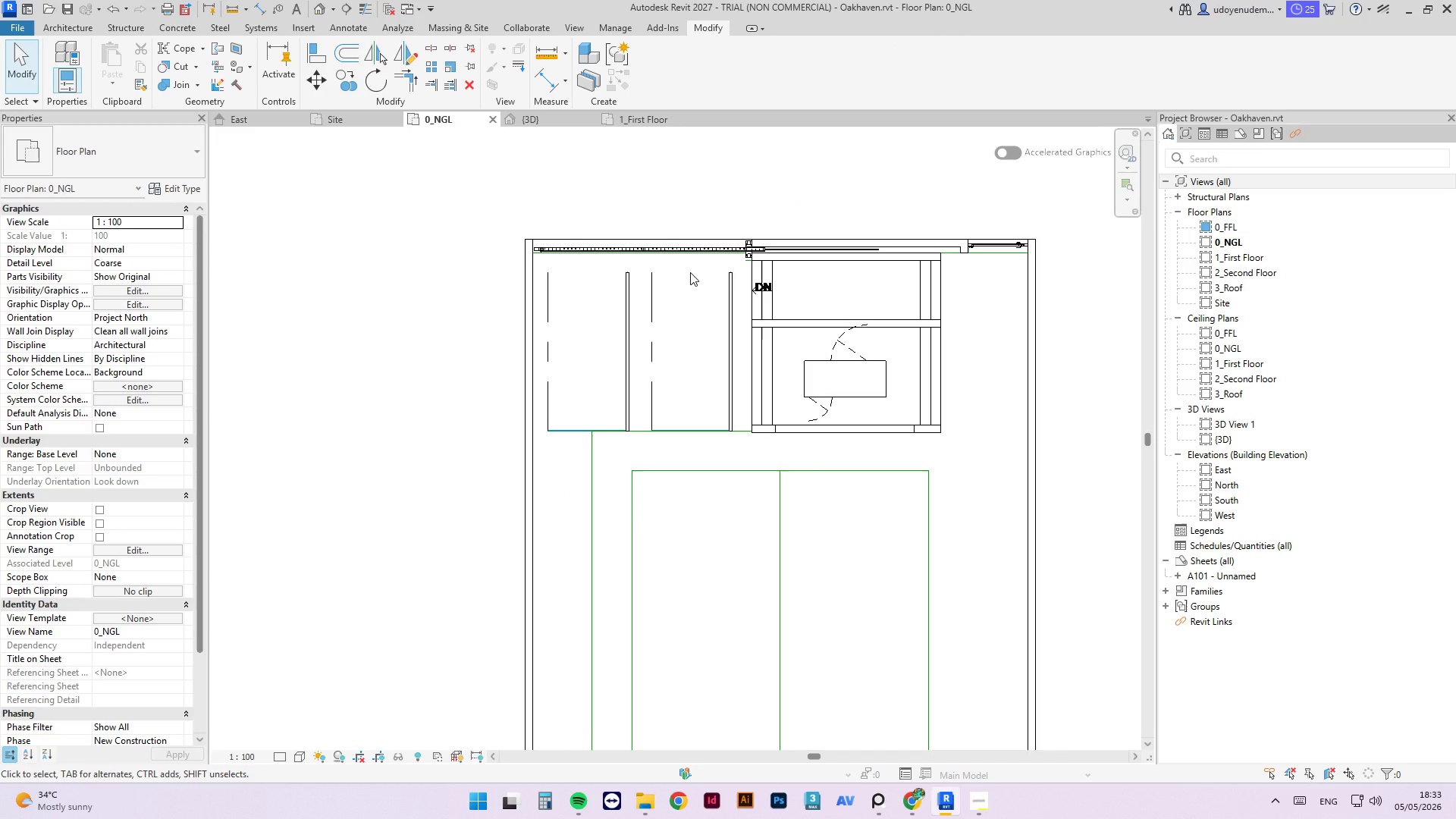 
wait(8.43)
 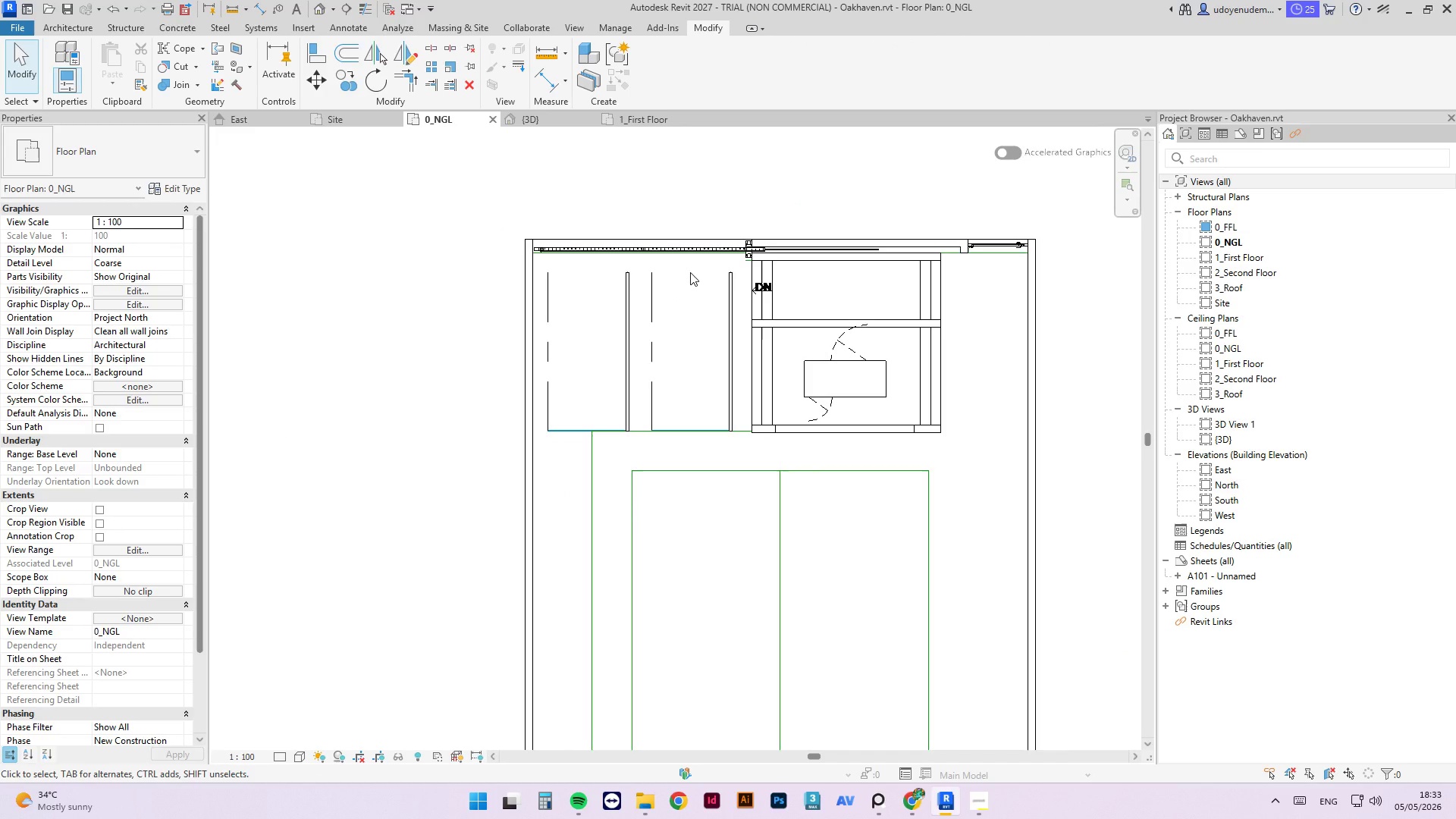 
left_click([546, 306])
 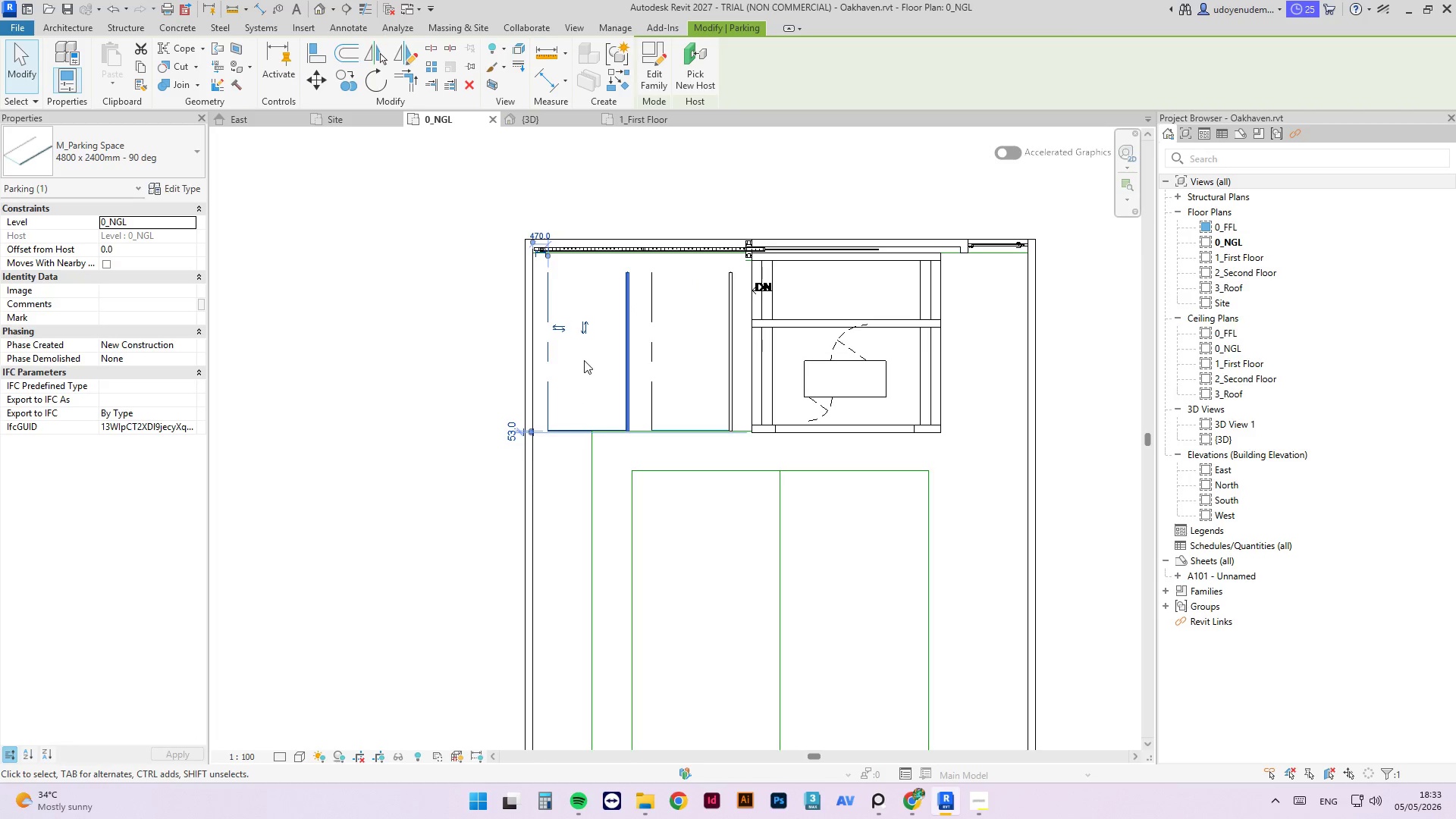 
key(A)
 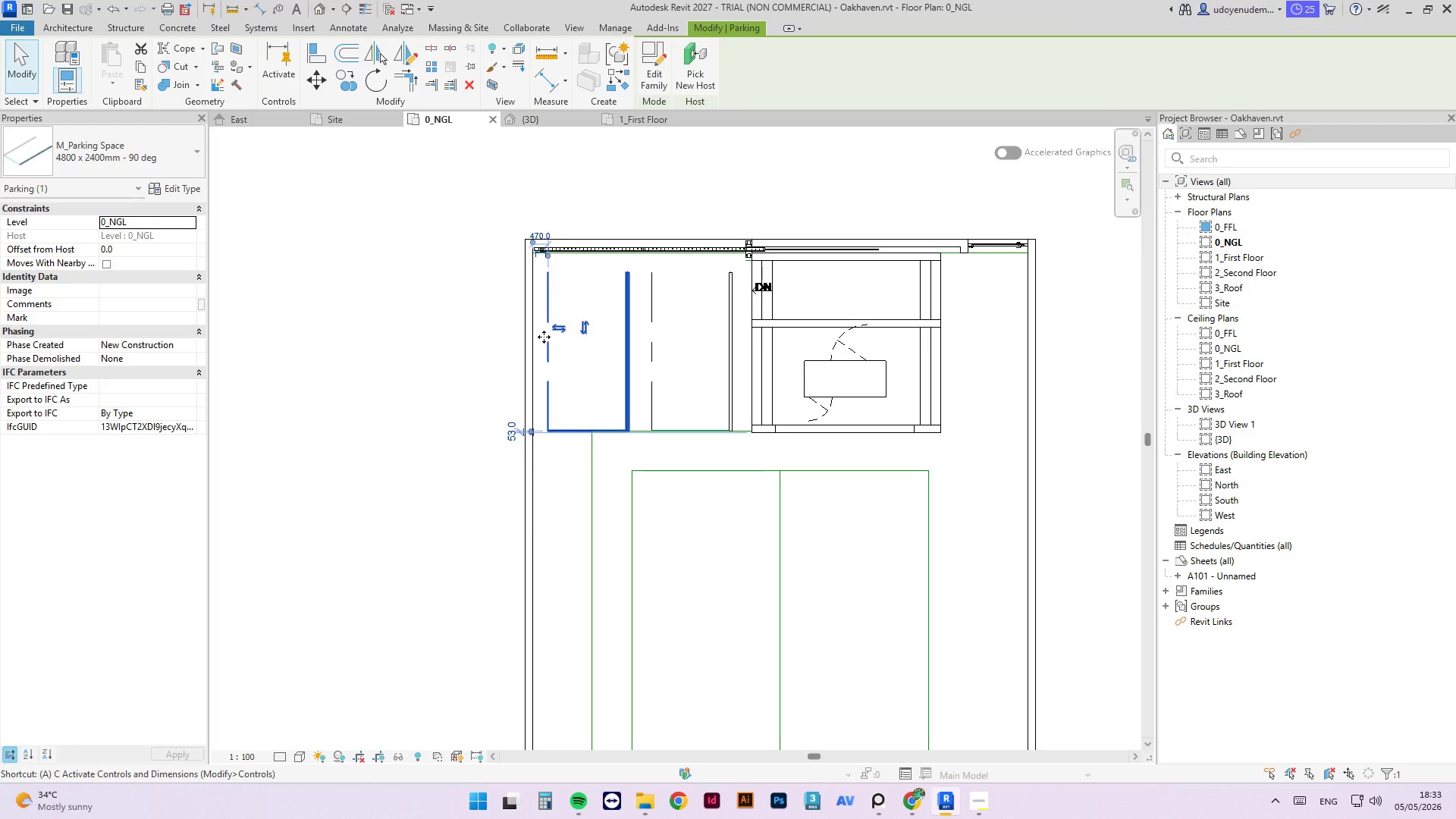 
key(Escape)
key(Escape)
type(al)
 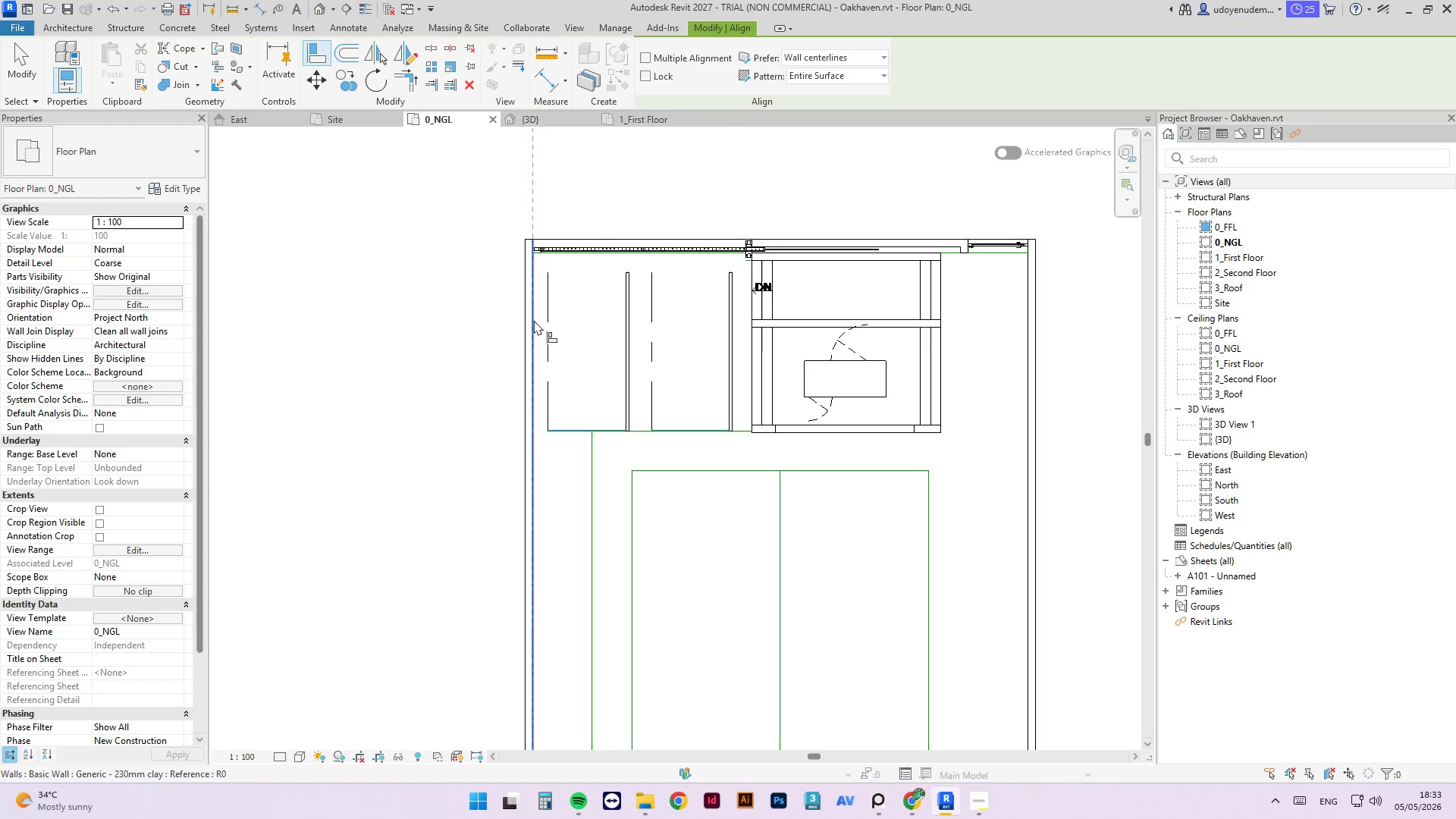 
double_click([548, 319])
 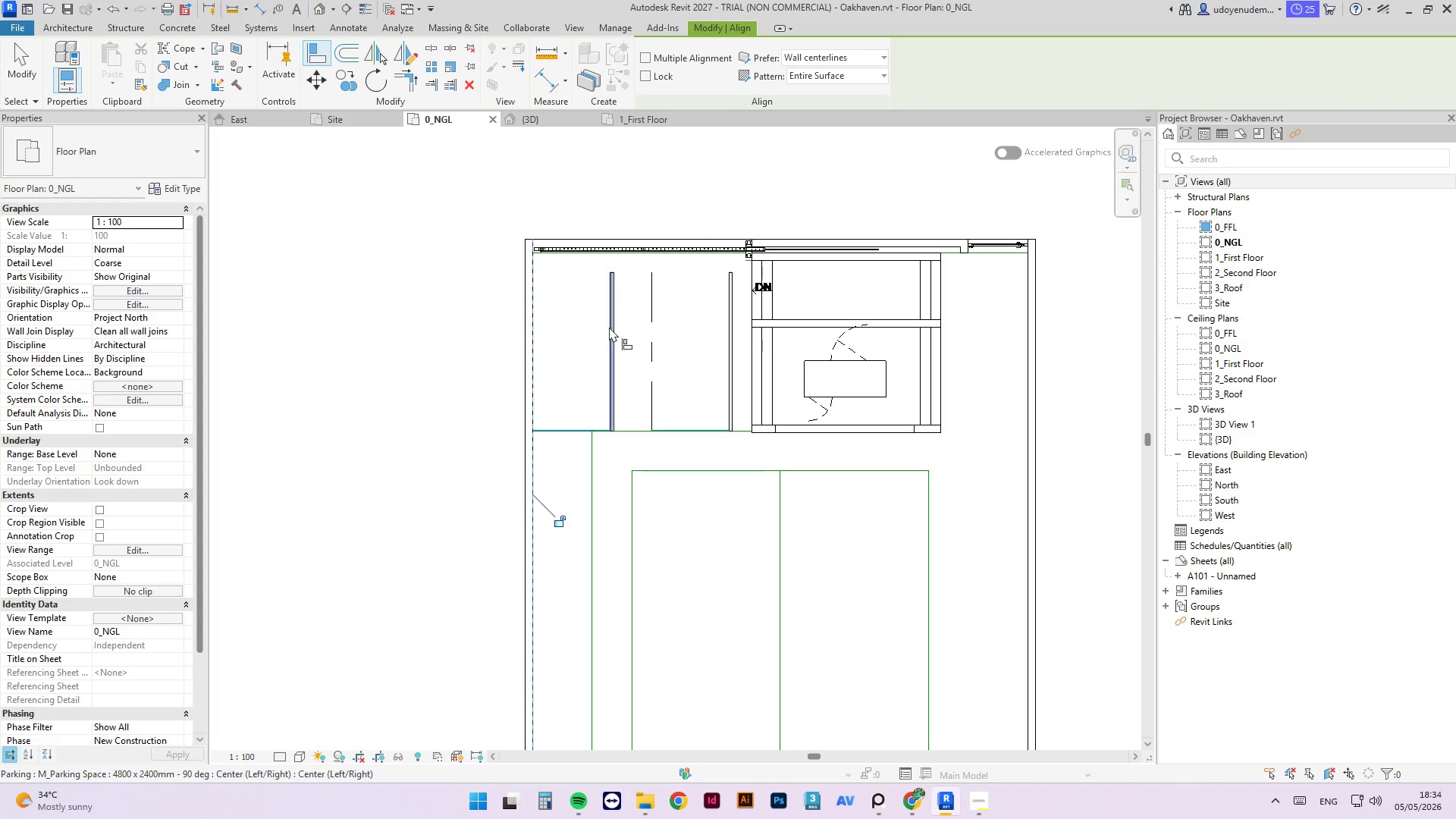 
left_click([610, 328])
 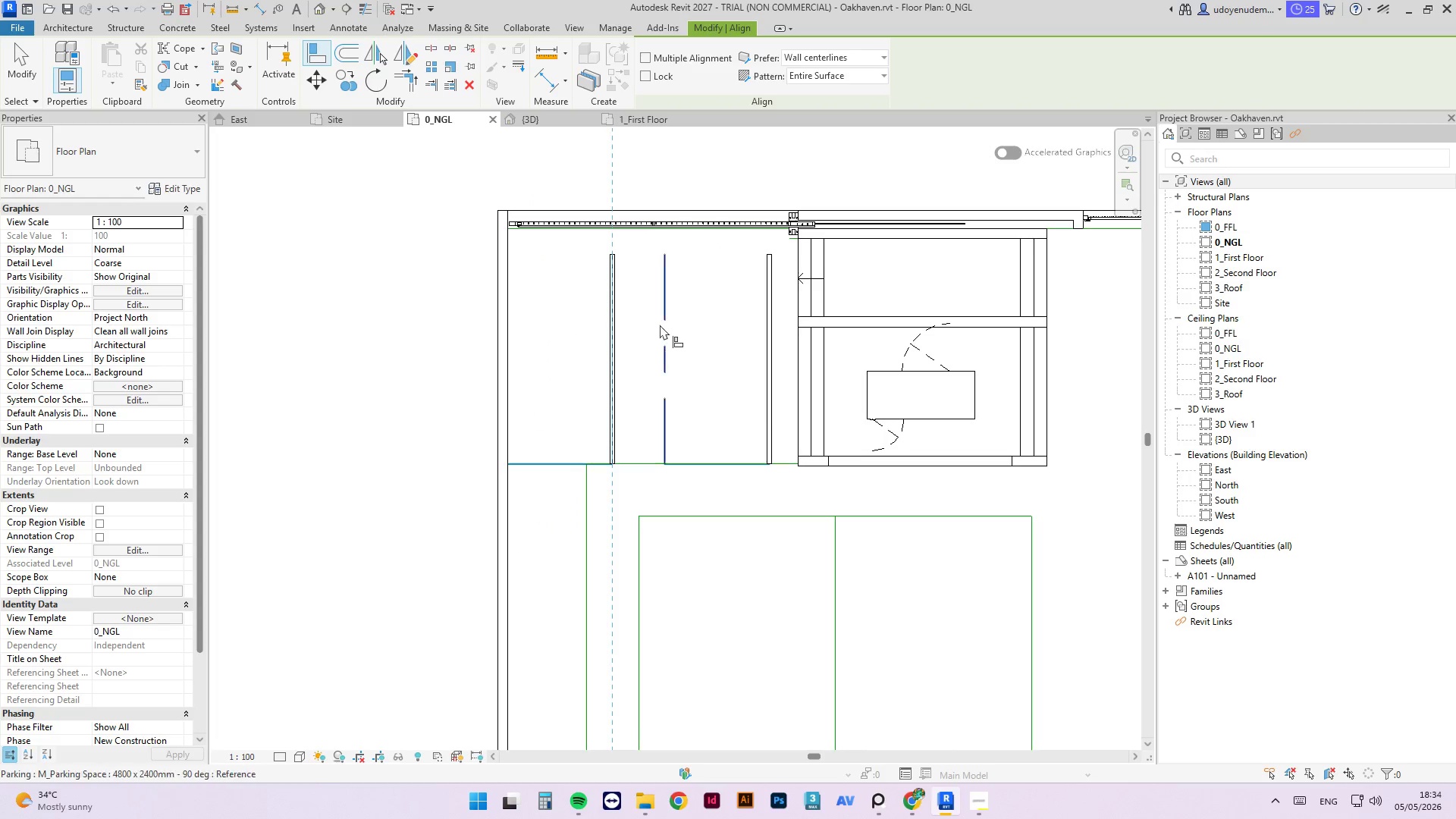 
scroll: coordinate [610, 328], scroll_direction: up, amount: 2.0
 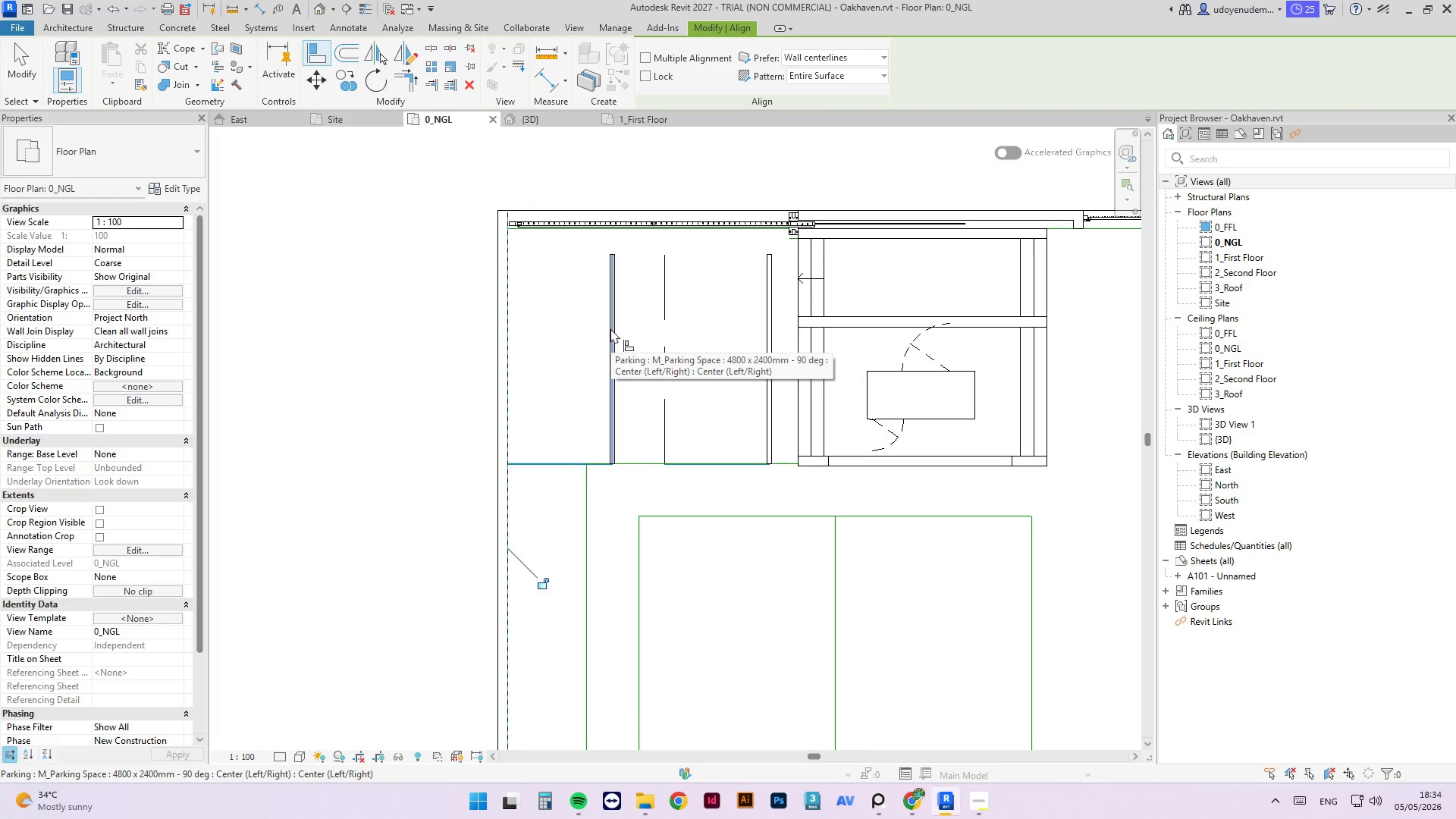 
left_click([660, 324])
 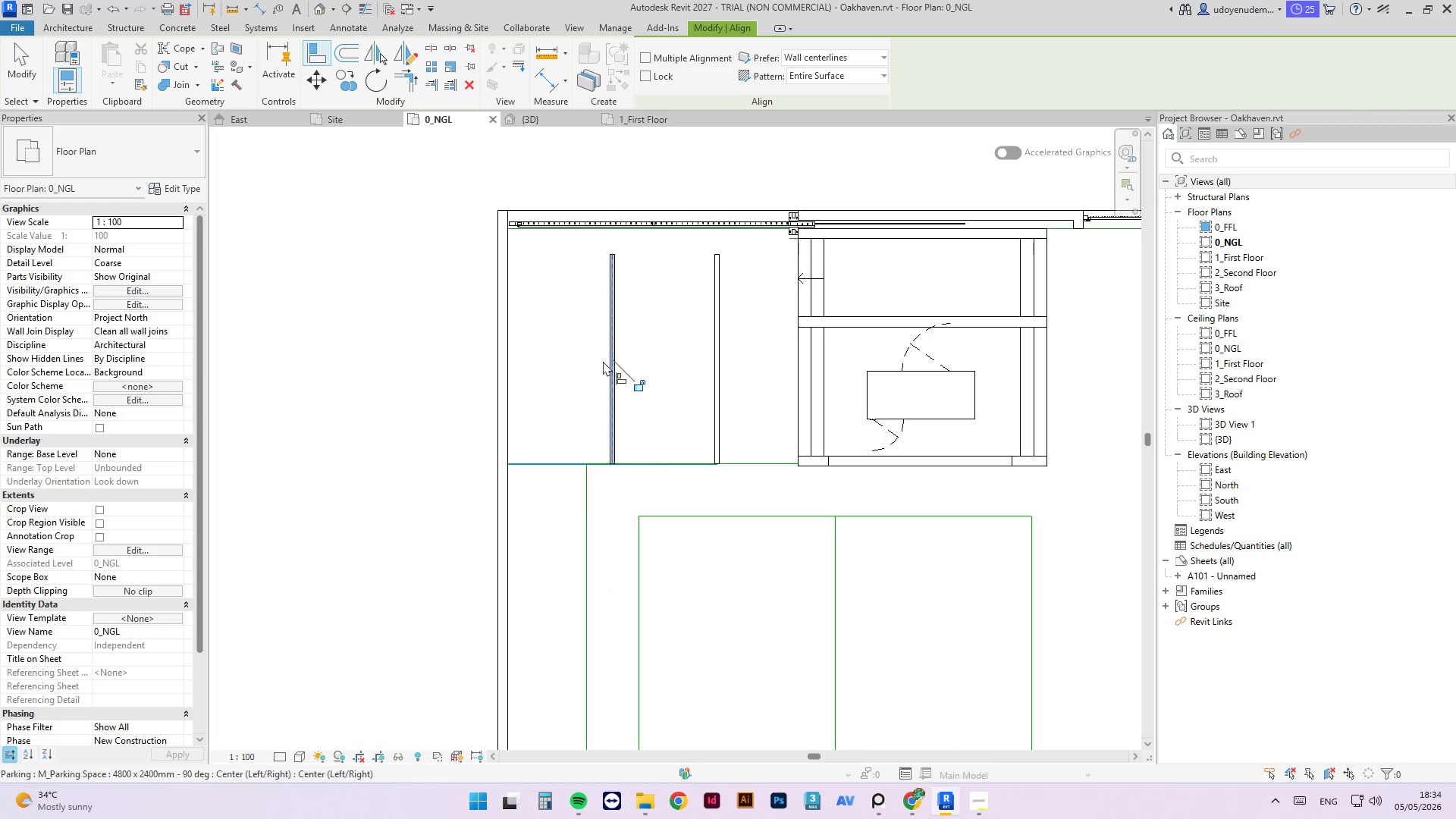 
key(Escape)
 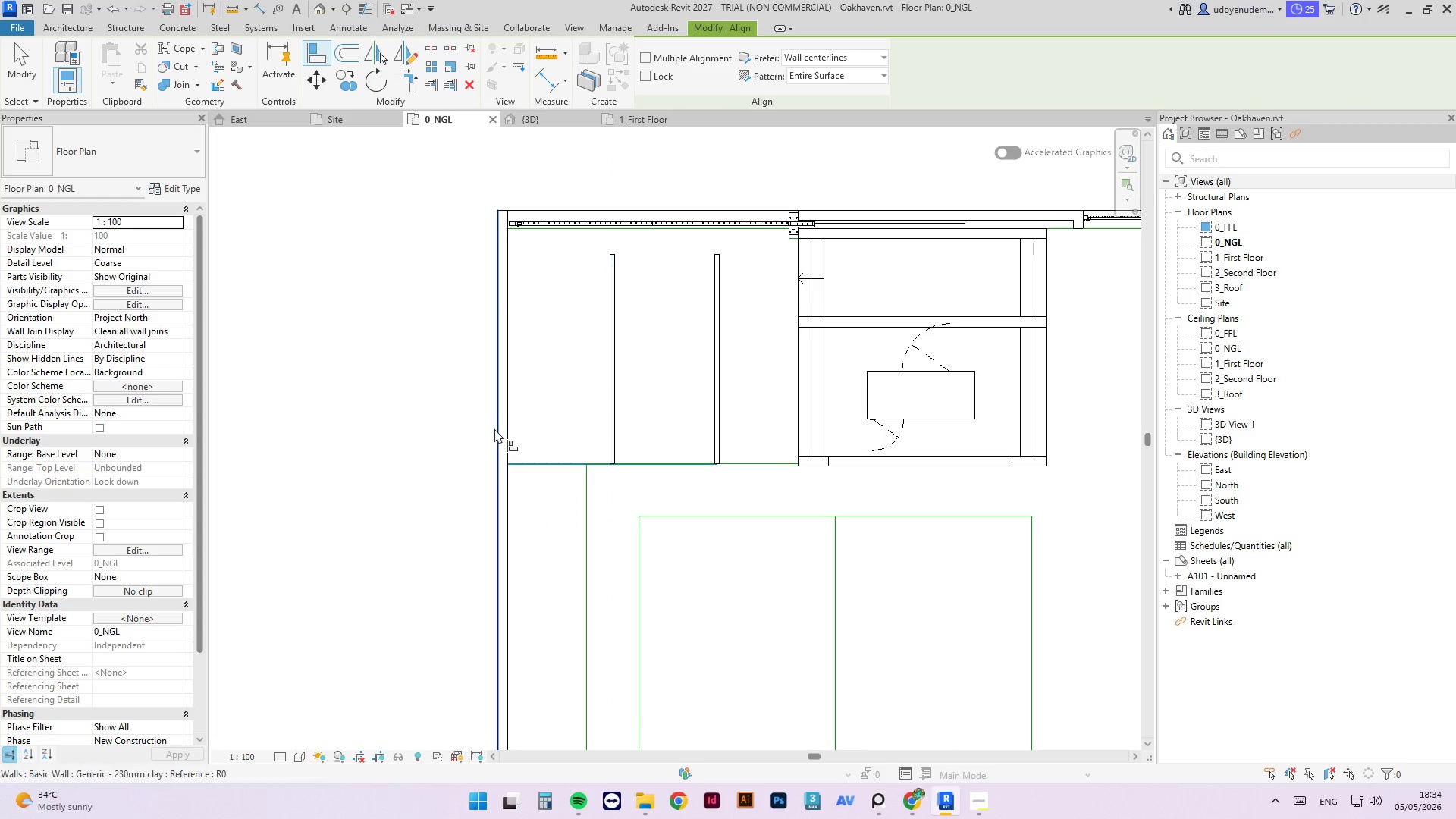 
key(Escape)
 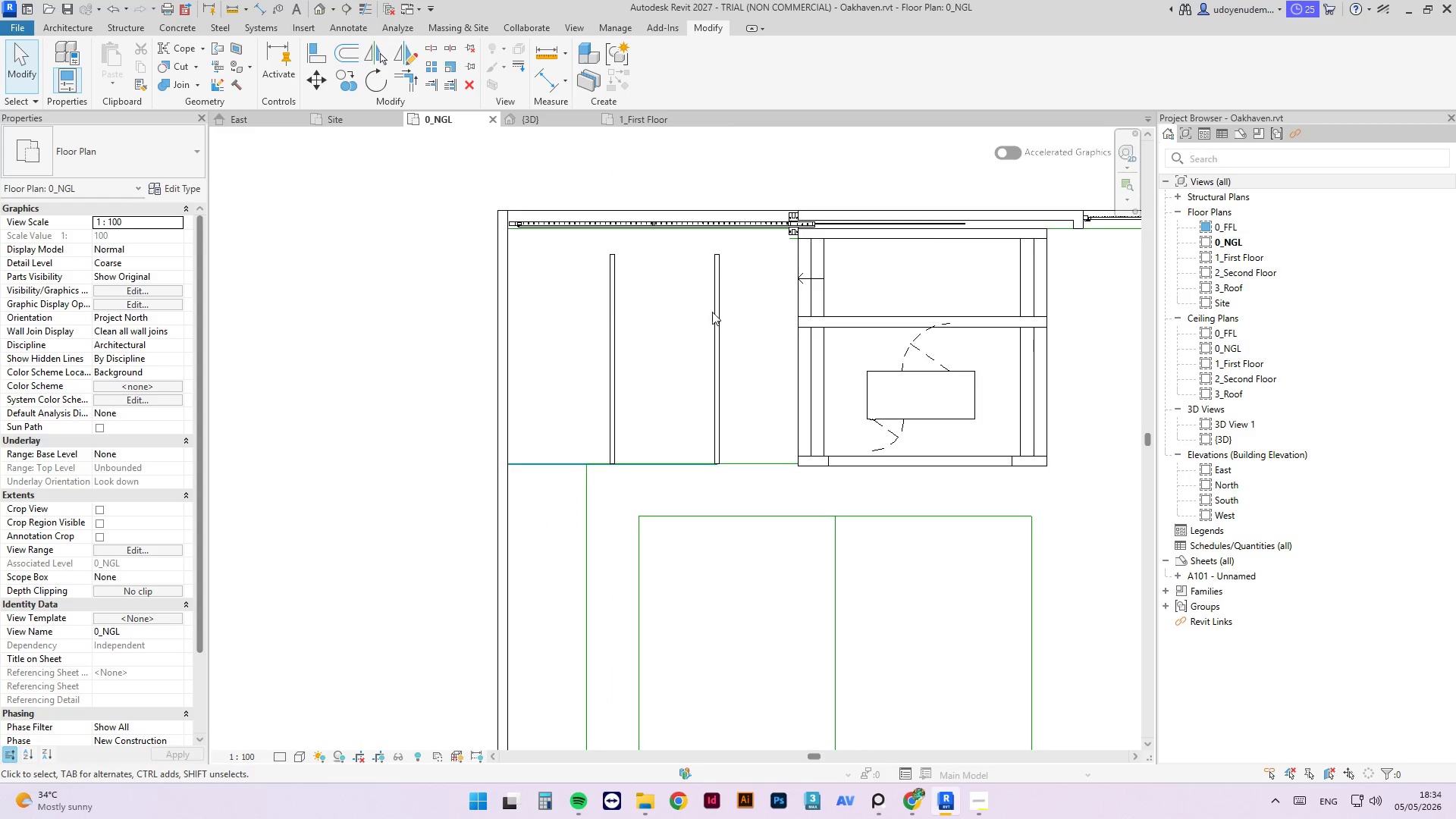 
scroll: coordinate [722, 285], scroll_direction: down, amount: 5.0
 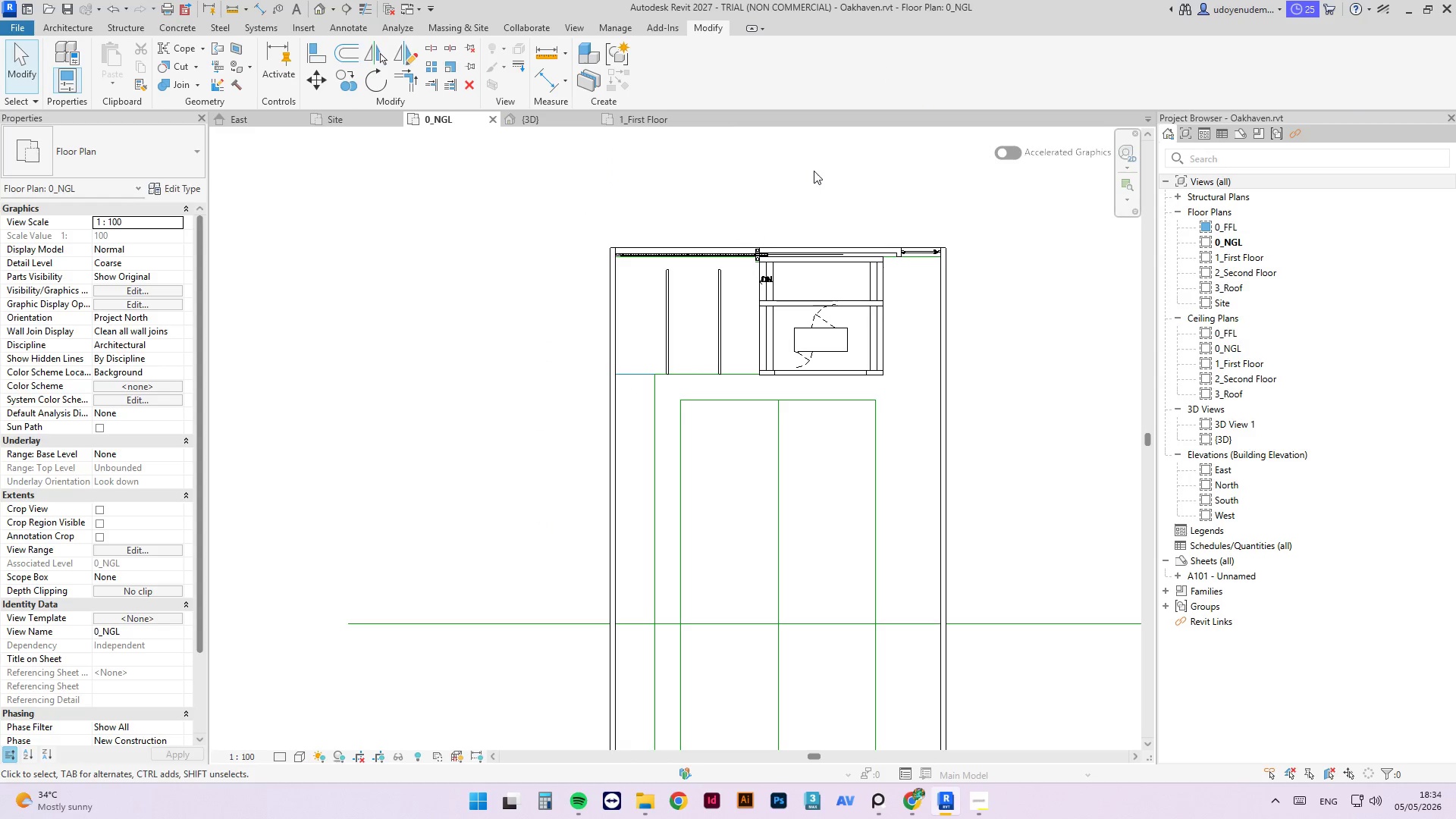 
type(md)
 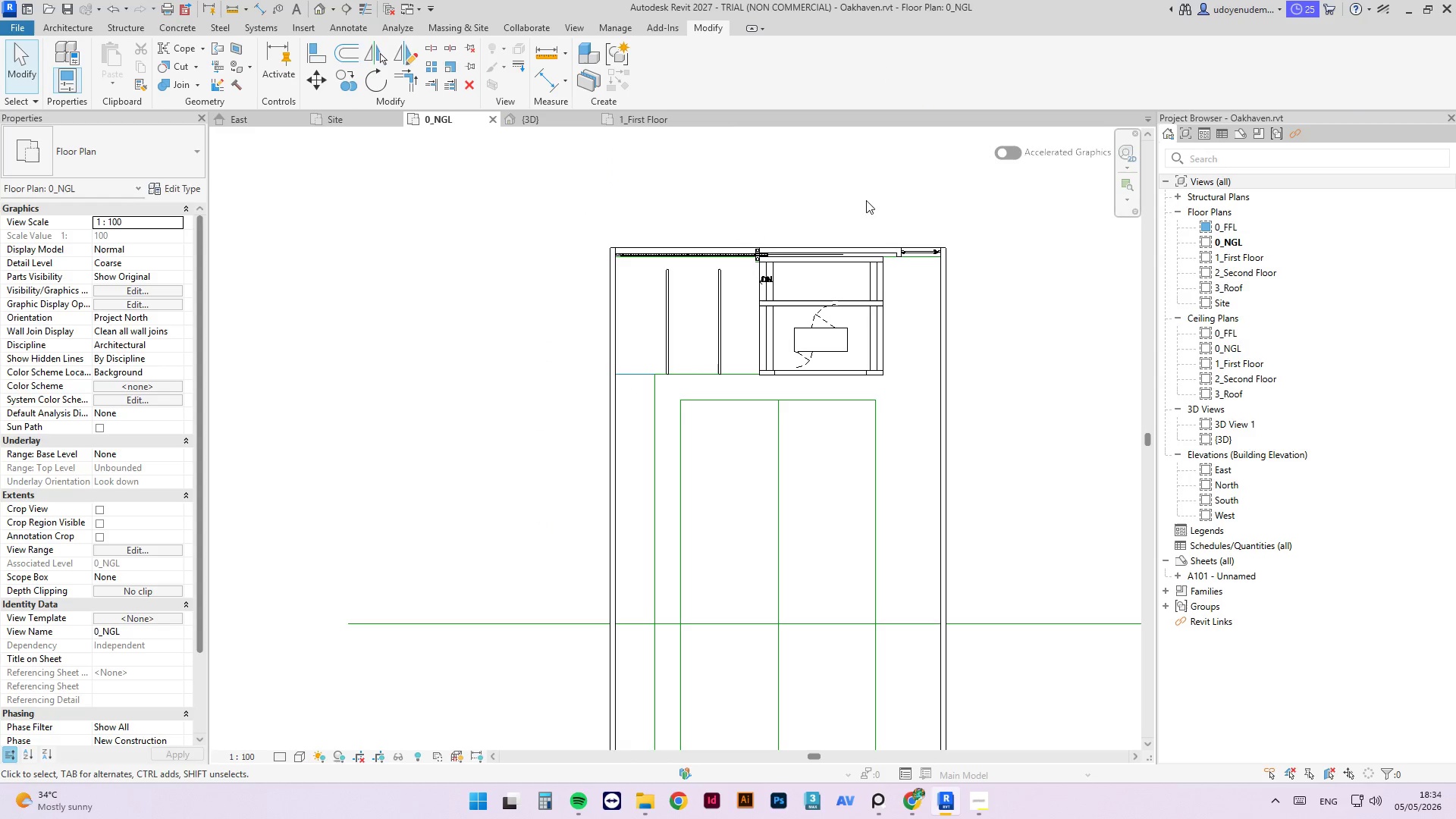 
scroll: coordinate [784, 262], scroll_direction: up, amount: 3.0
 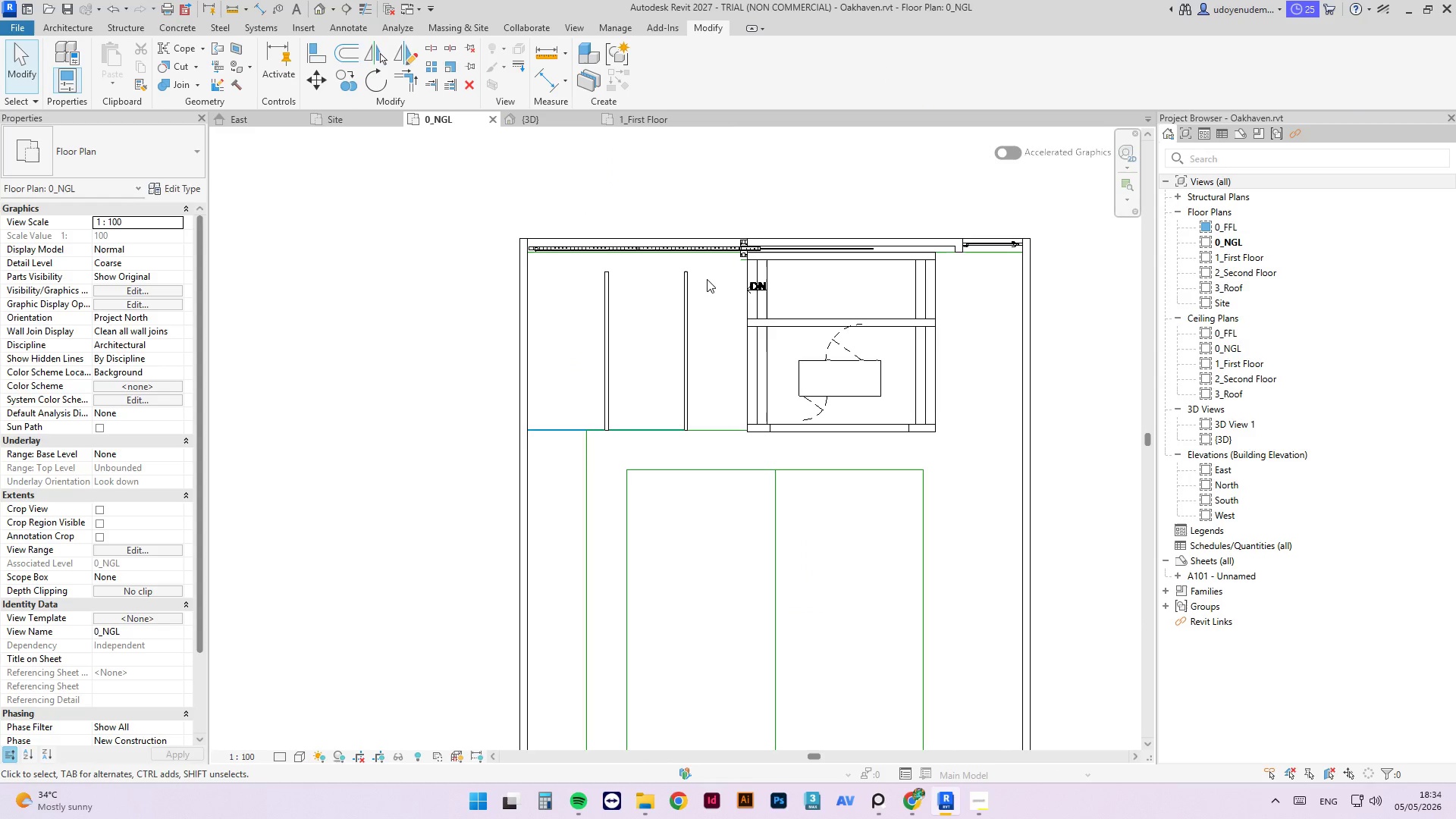 
left_click_drag(start_coordinate=[711, 280], to_coordinate=[583, 337])
 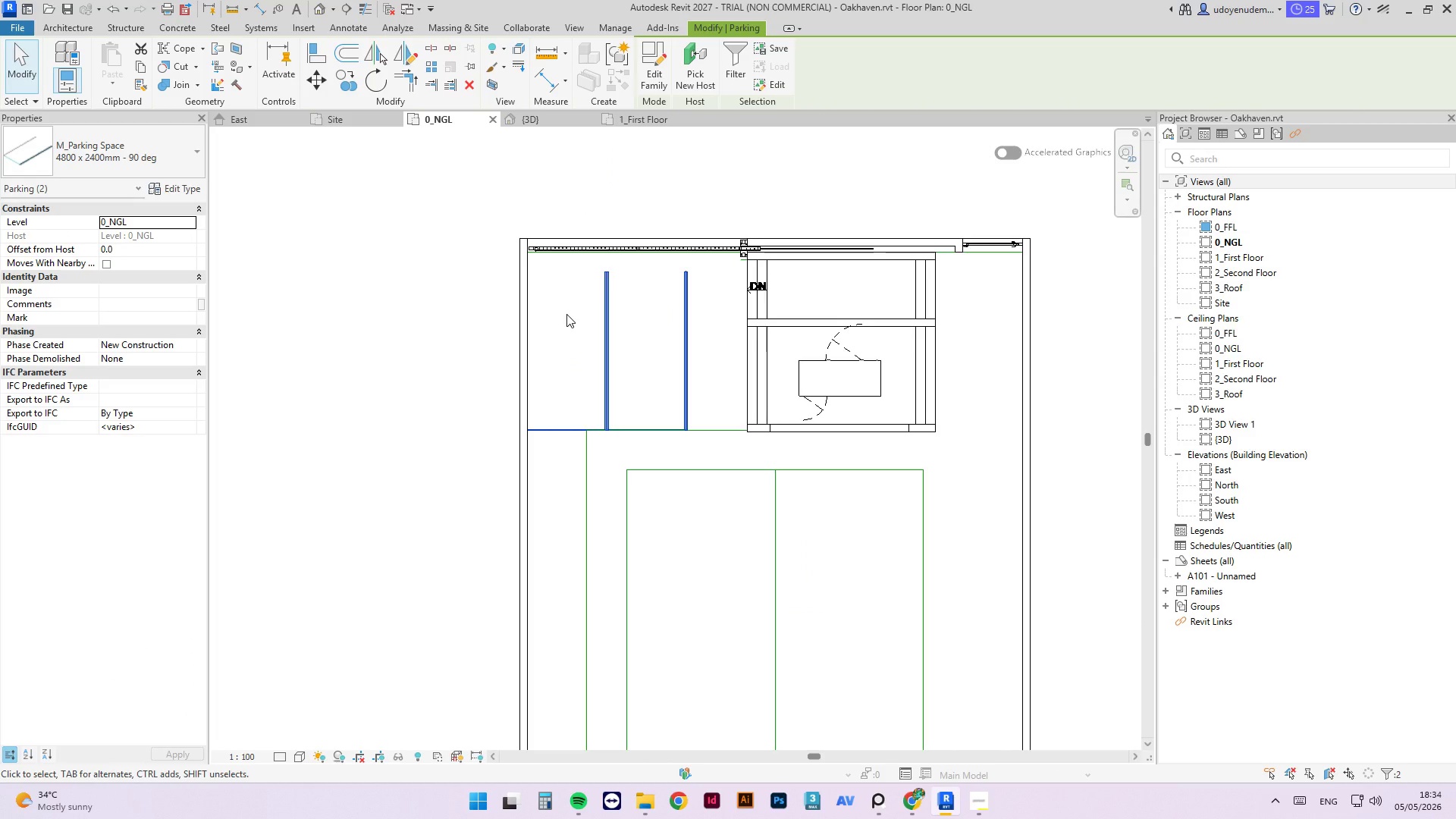 
key(ArrowUp)
 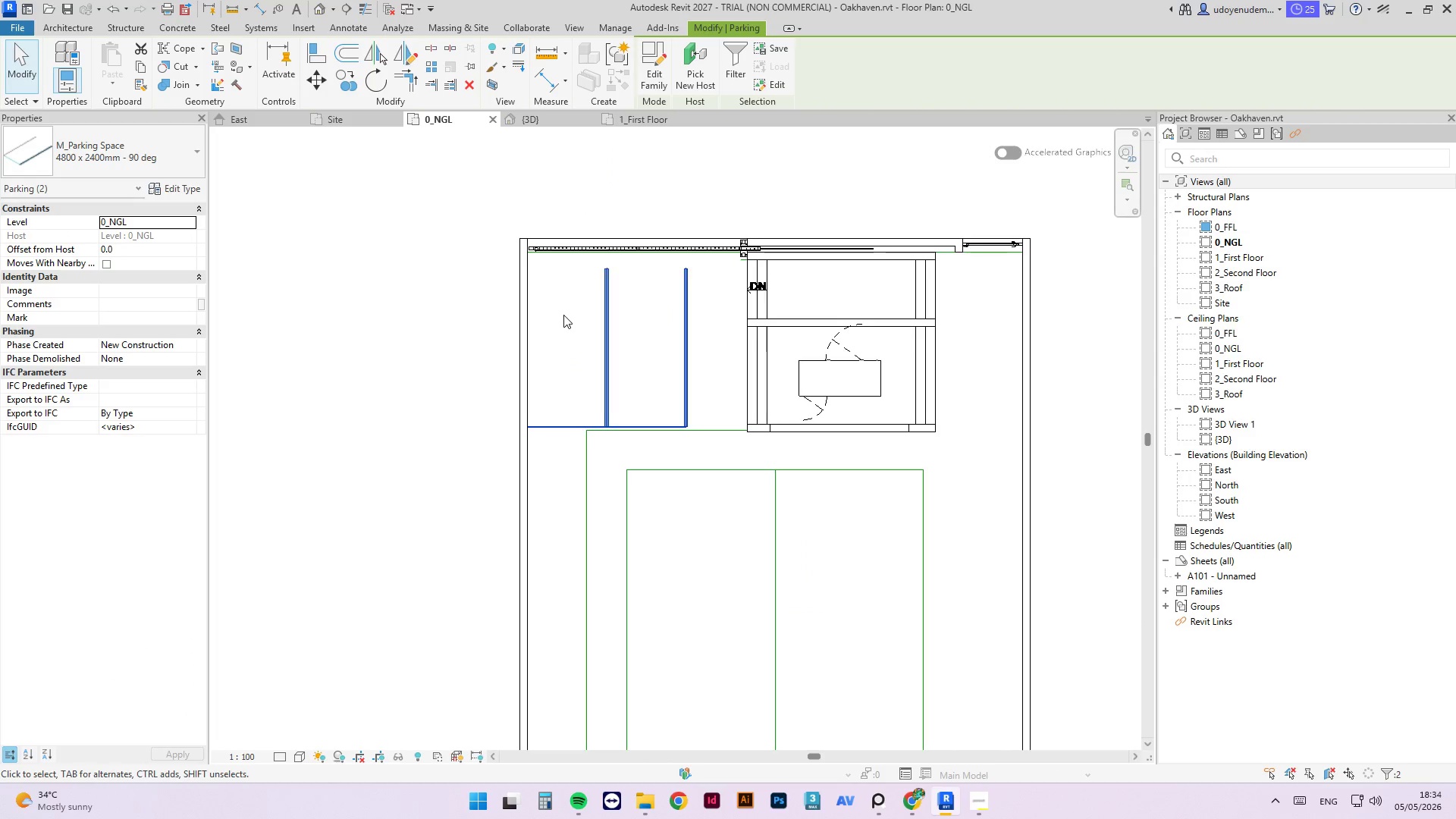 
key(ArrowUp)
 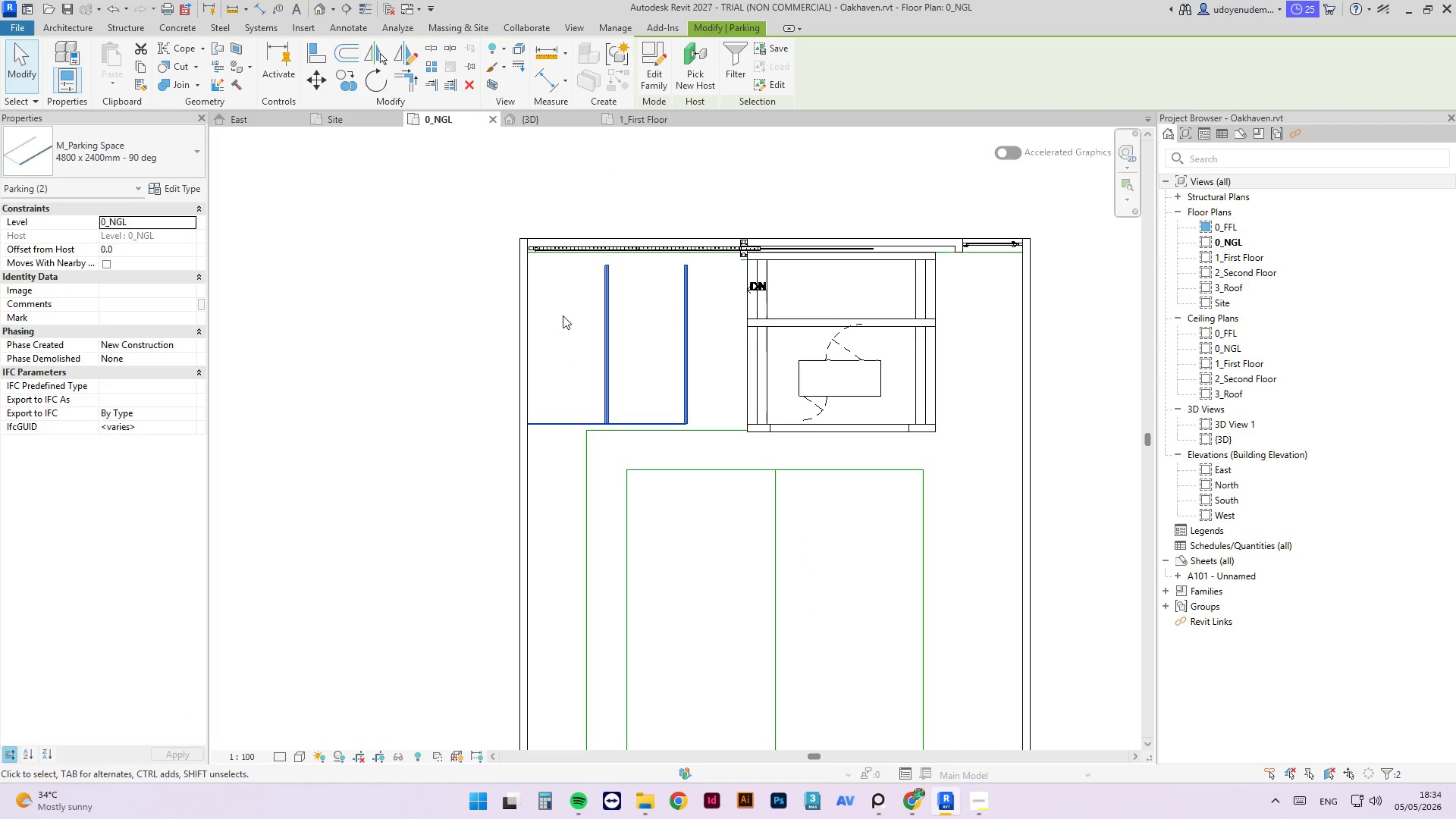 
key(ArrowUp)
 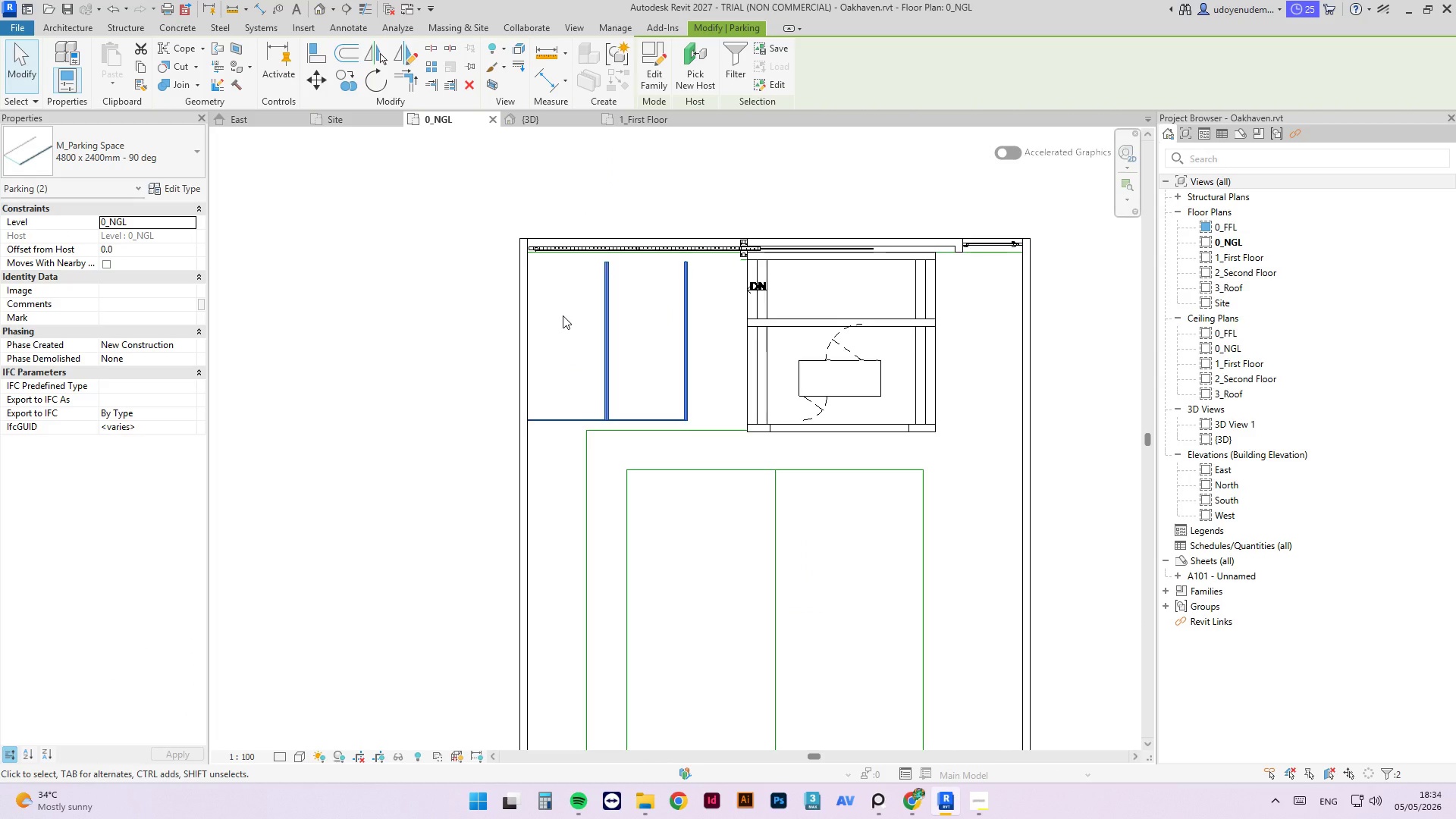 
key(ArrowDown)
 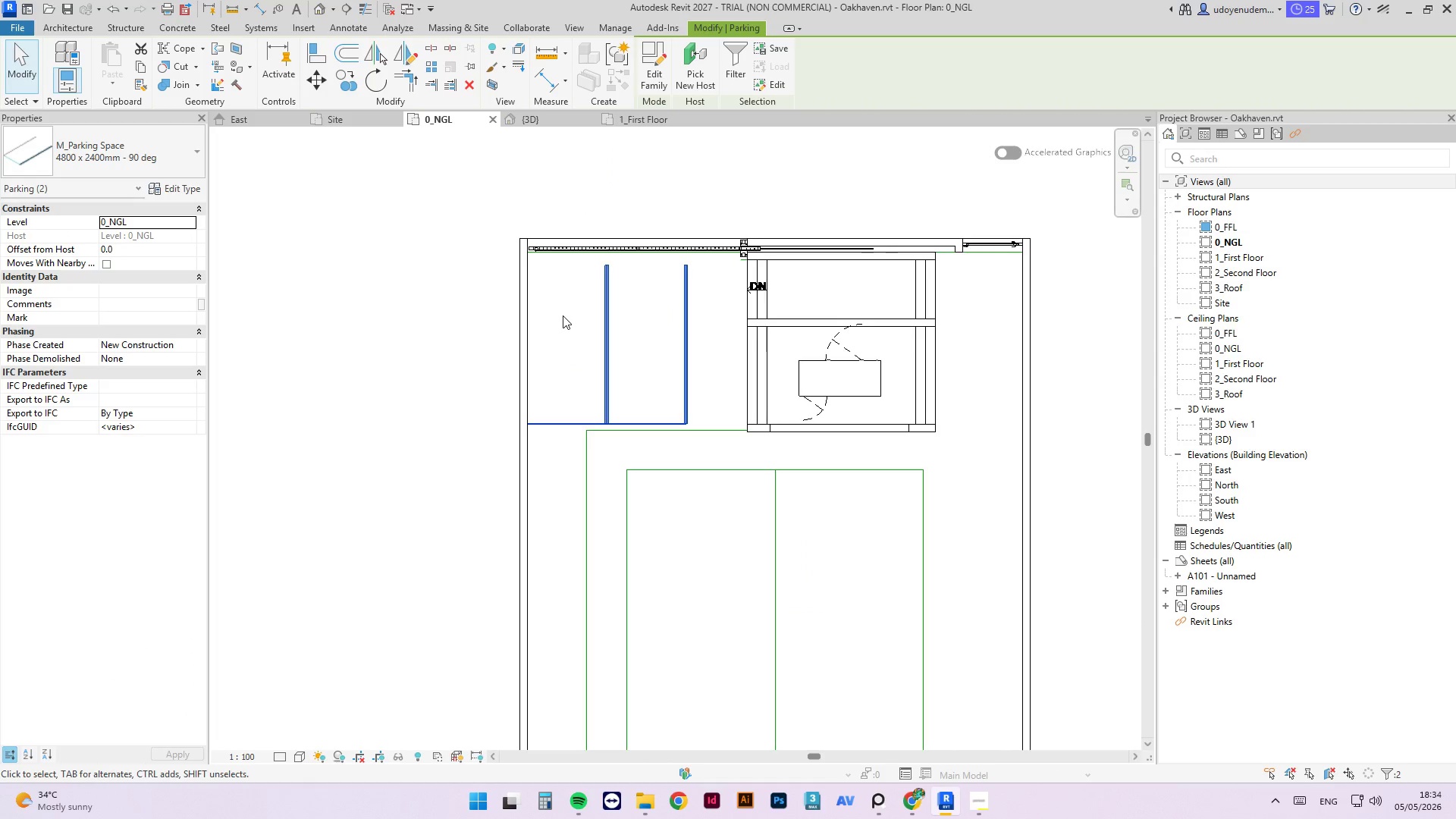 
key(ArrowDown)
 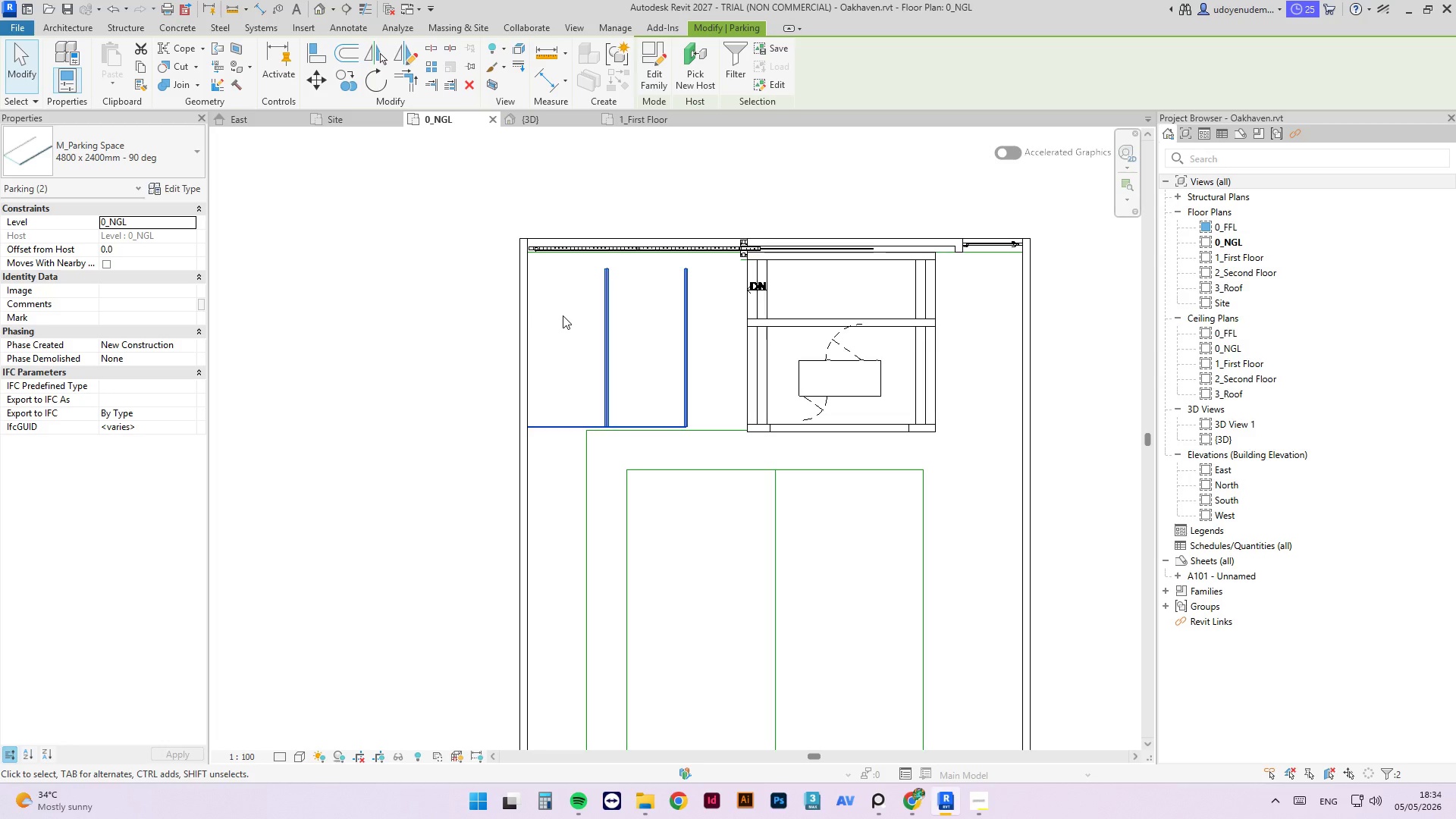 
key(ArrowRight)
 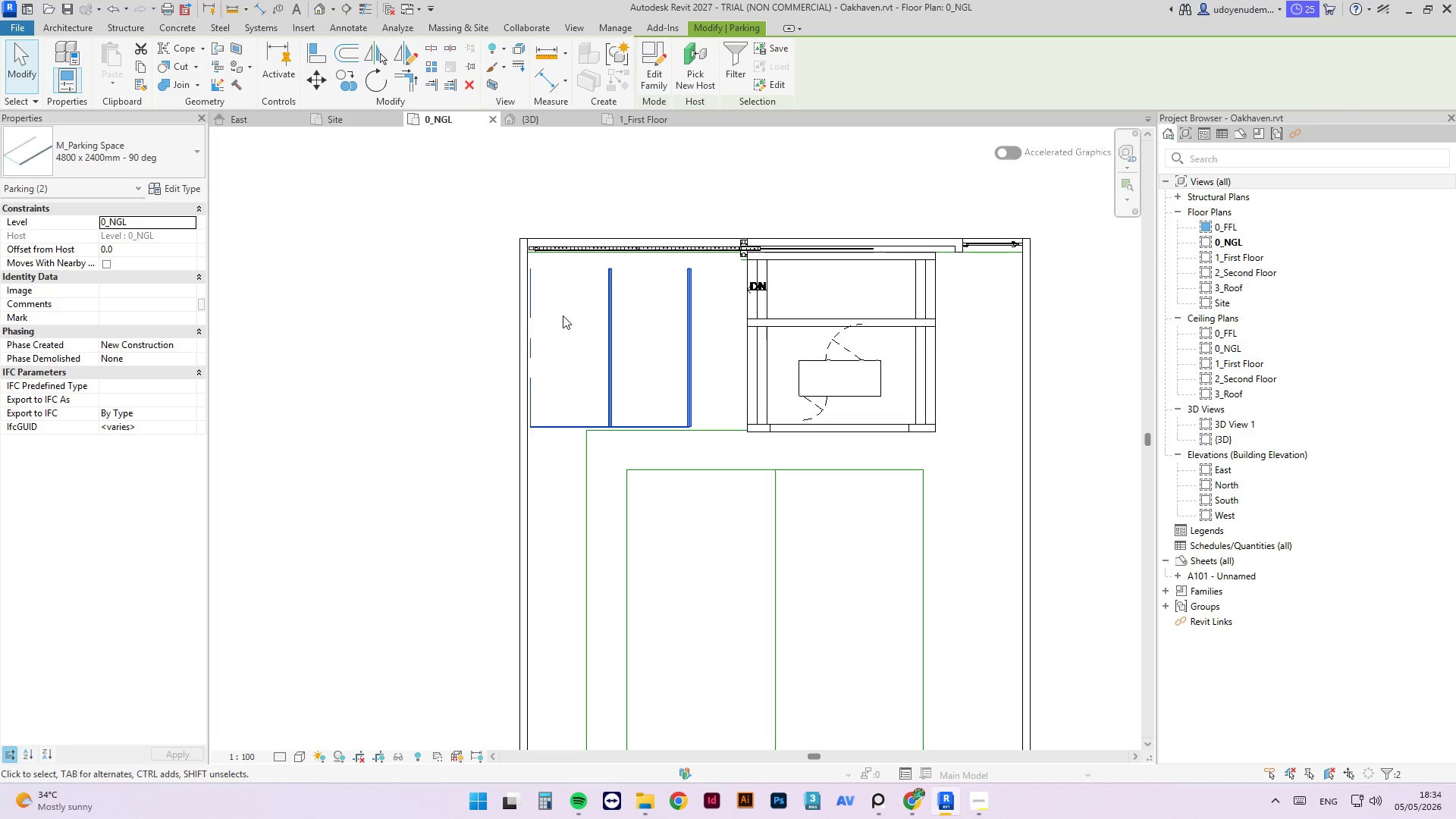 
key(ArrowRight)
 